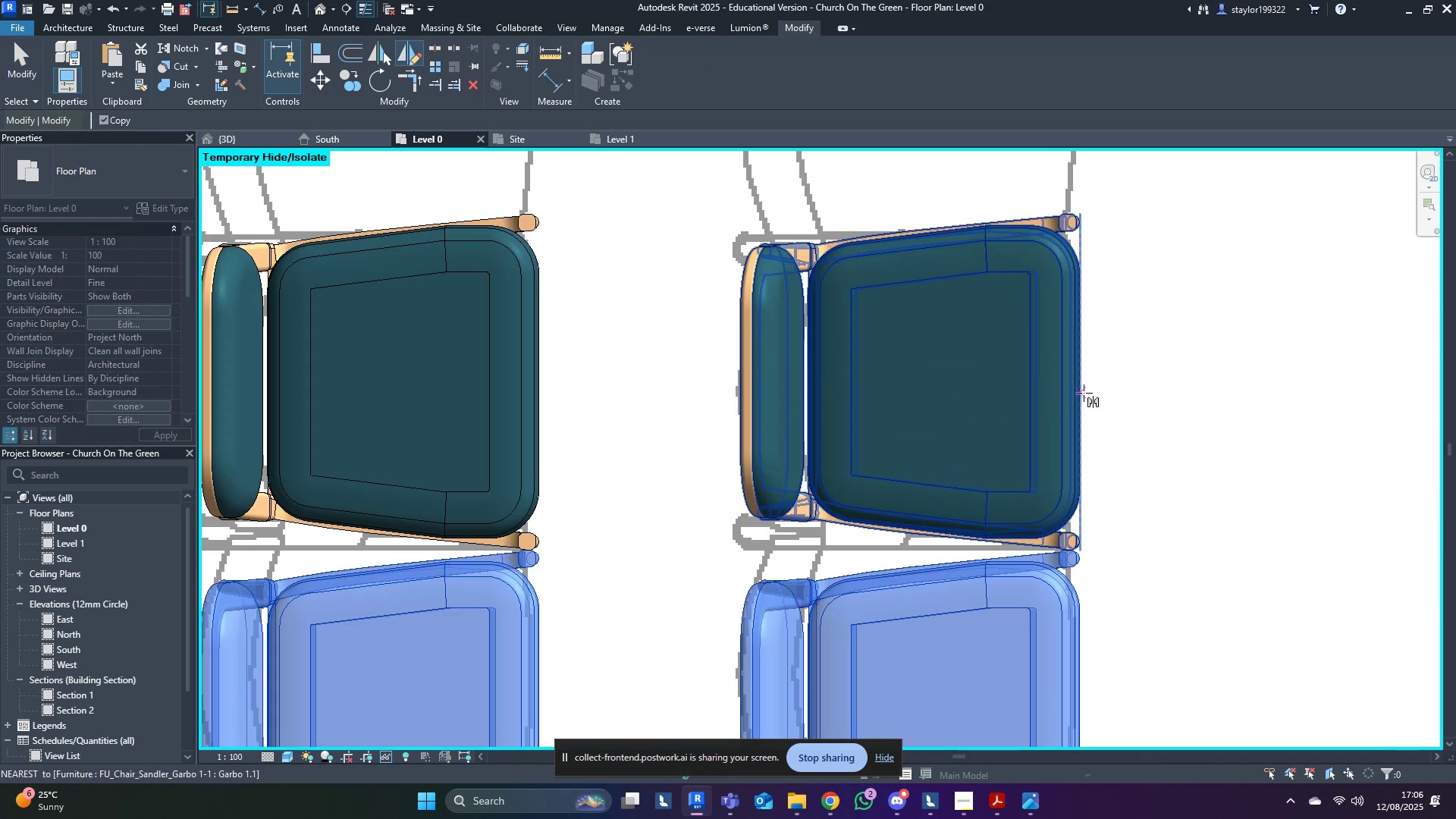 
left_click([1084, 387])
 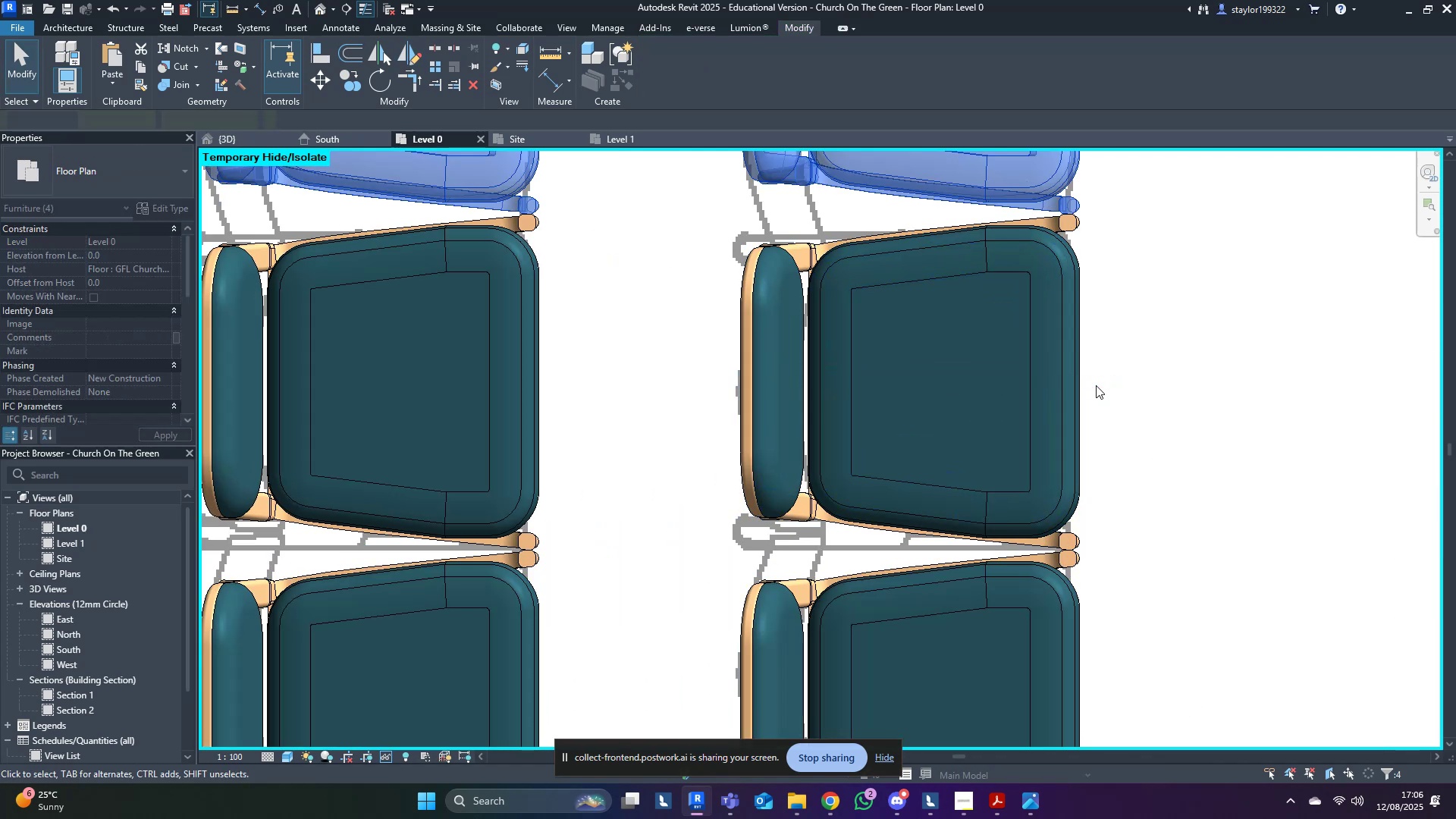 
scroll: coordinate [1100, 449], scroll_direction: down, amount: 14.0
 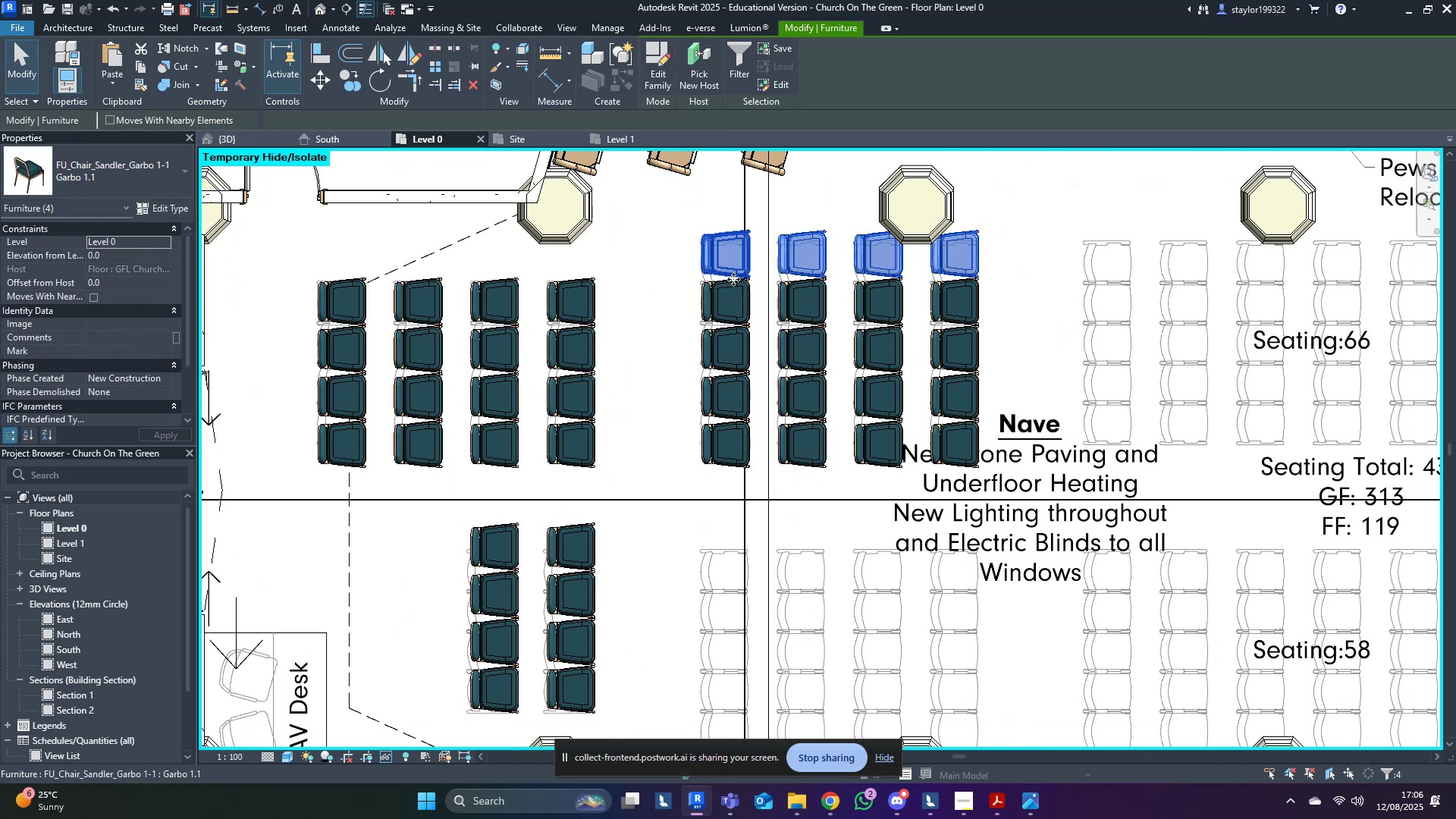 
hold_key(key=ControlLeft, duration=1.08)
left_click_drag(start_coordinate=[661, 224], to_coordinate=[1026, 501])
 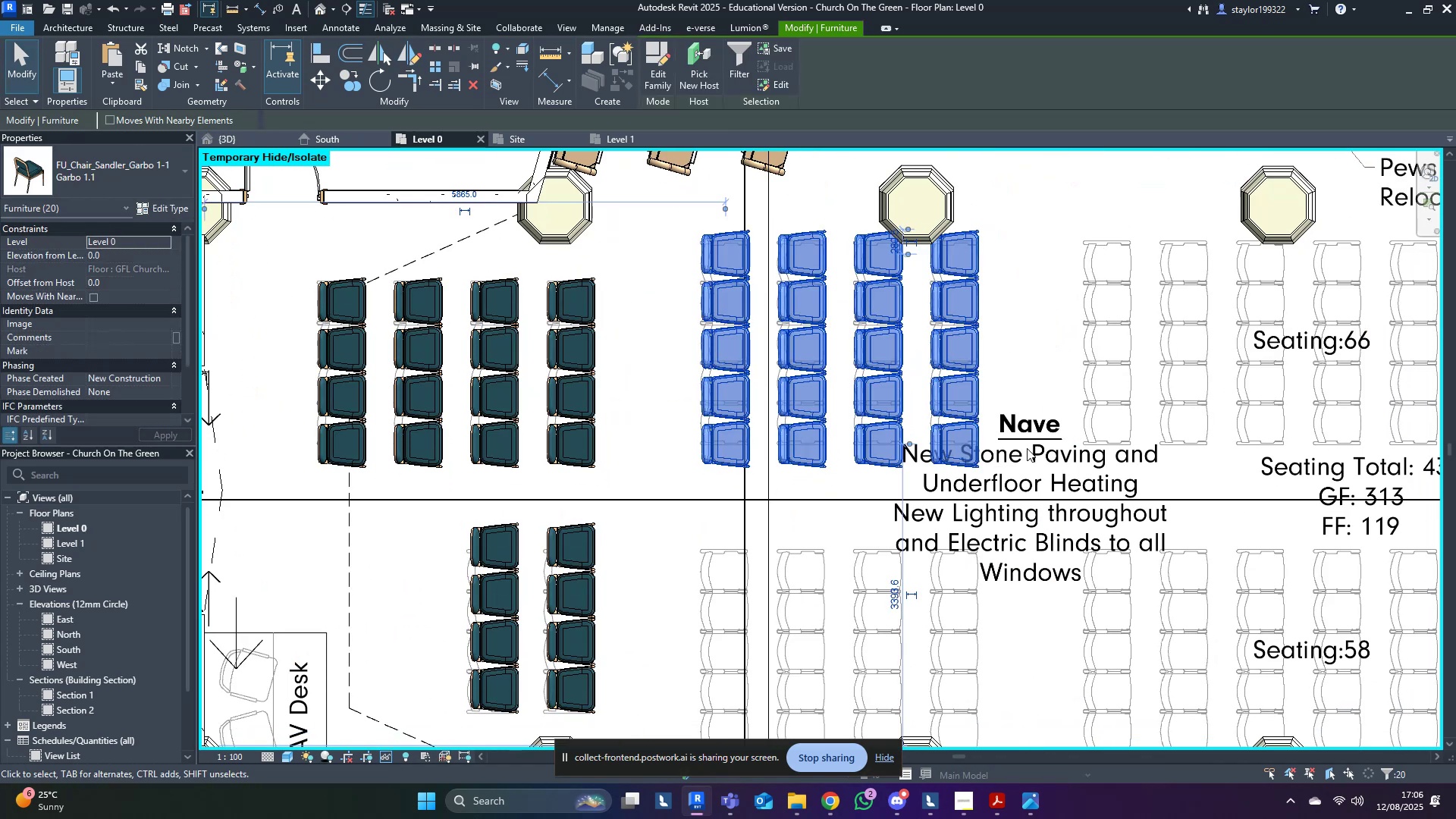 
key(ArrowDown)
 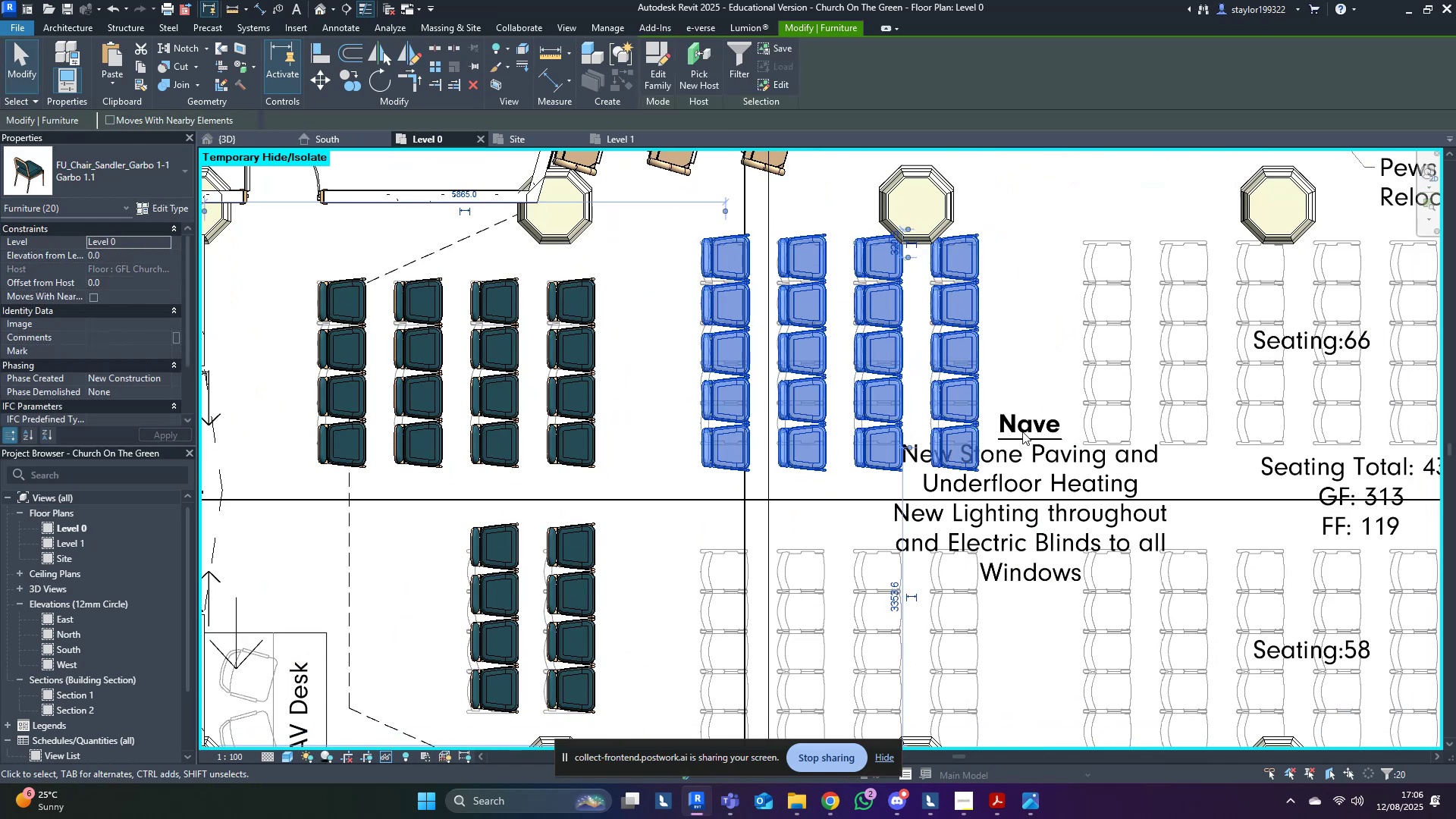 
key(ArrowDown)
 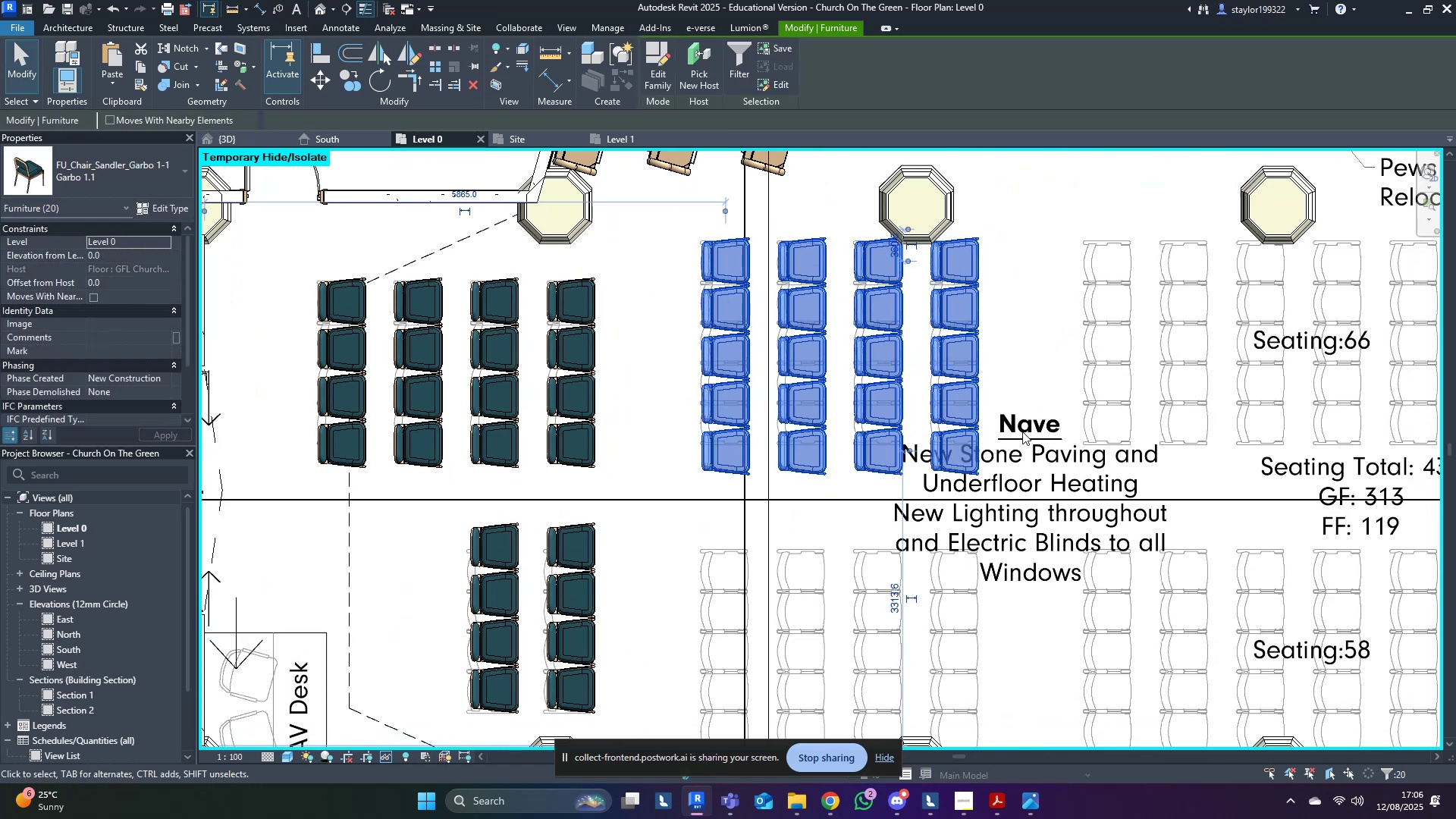 
key(ArrowDown)
 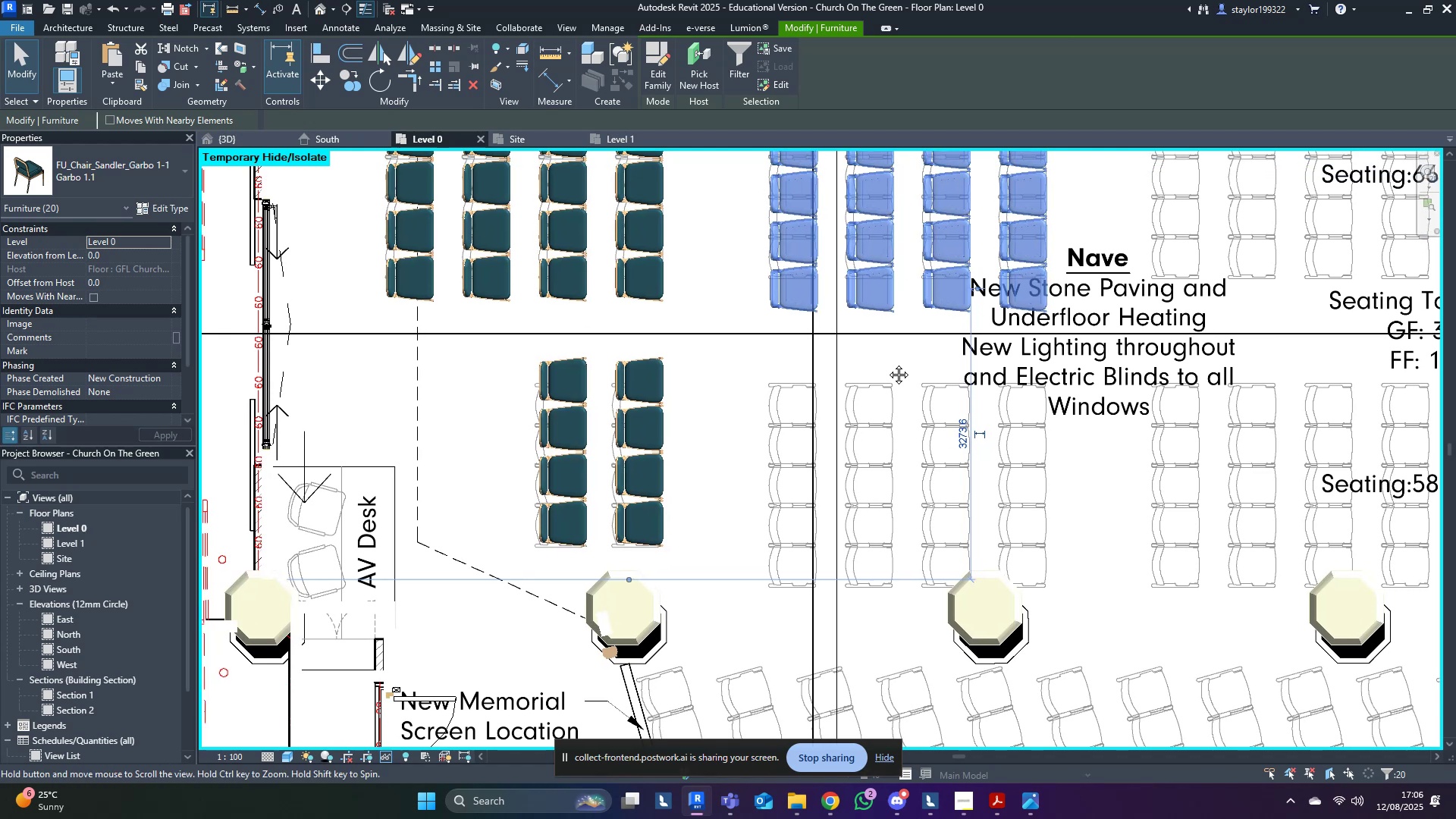 
scroll: coordinate [863, 409], scroll_direction: down, amount: 4.0
 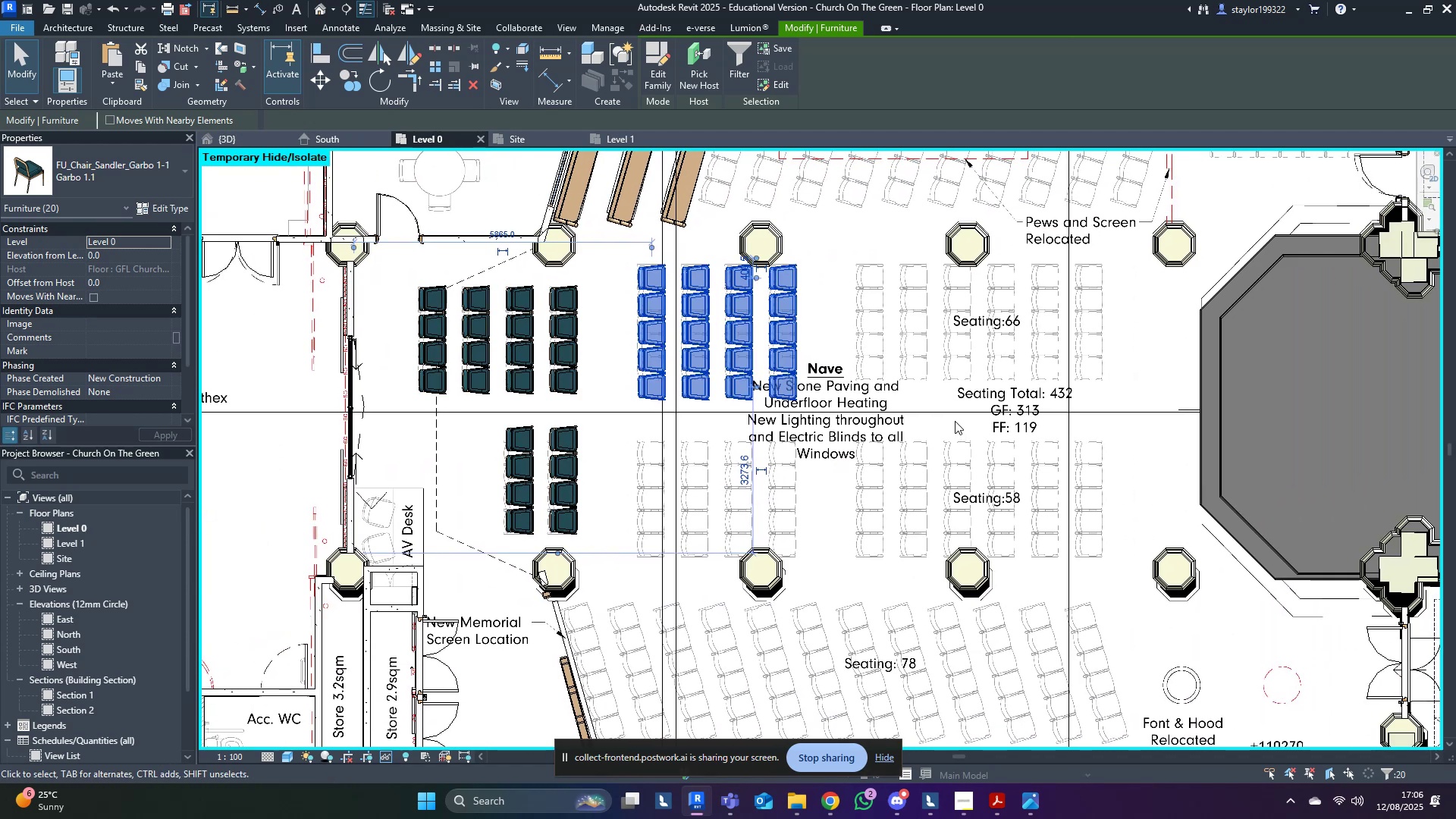 
type(dm)
 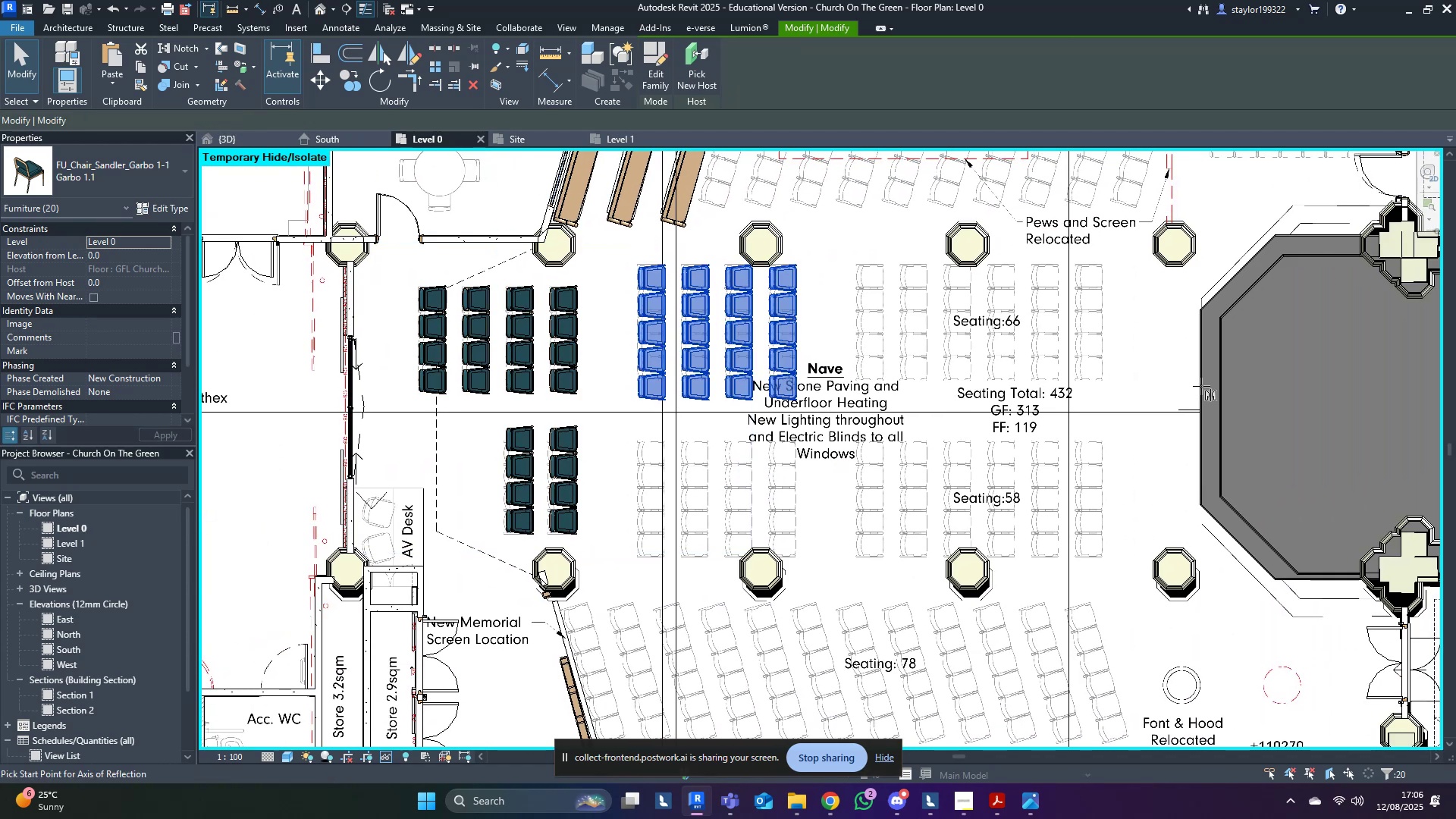 
scroll: coordinate [1190, 394], scroll_direction: up, amount: 3.0
 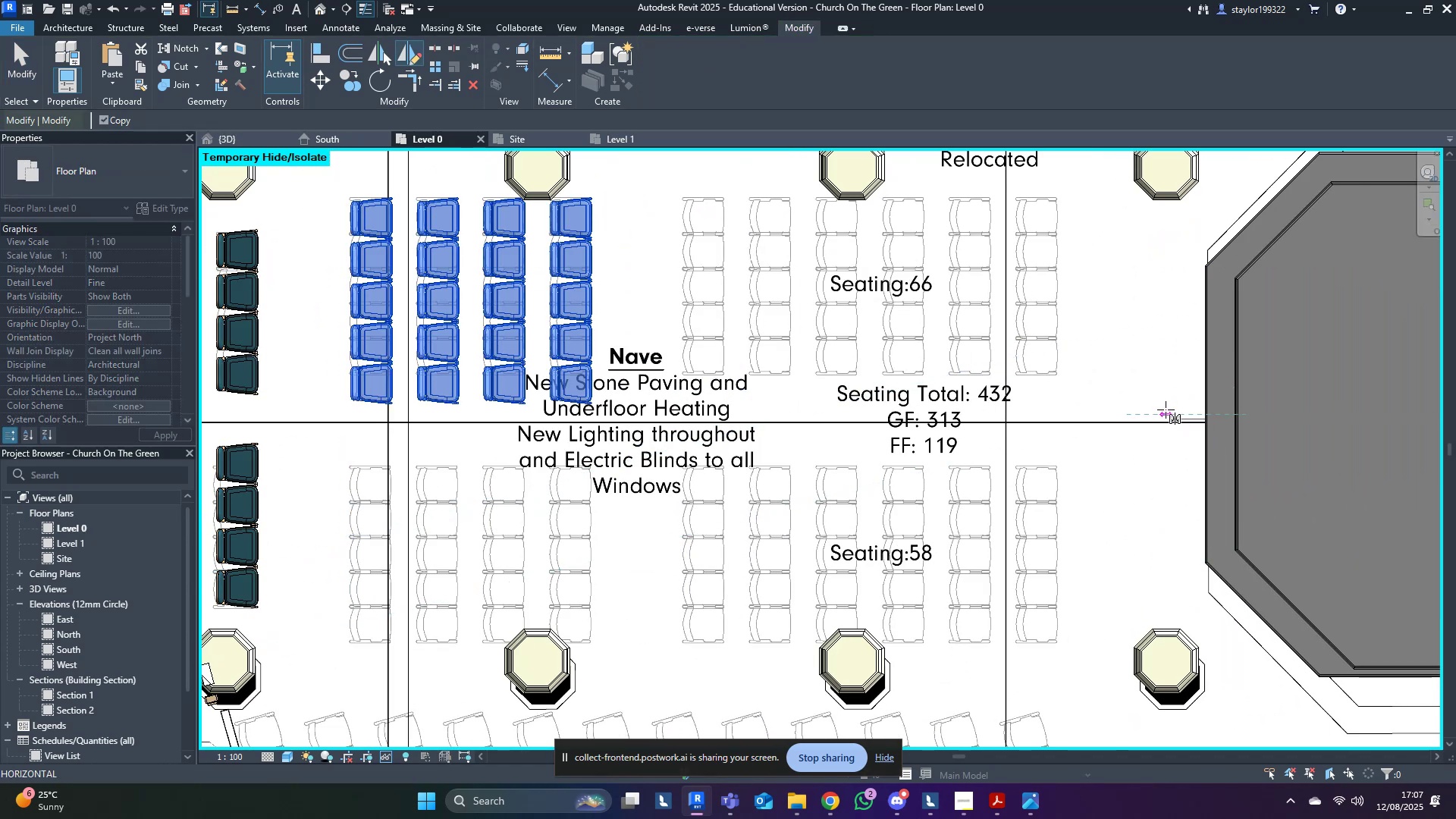 
left_click([1166, 410])
 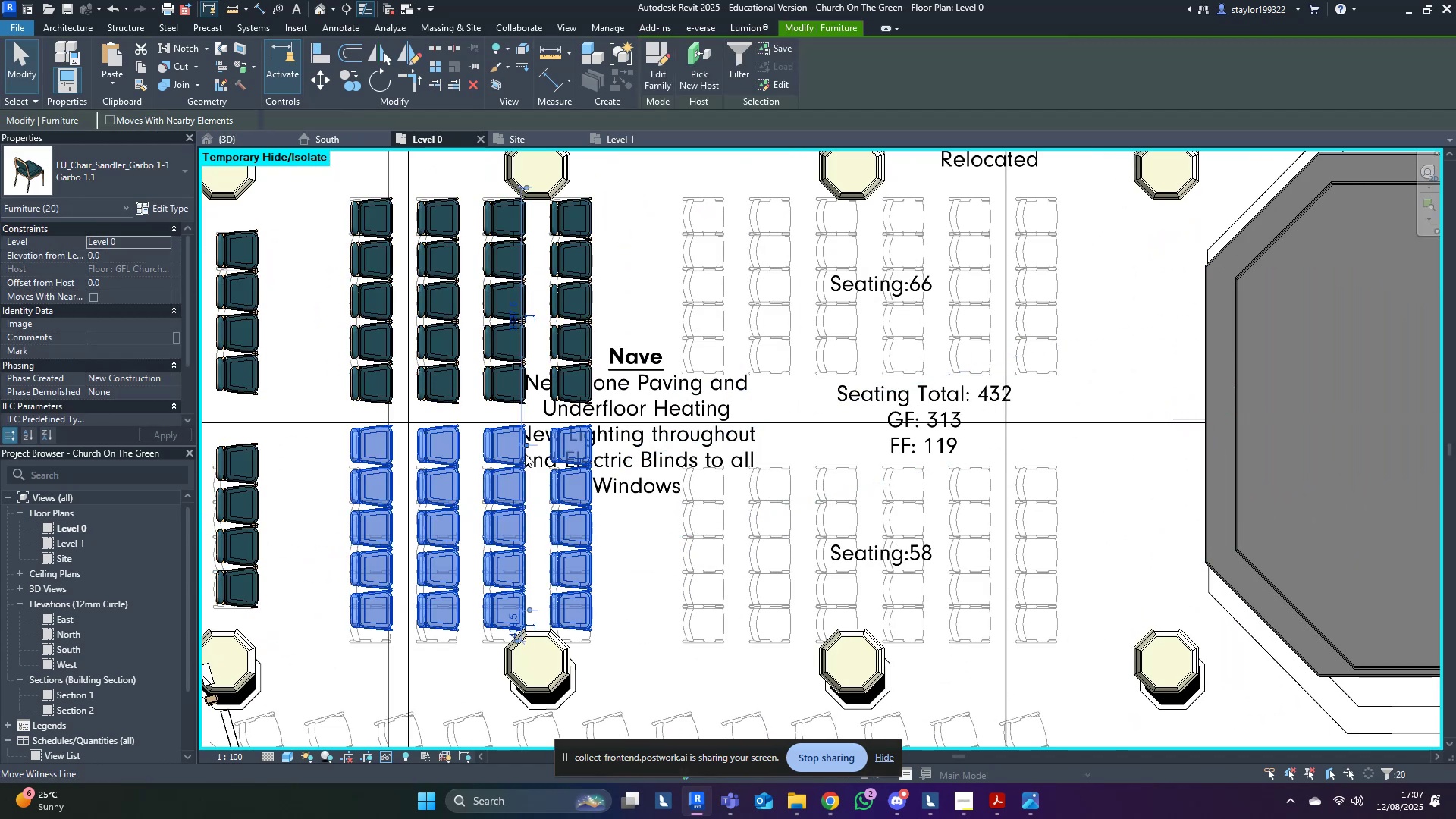 
mouse_move([733, 425])
 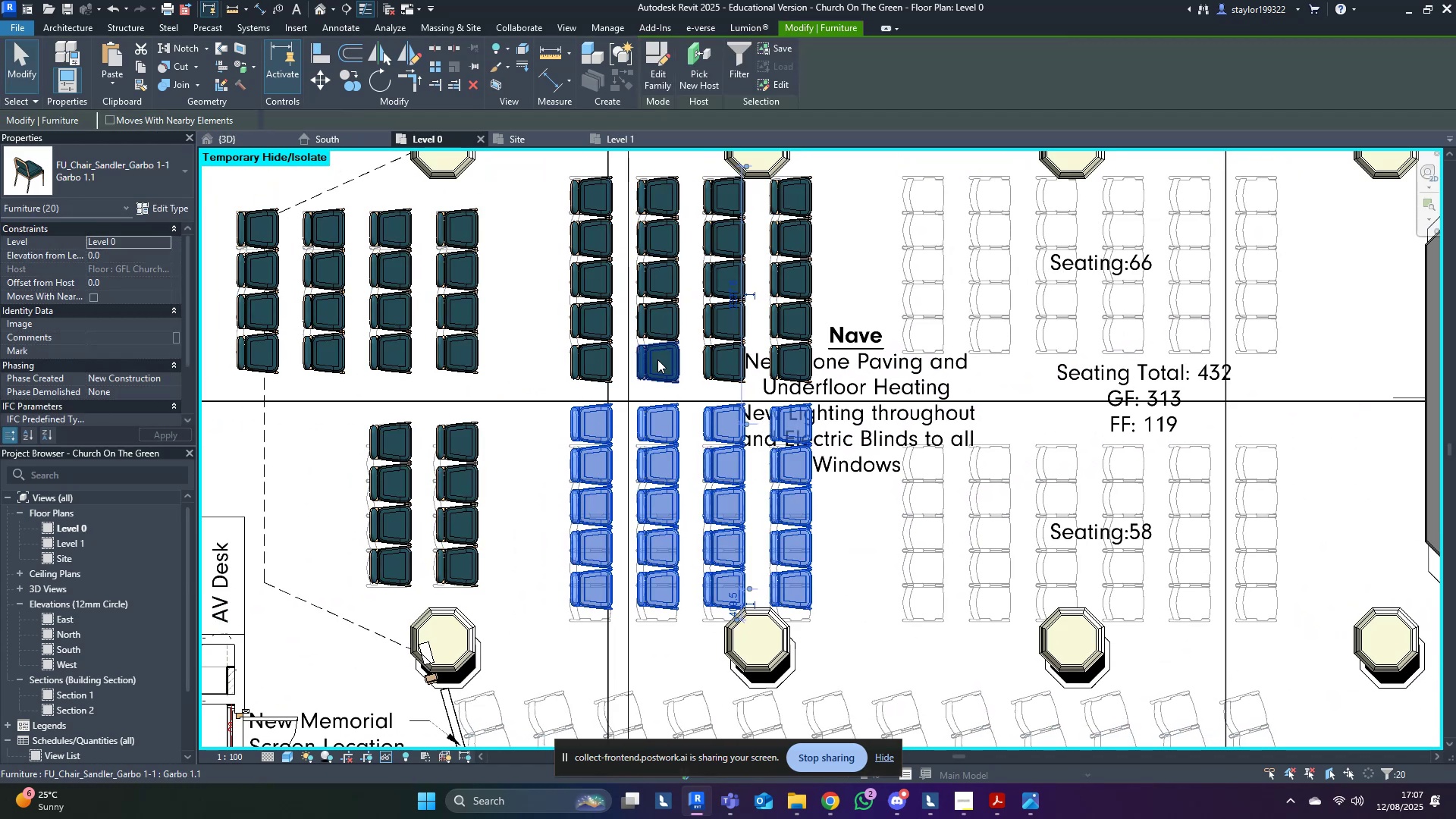 
left_click([599, 374])
 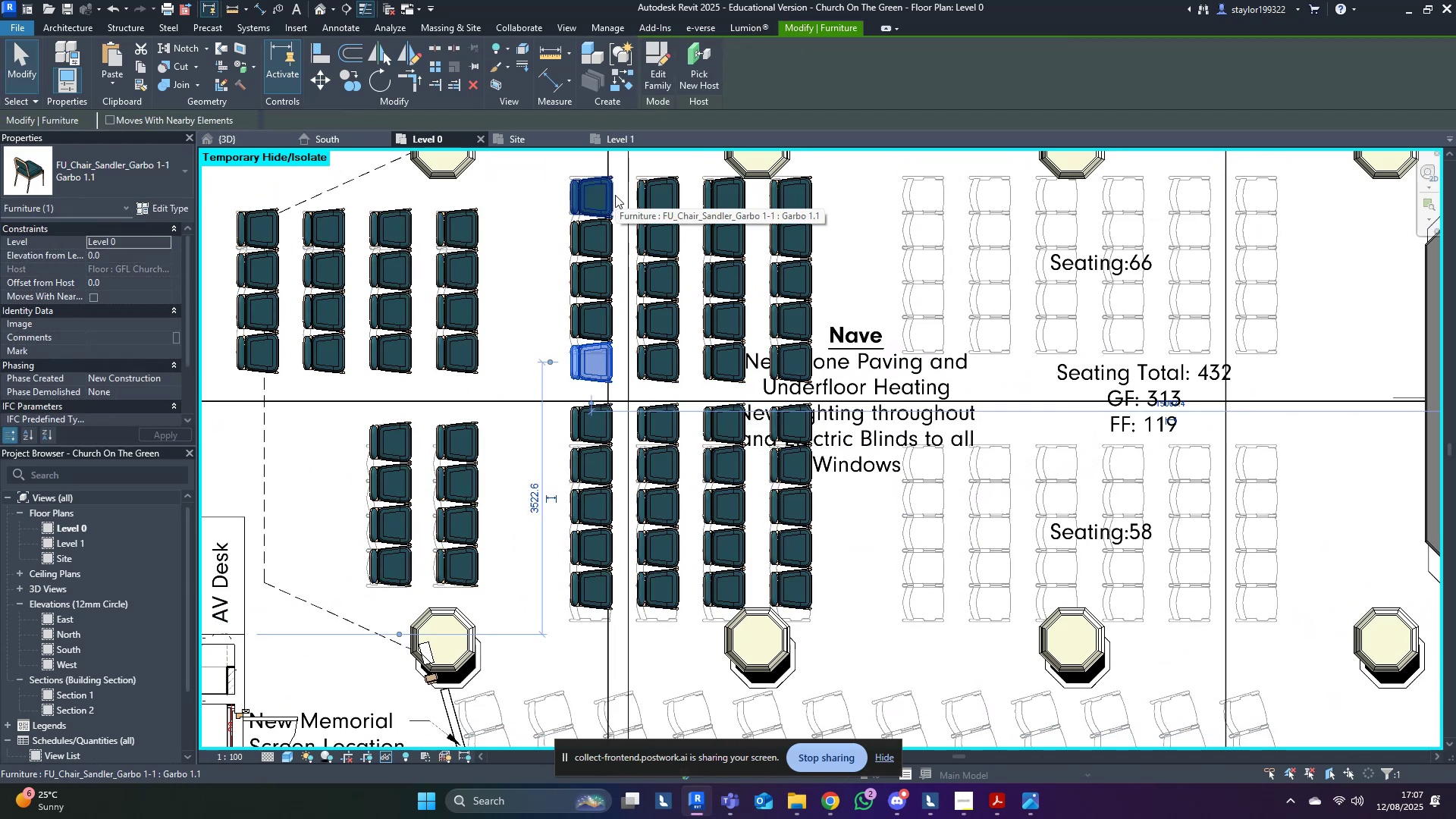 
left_click([597, 188])
 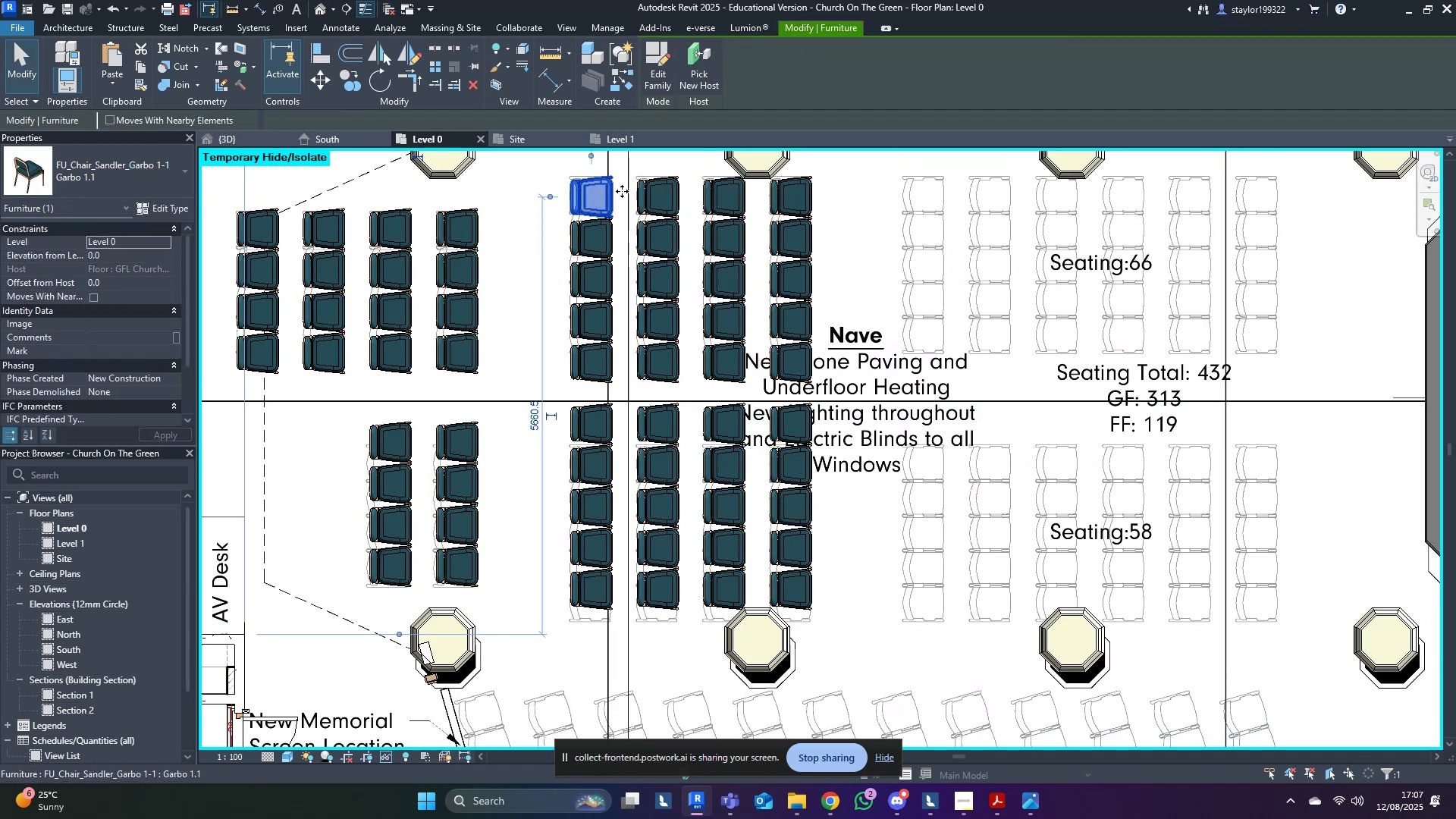 
key(Delete)
 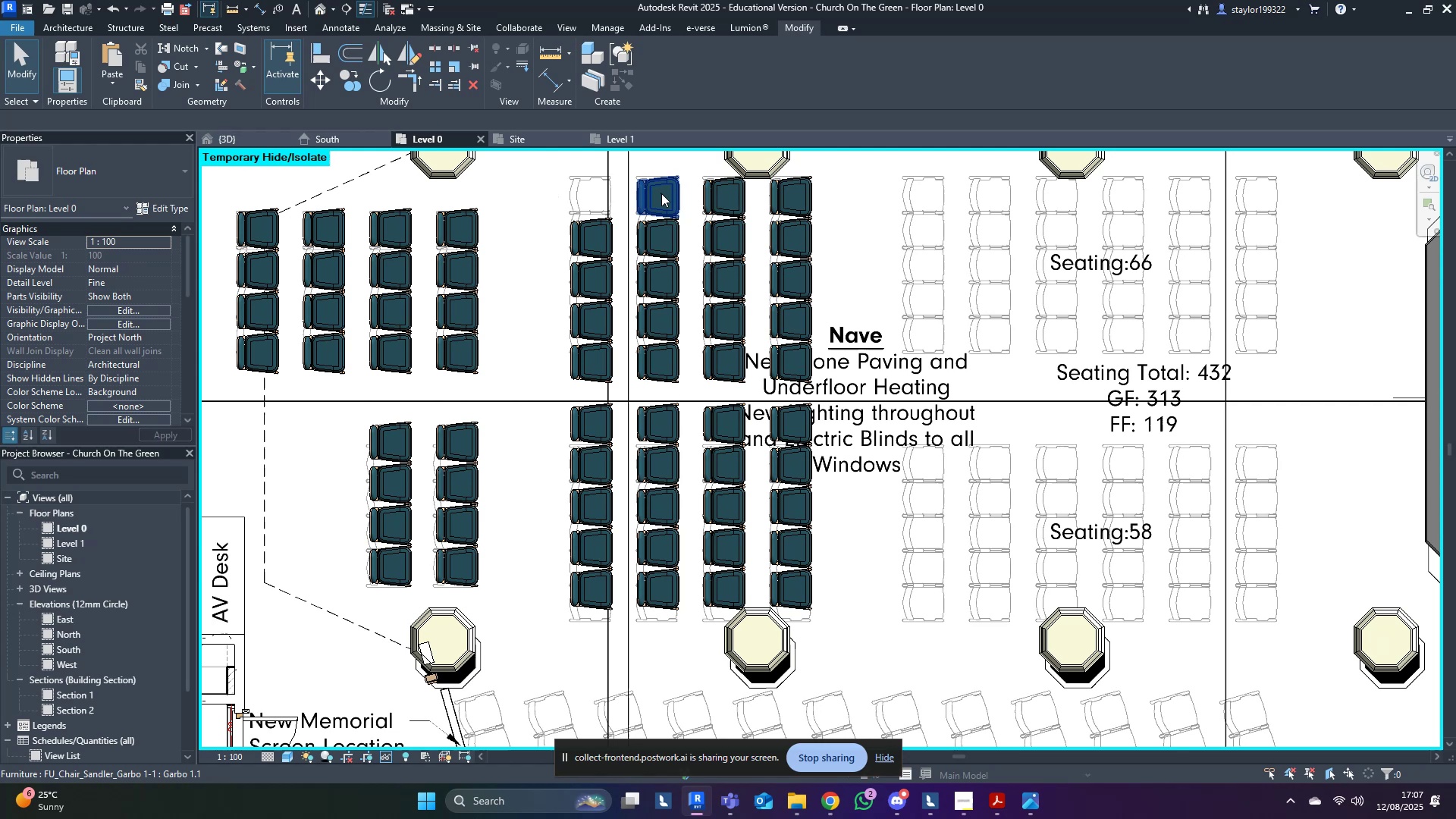 
double_click([661, 193])
 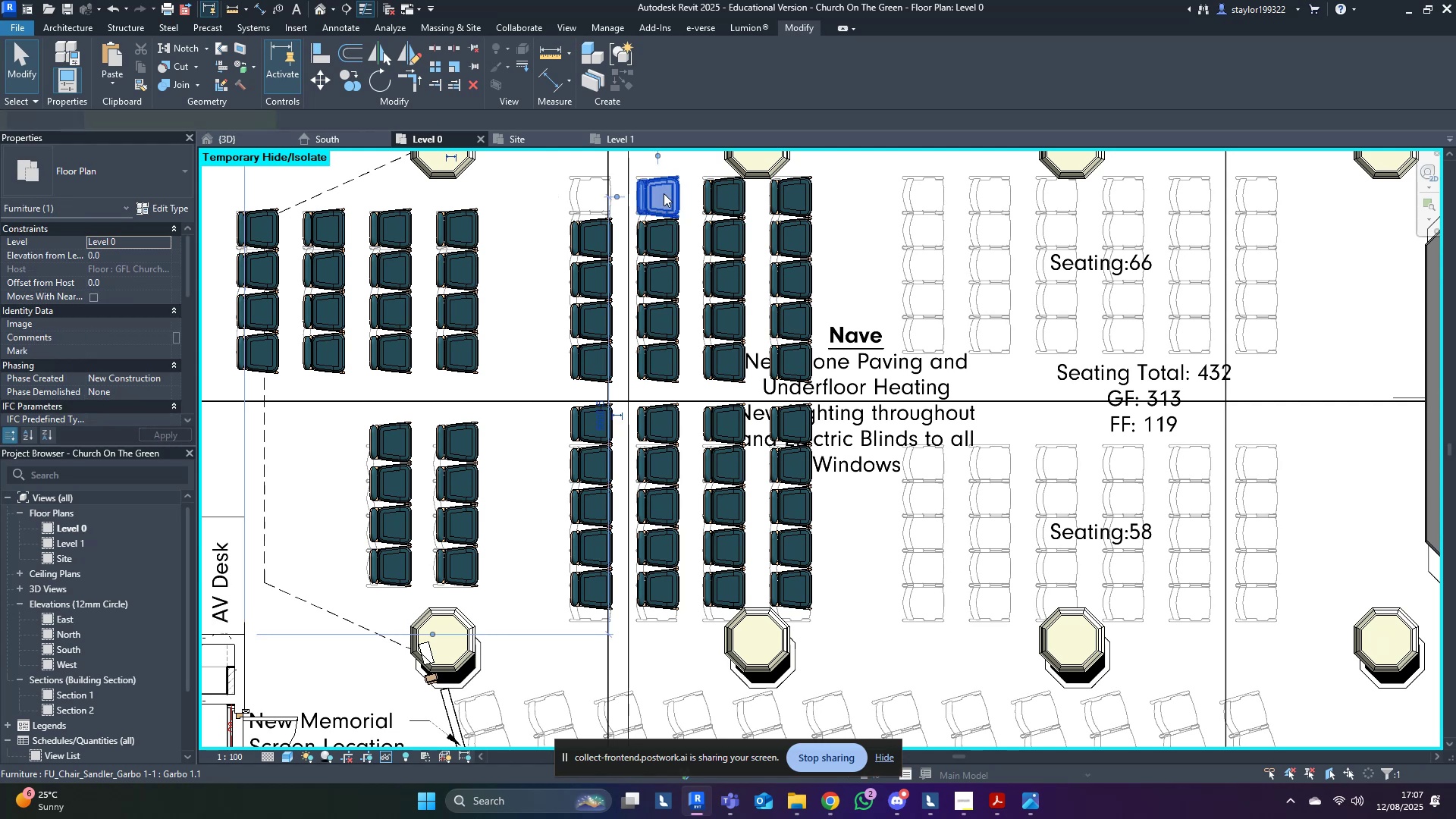 
key(Delete)
 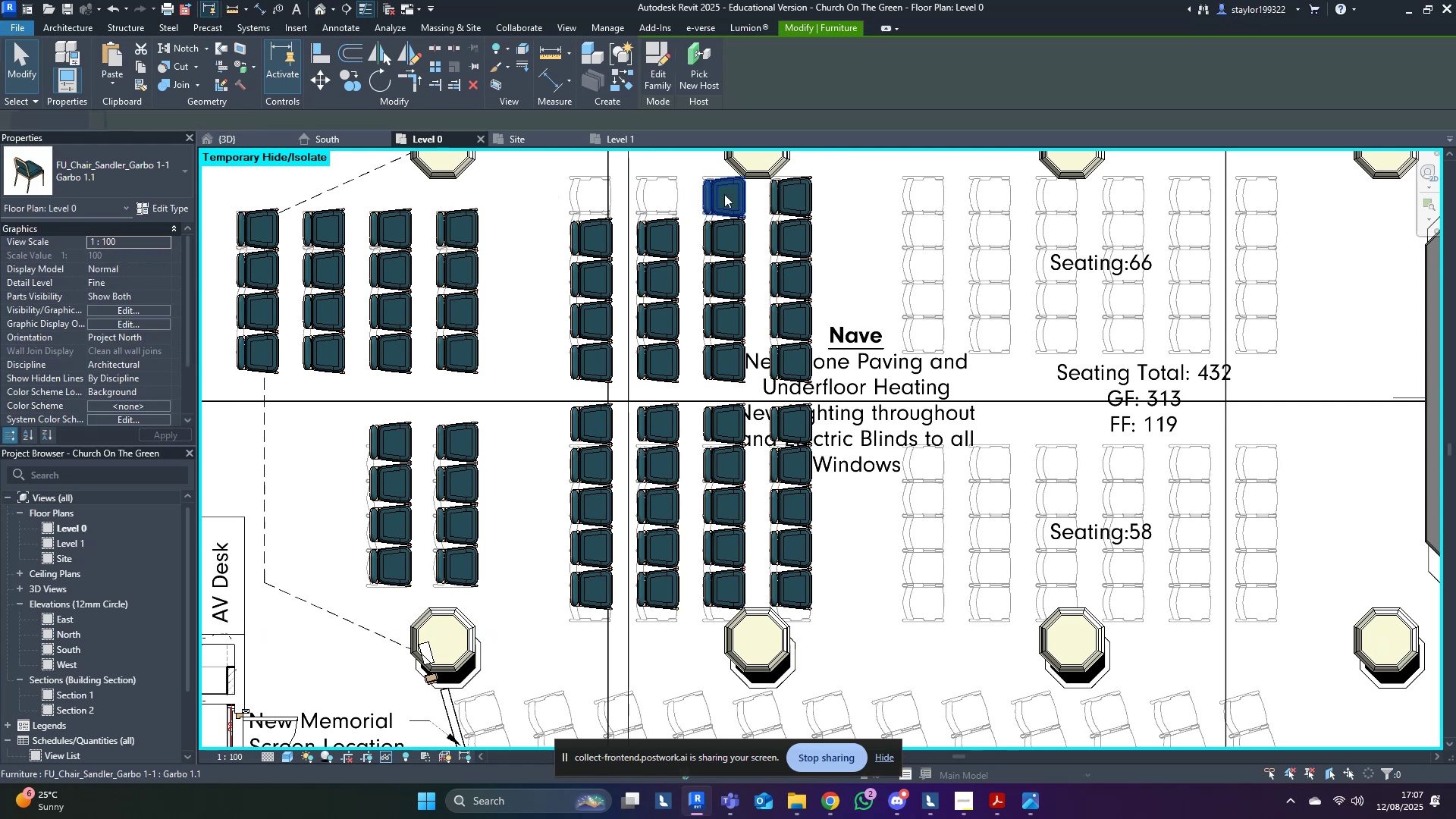 
triple_click([724, 194])
 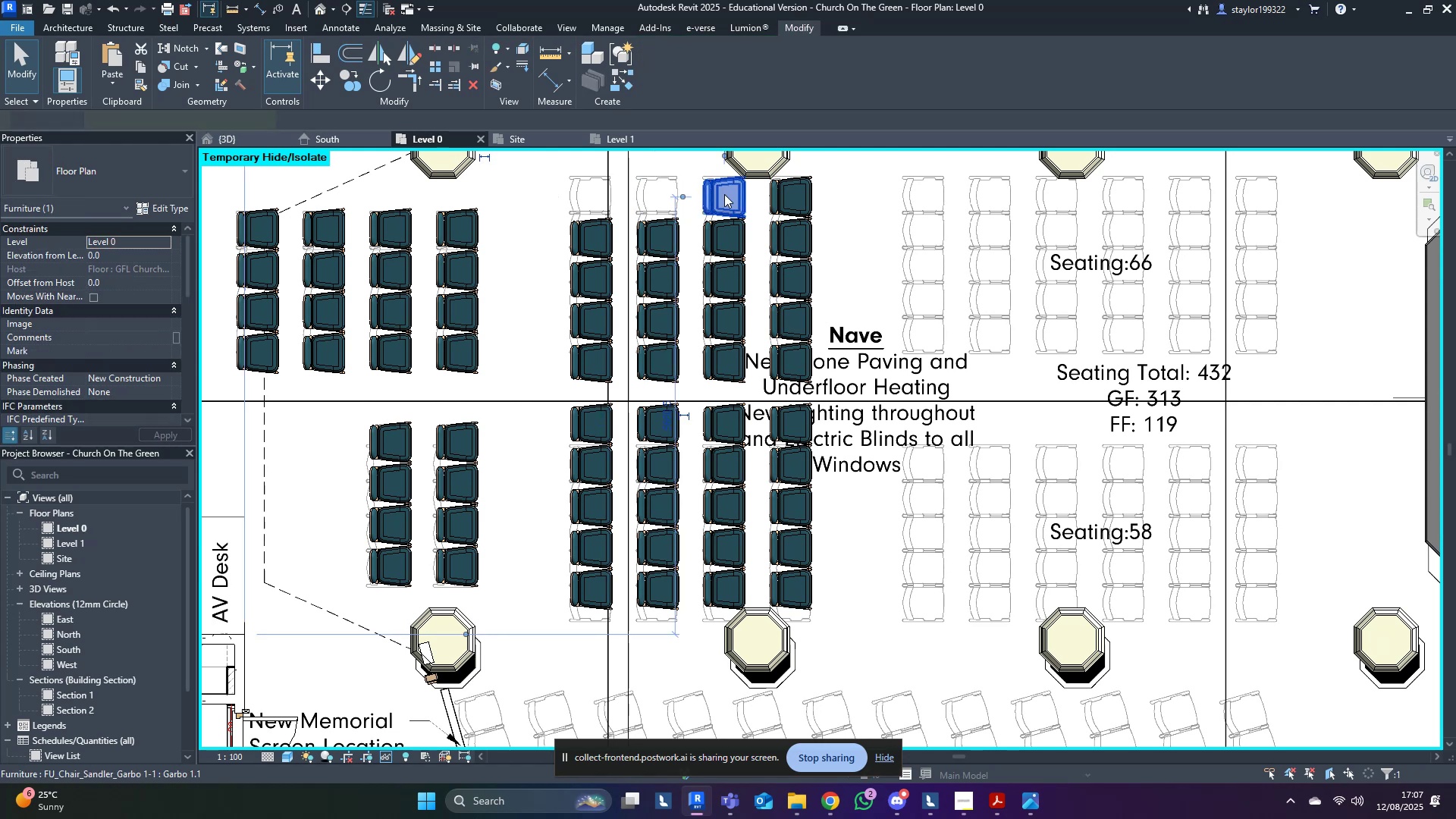 
key(Delete)
 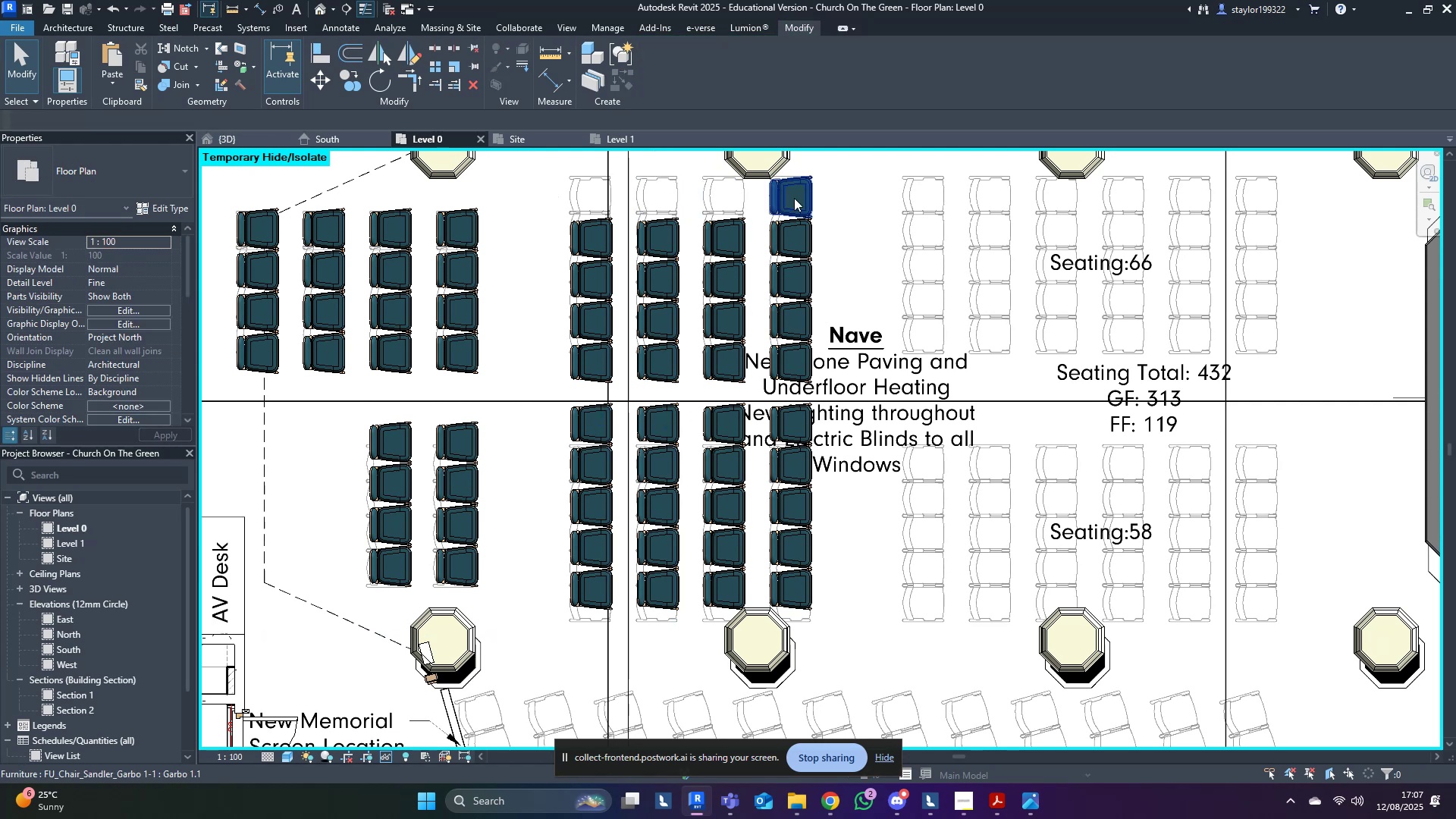 
triple_click([794, 199])
 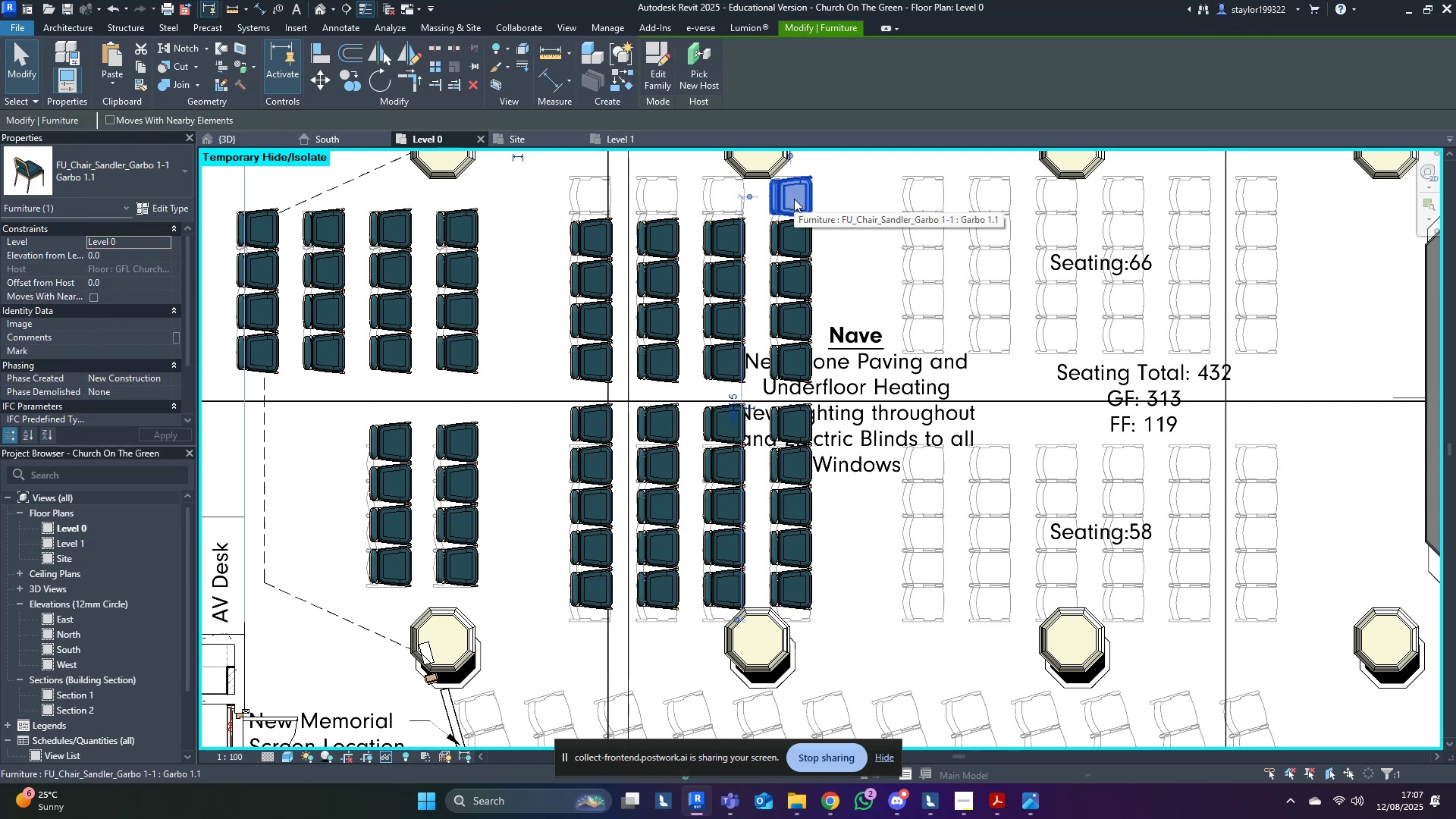 
key(Delete)
 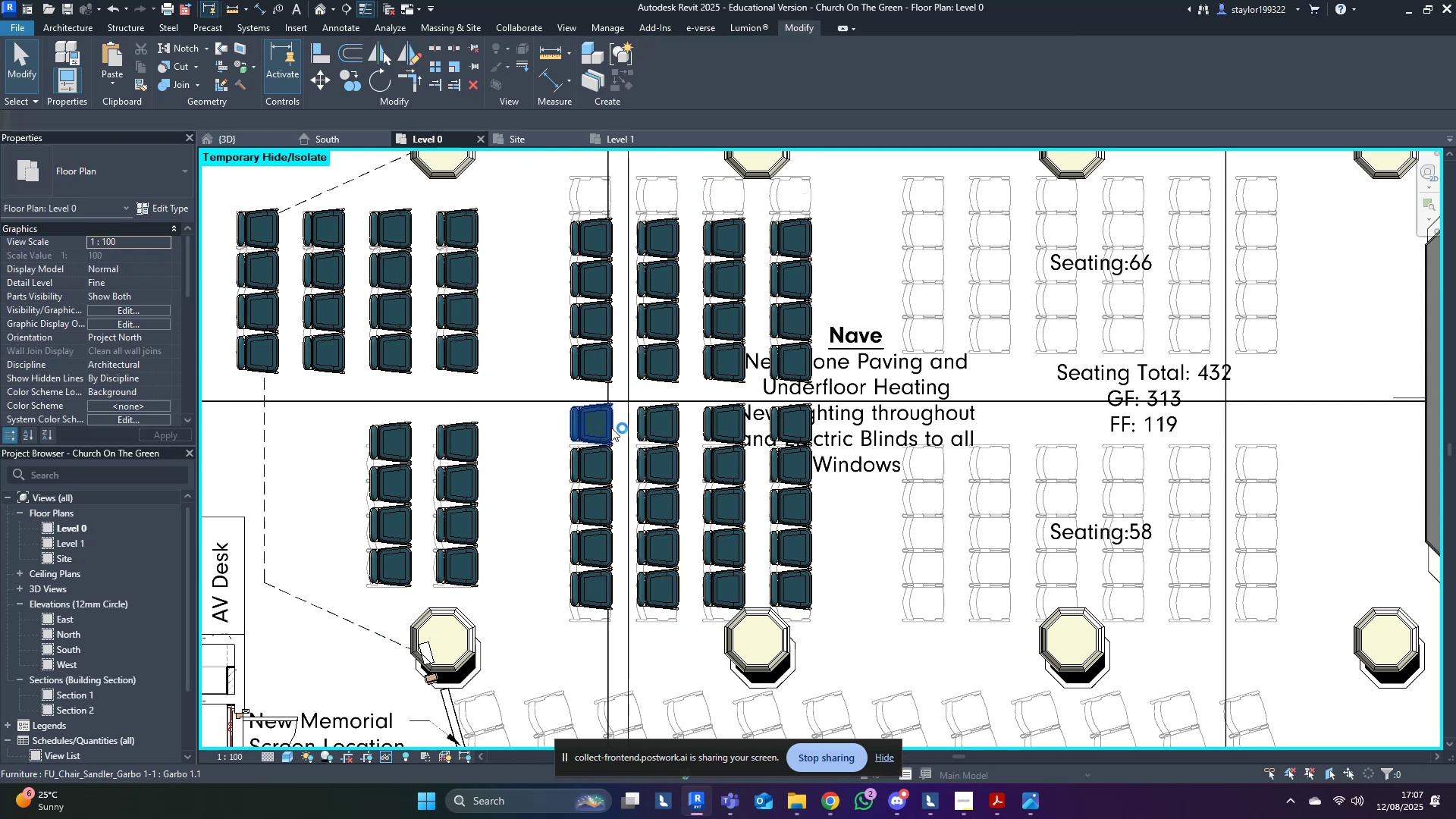 
left_click([604, 429])
 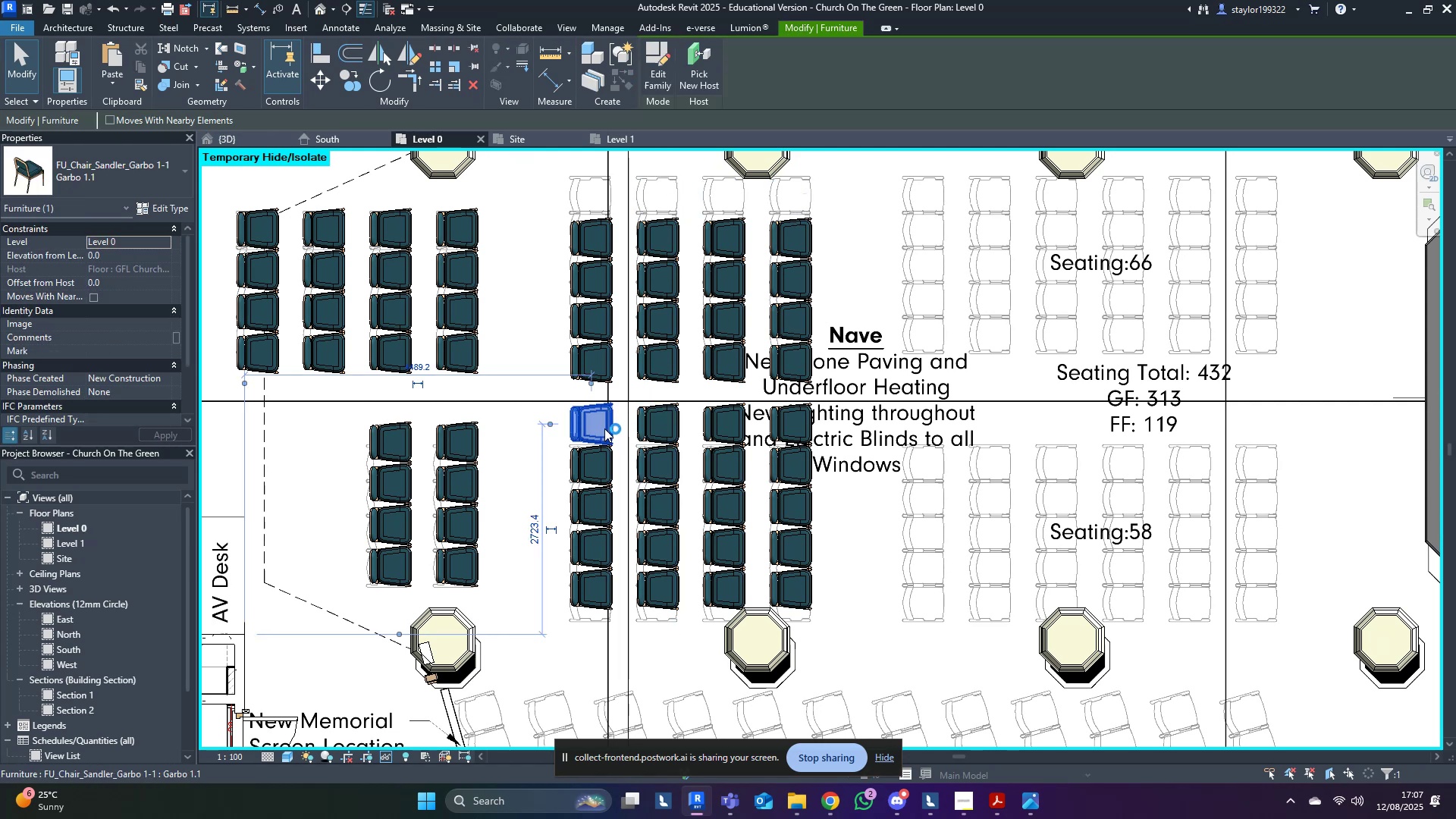 
key(Delete)
 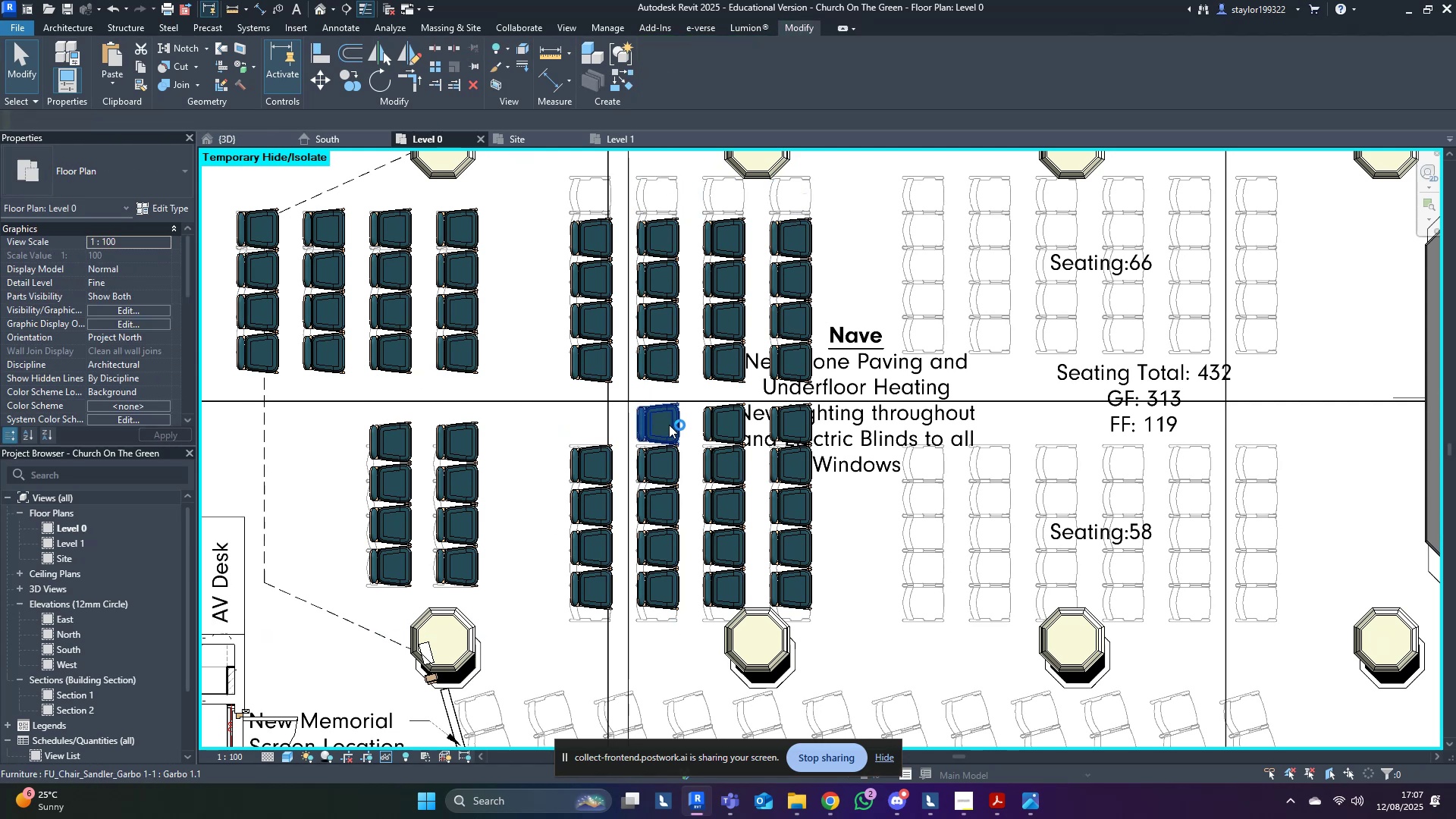 
double_click([669, 425])
 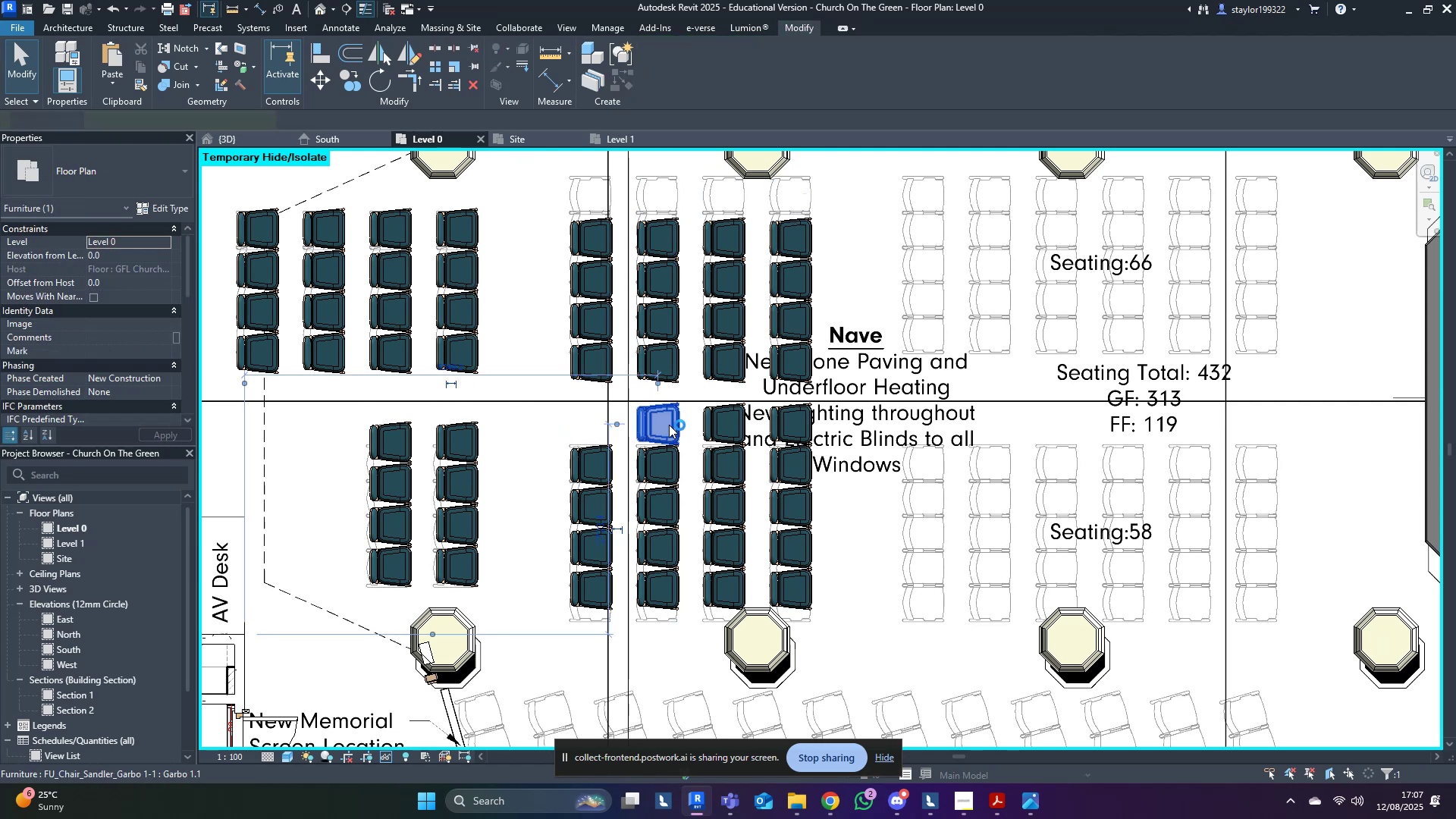 
key(Delete)
 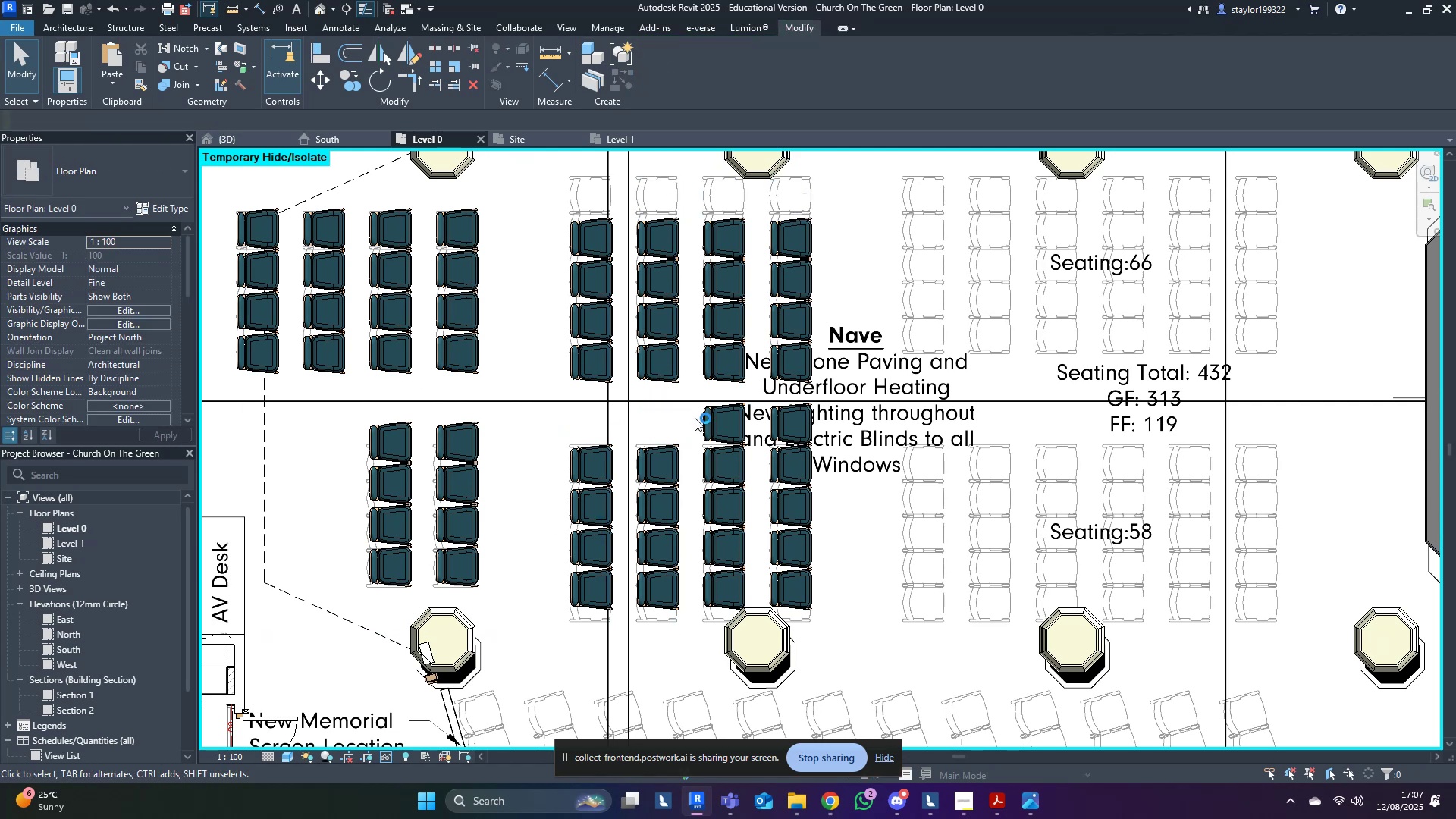 
left_click([695, 418])
 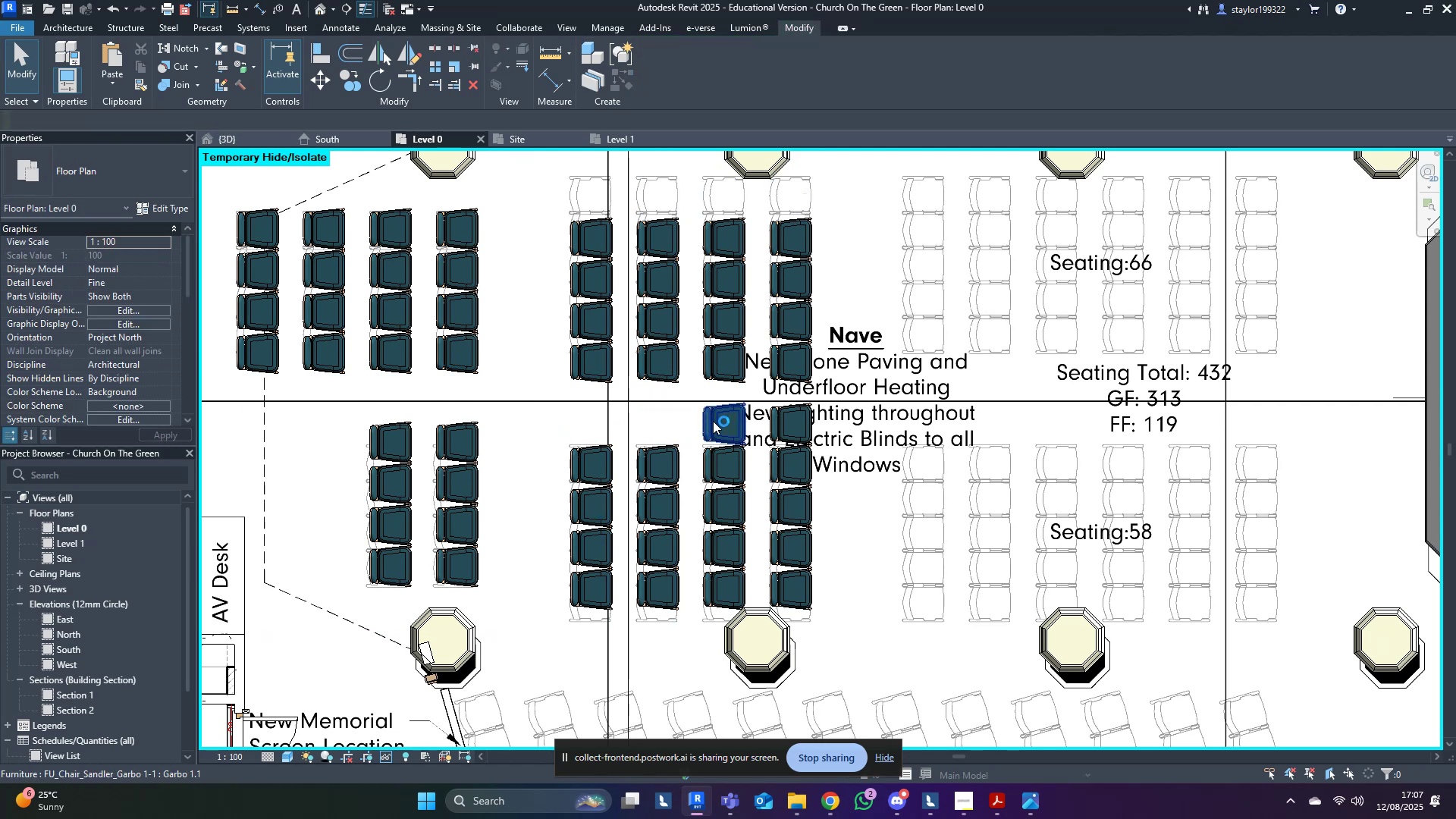 
key(Delete)
 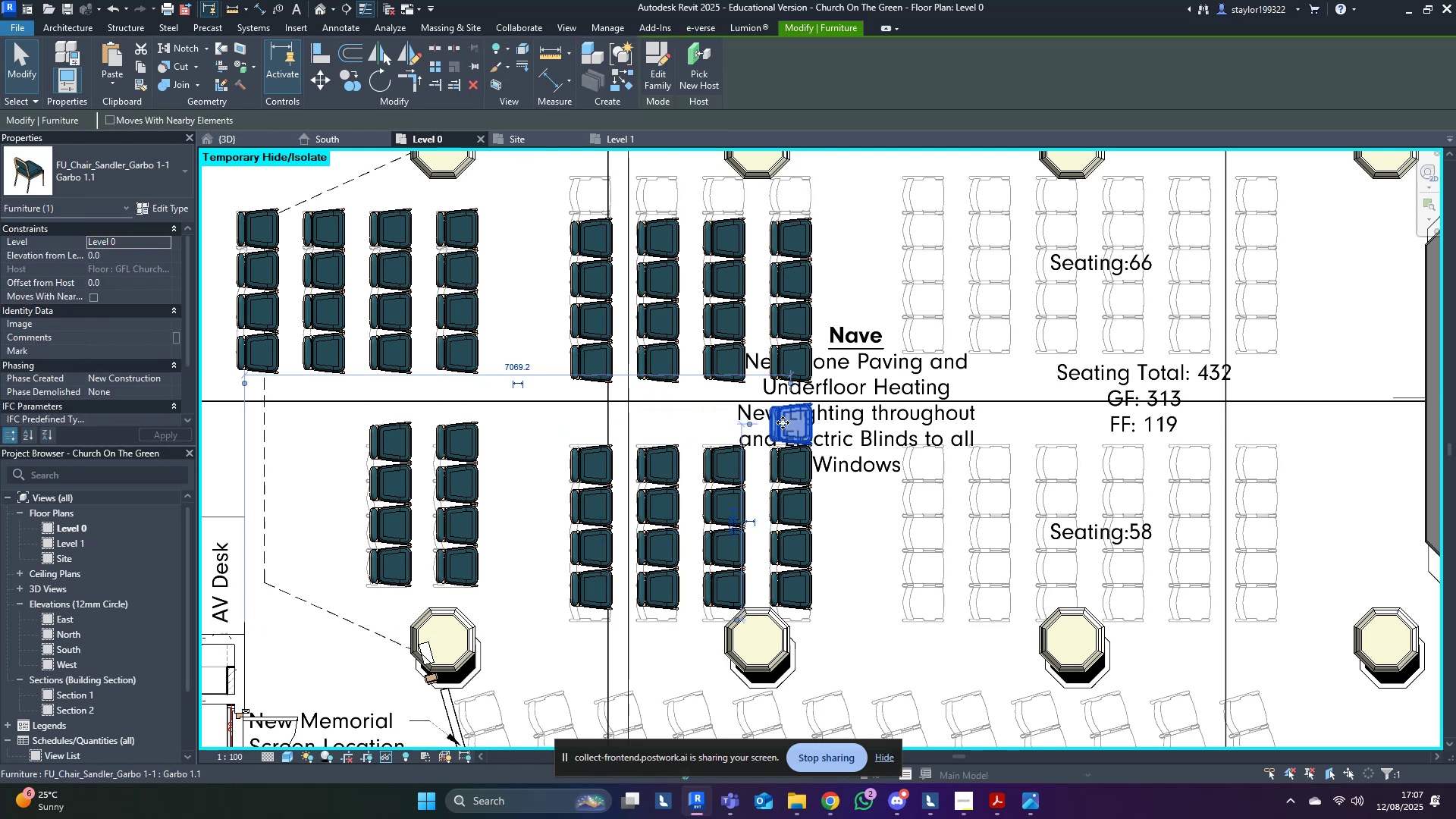 
key(Delete)
 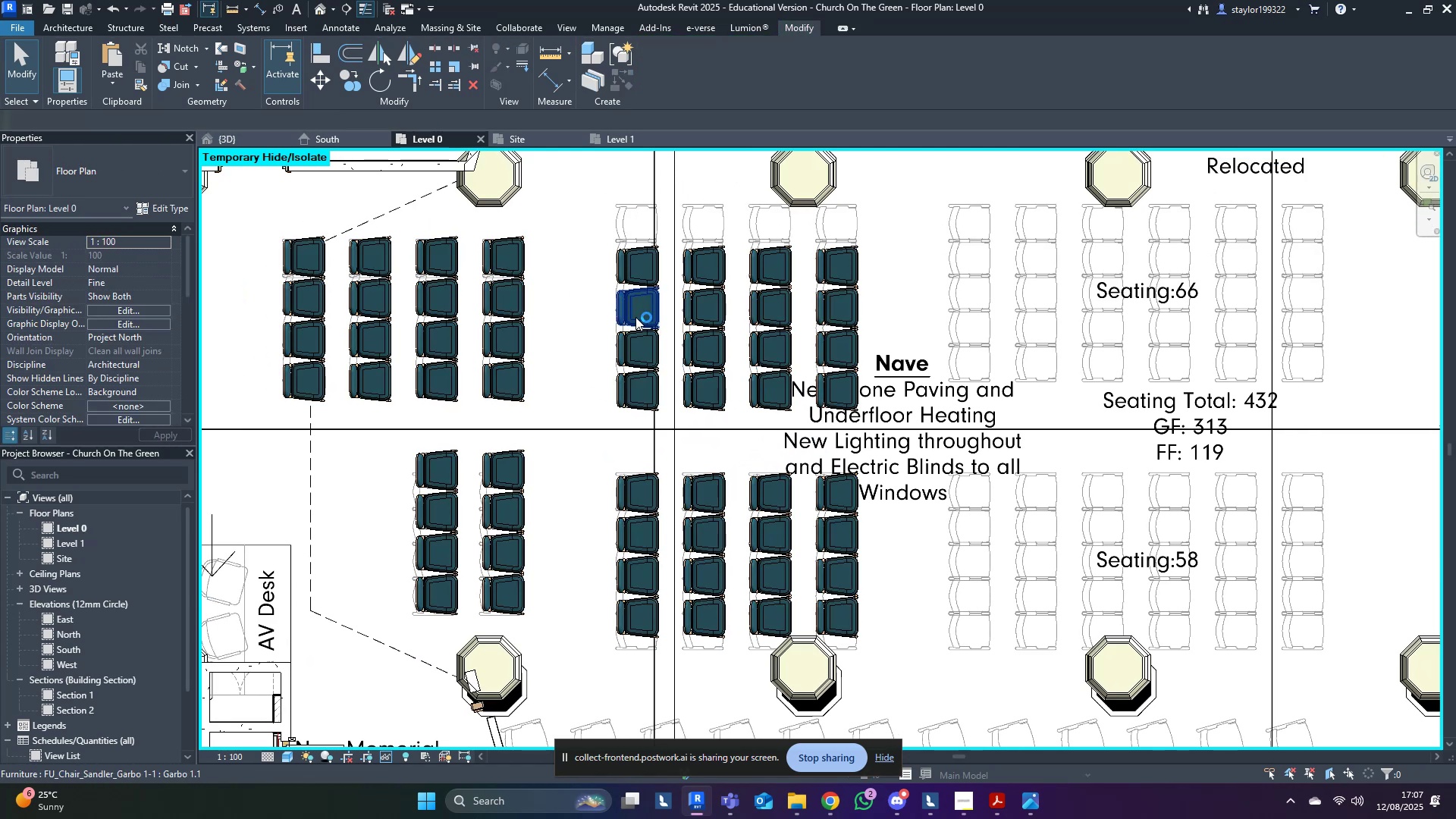 
left_click_drag(start_coordinate=[559, 205], to_coordinate=[889, 428])
 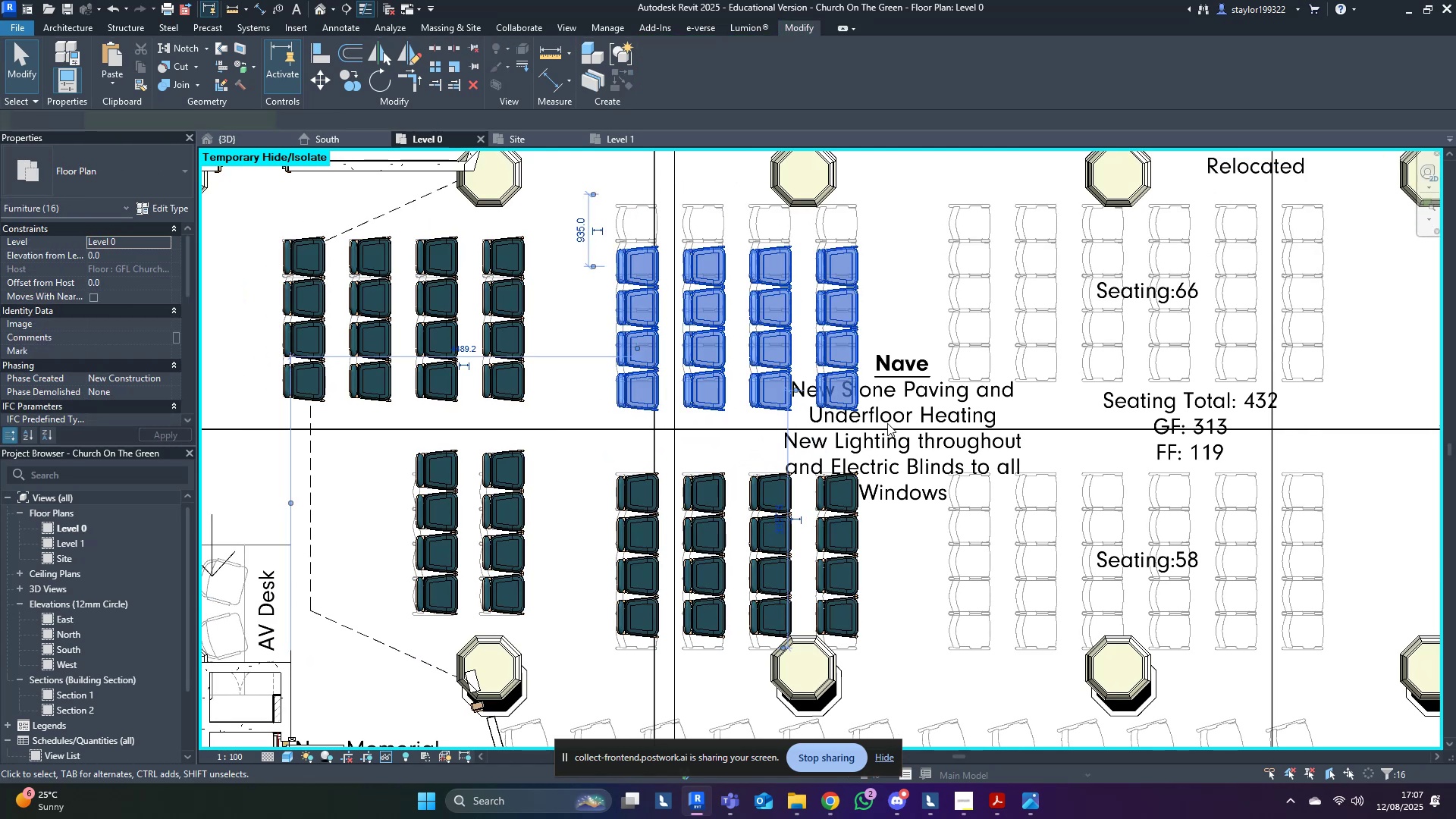 
key(Shift+ArrowUp)
 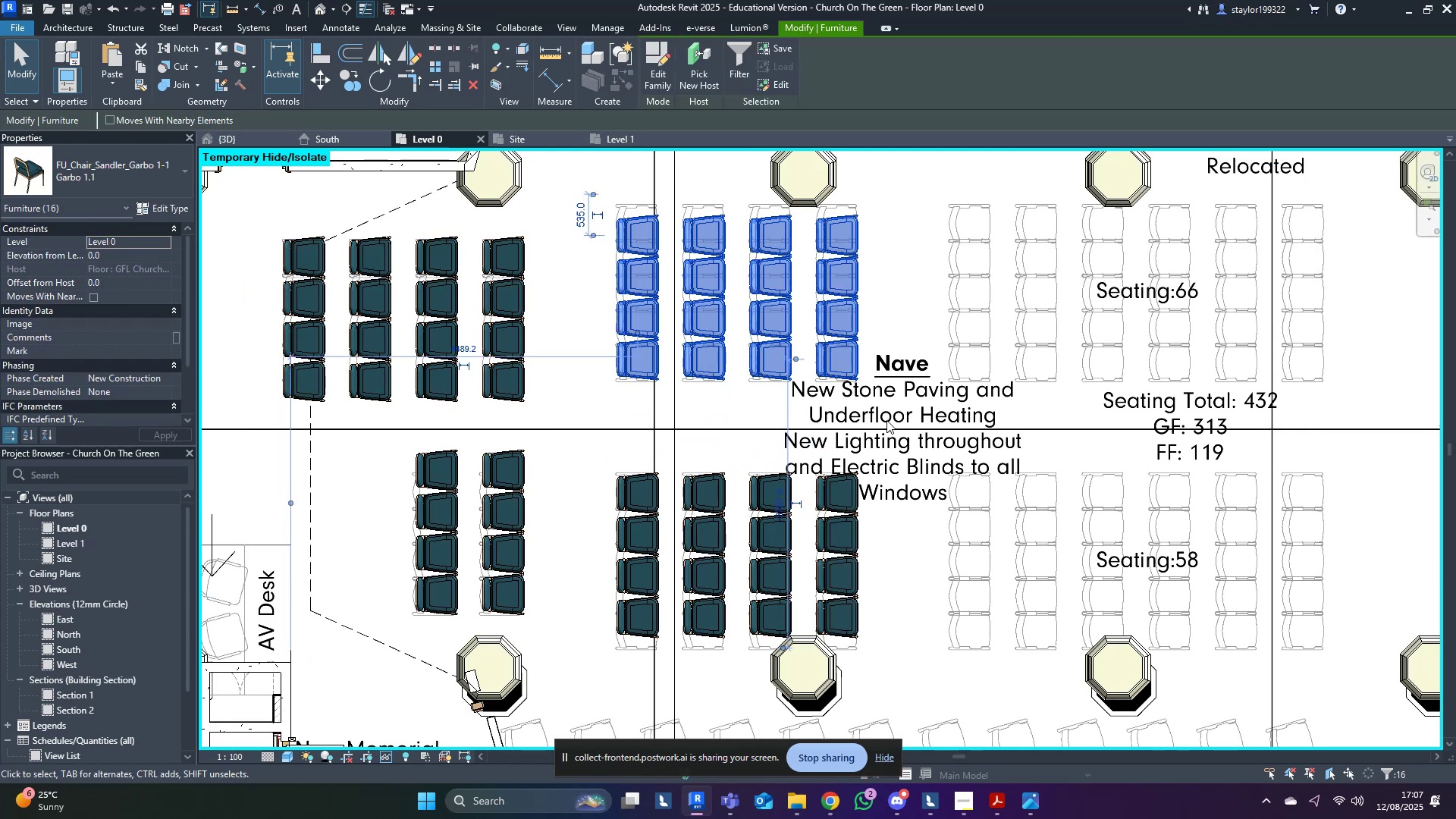 
key(ArrowUp)
 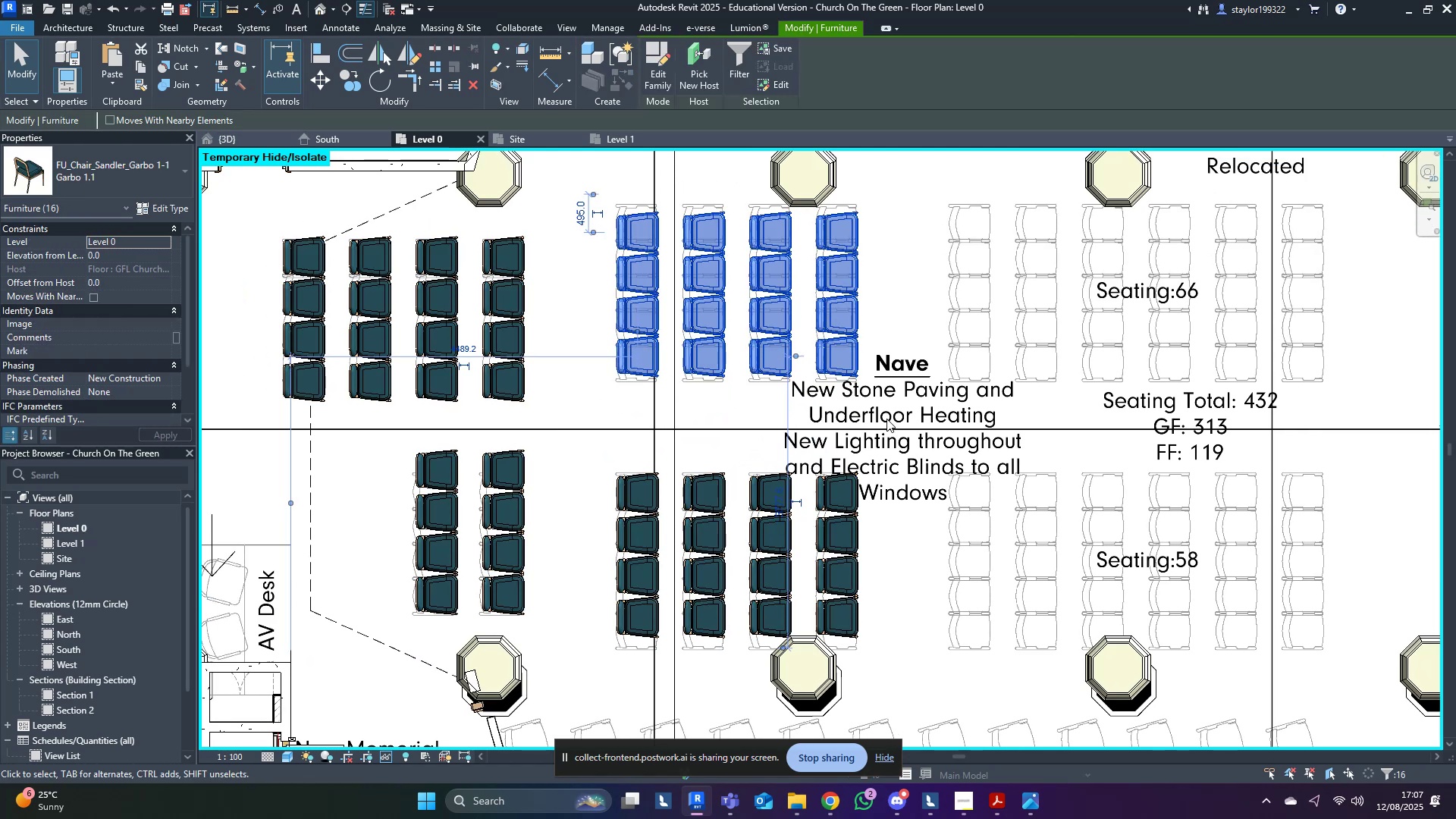 
key(ArrowUp)
 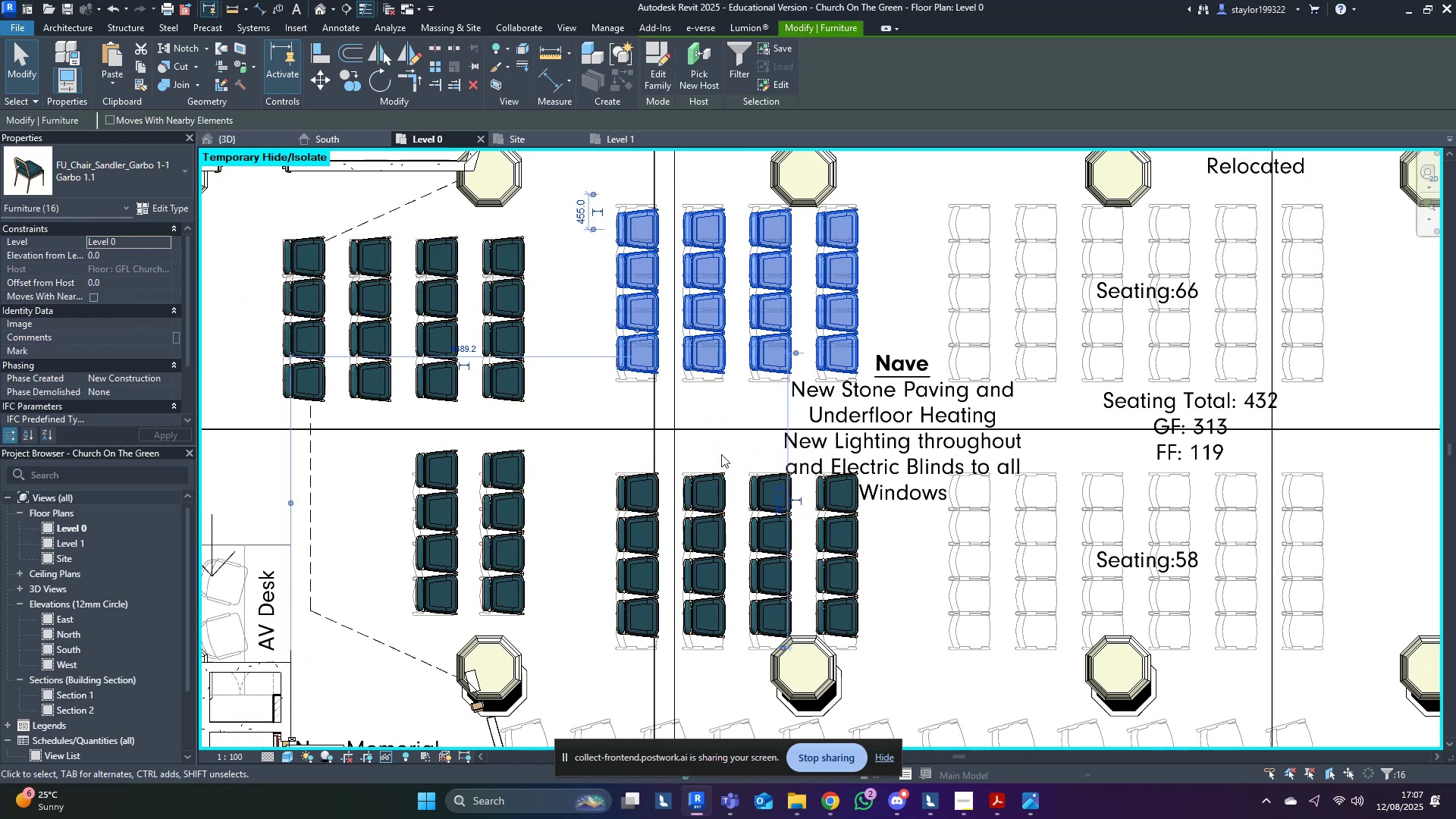 
scroll: coordinate [584, 442], scroll_direction: down, amount: 2.0
 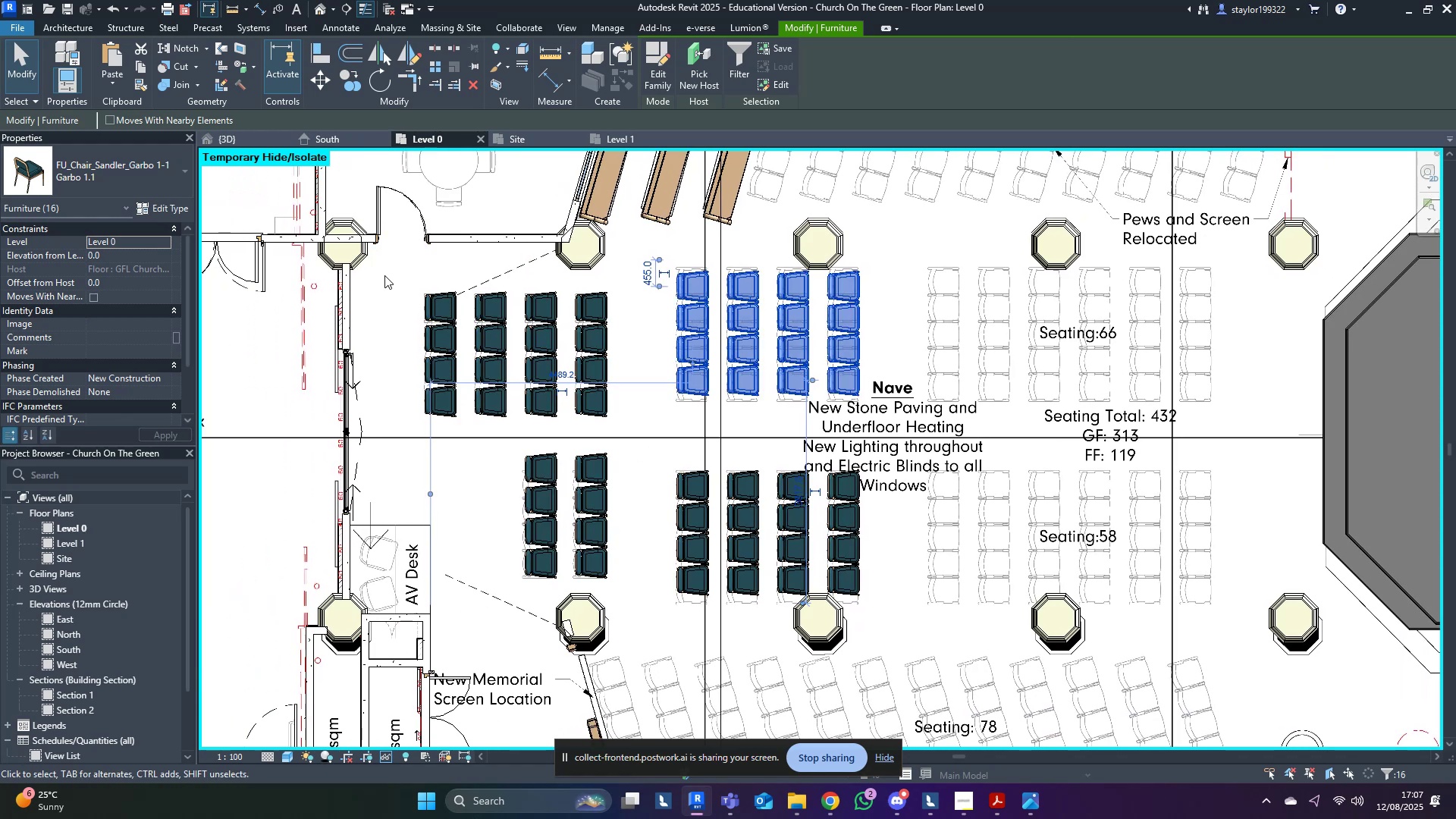 
scroll: coordinate [654, 337], scroll_direction: up, amount: 2.0
 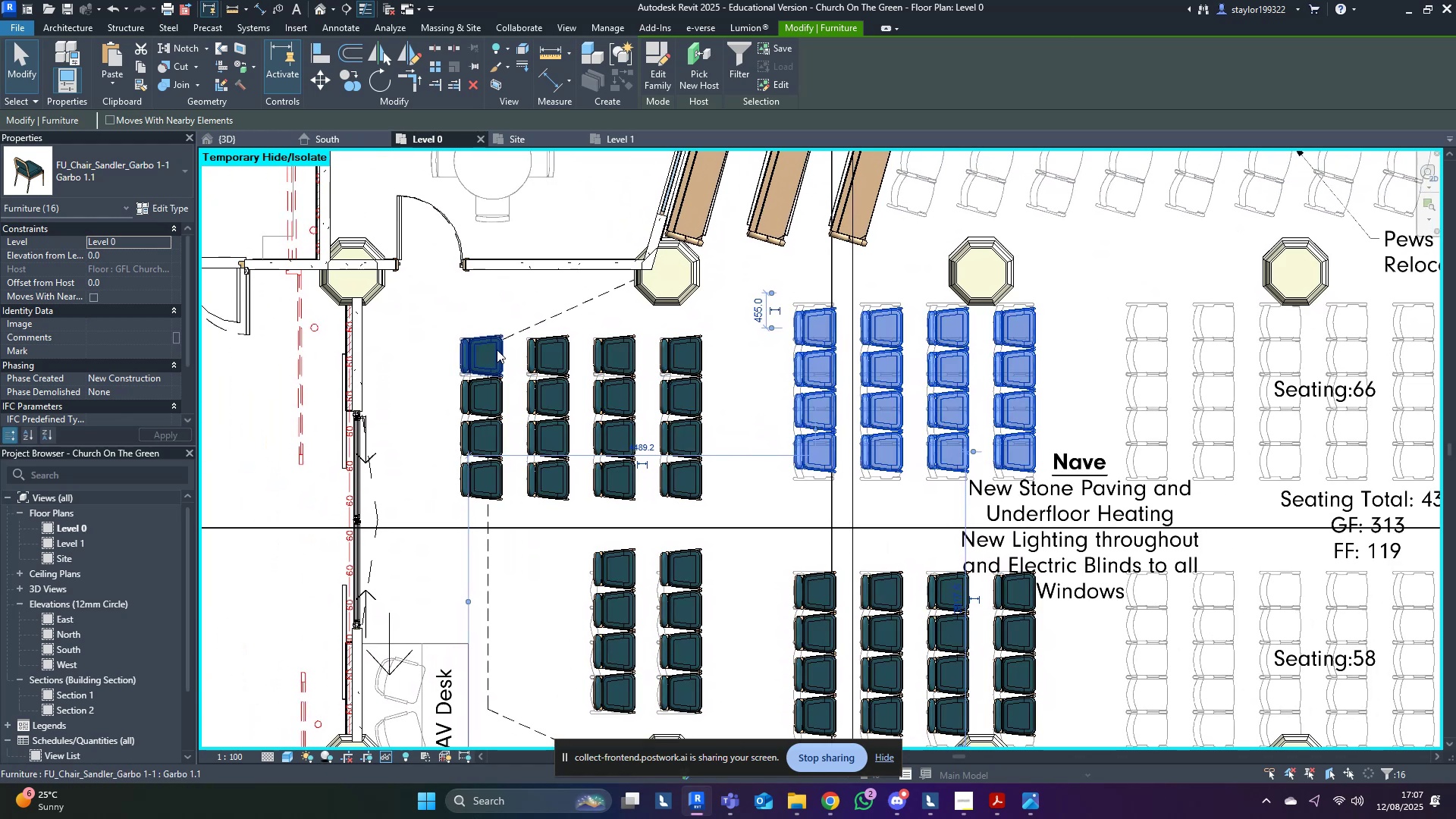 
left_click_drag(start_coordinate=[409, 309], to_coordinate=[795, 511])
 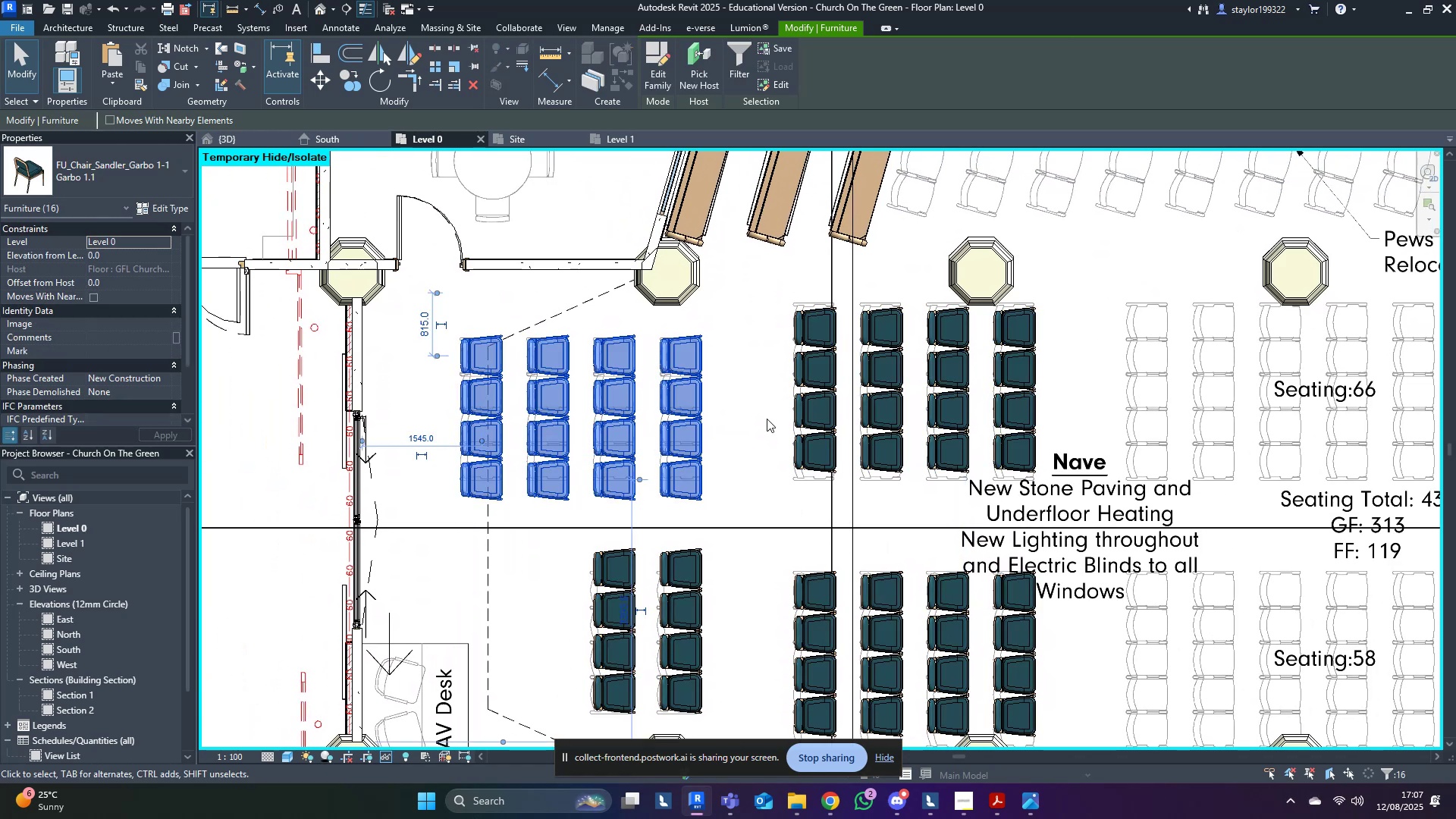 
type([Delete][Delete]mv)
 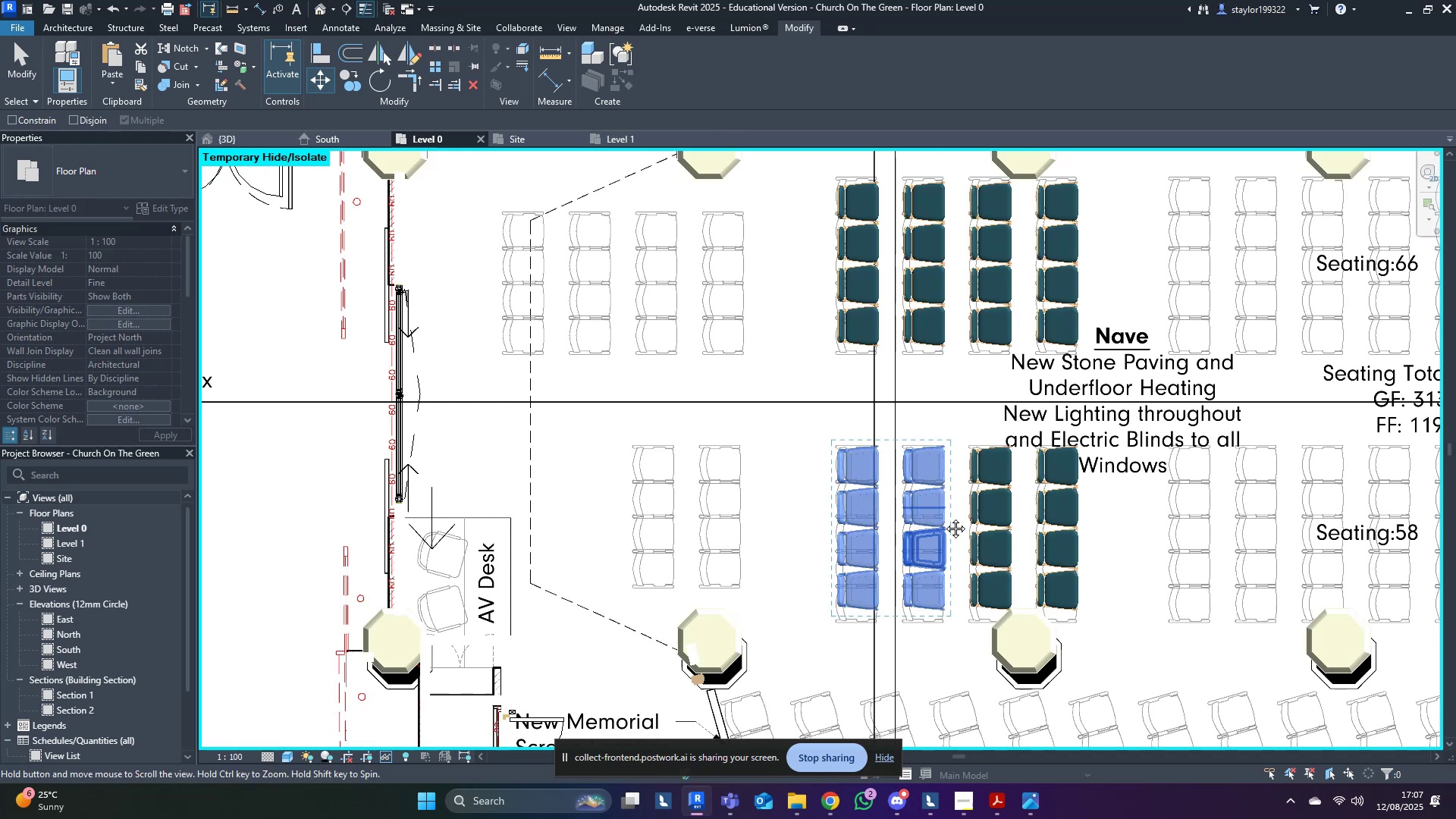 
left_click_drag(start_coordinate=[761, 607], to_coordinate=[767, 618])
 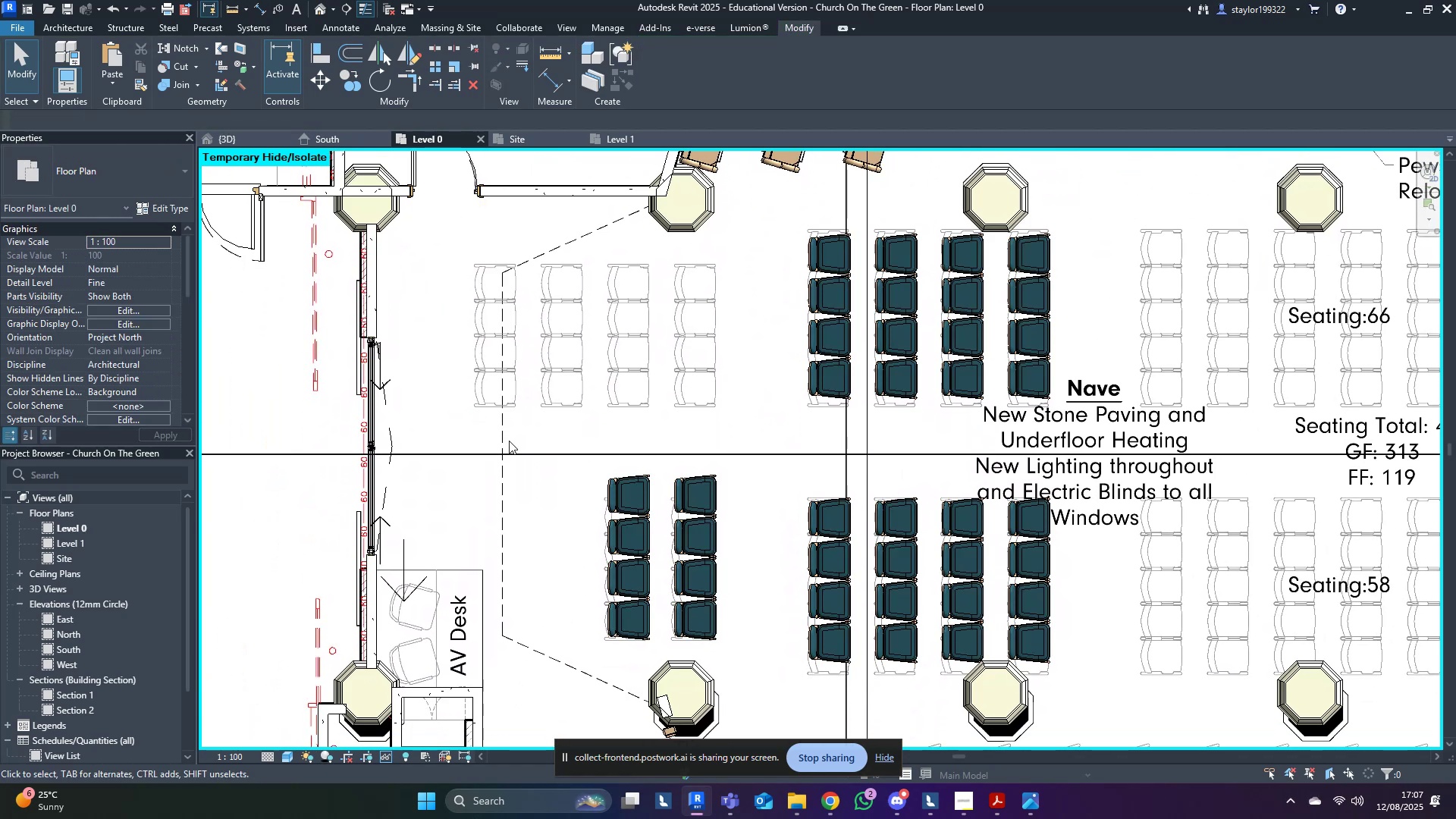 
left_click_drag(start_coordinate=[509, 441], to_coordinate=[735, 653])
 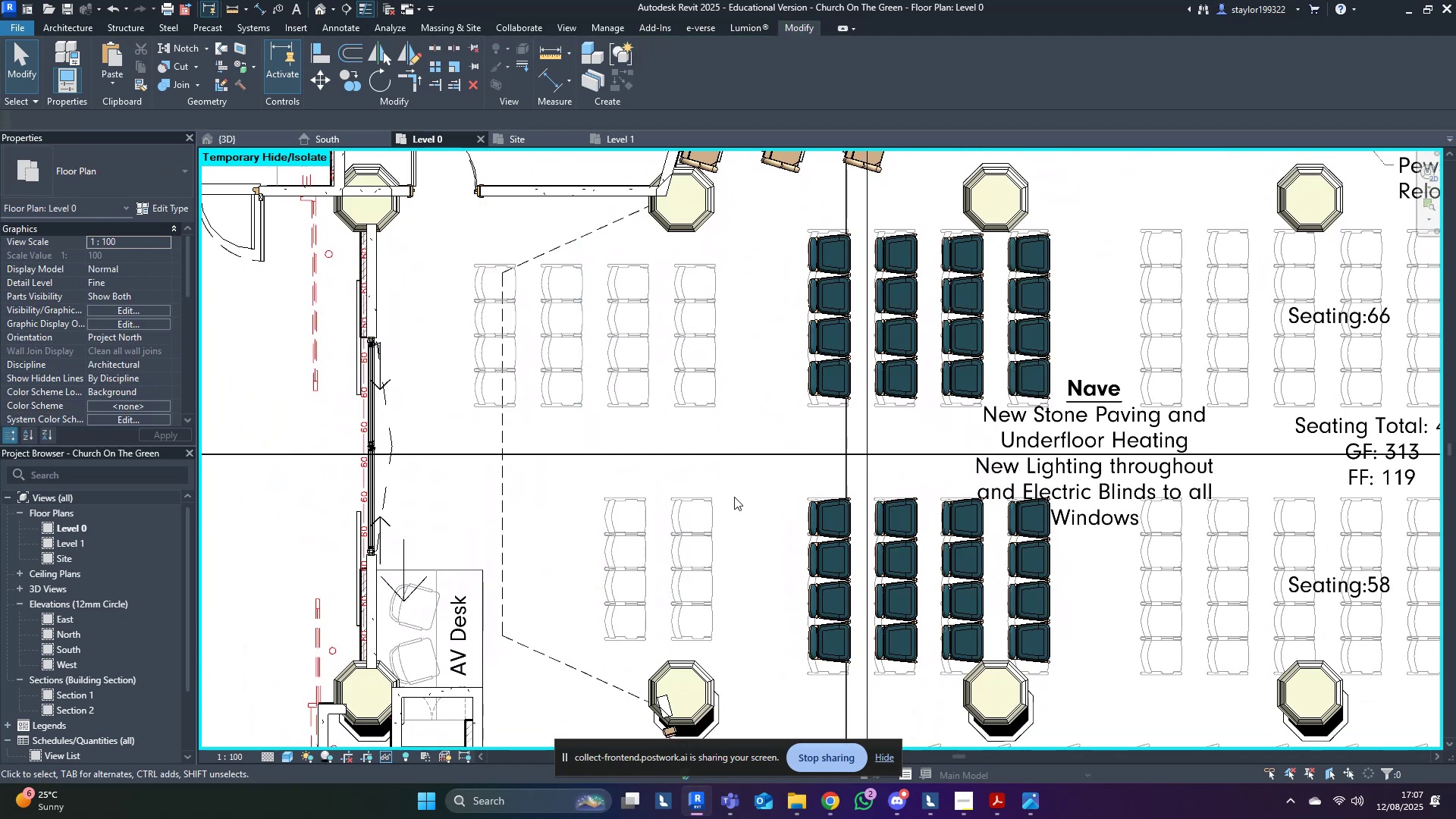 
left_click_drag(start_coordinate=[722, 463], to_coordinate=[925, 709])
 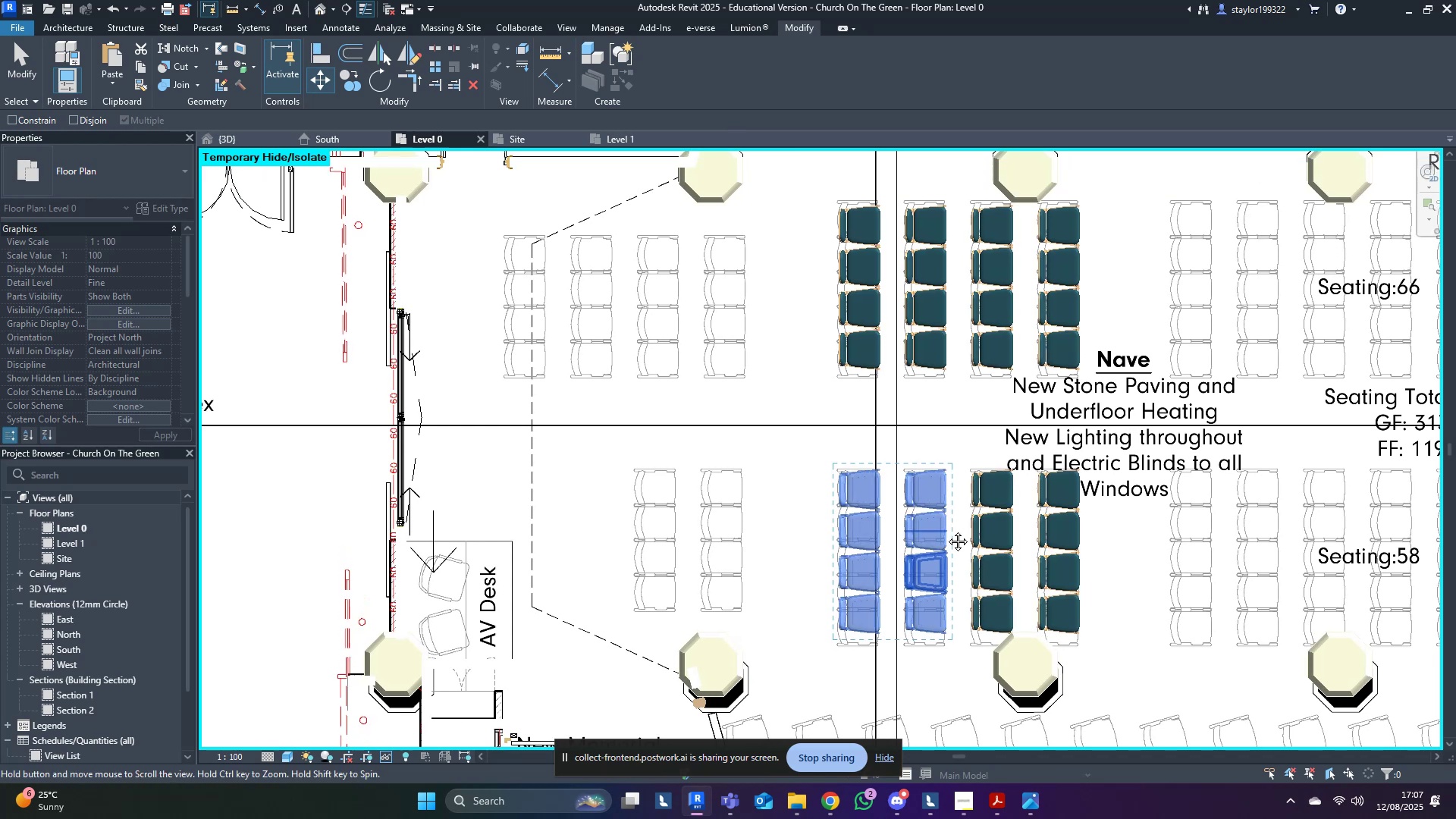 
scroll: coordinate [947, 501], scroll_direction: up, amount: 4.0
 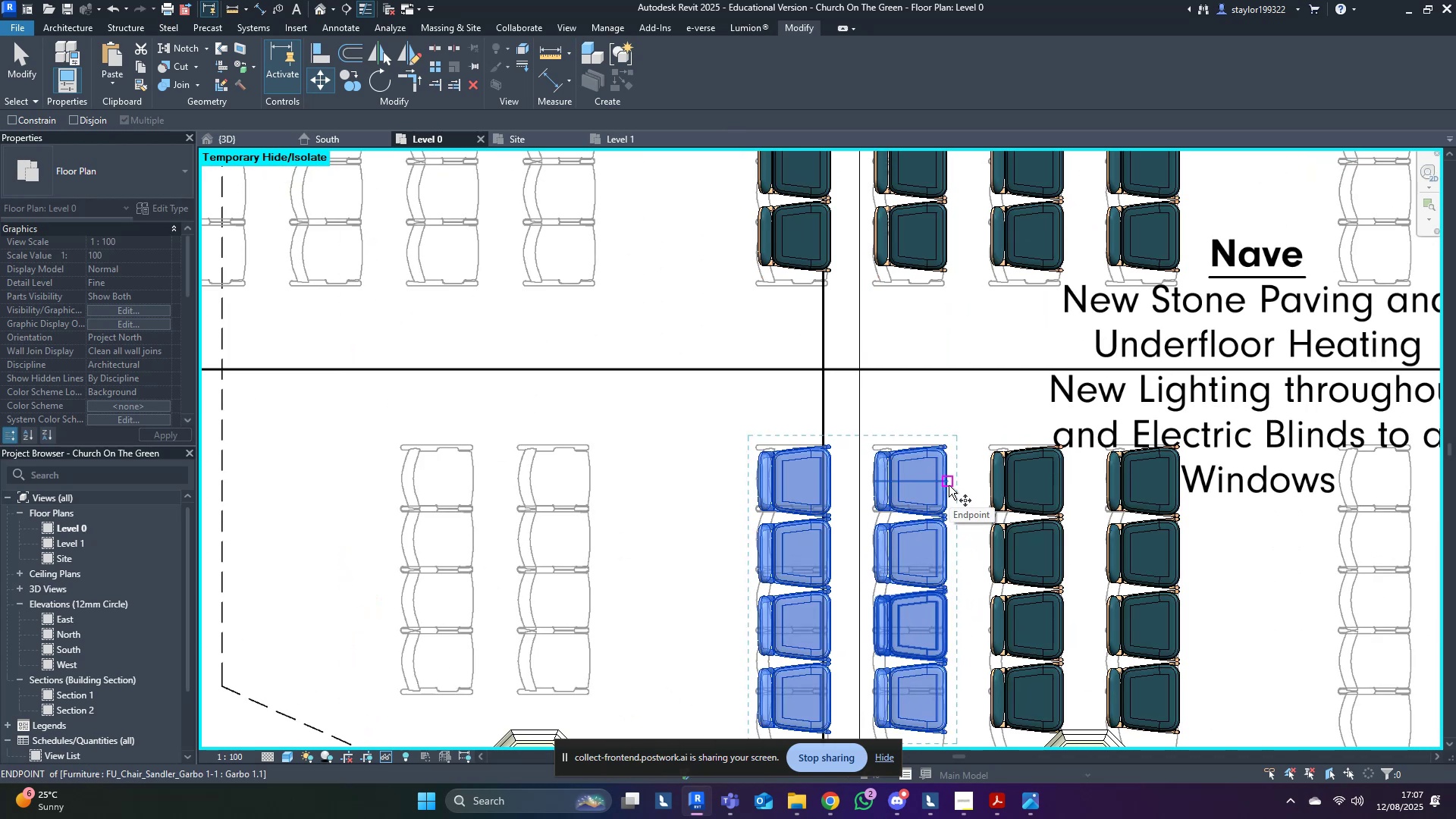 
left_click([949, 485])
 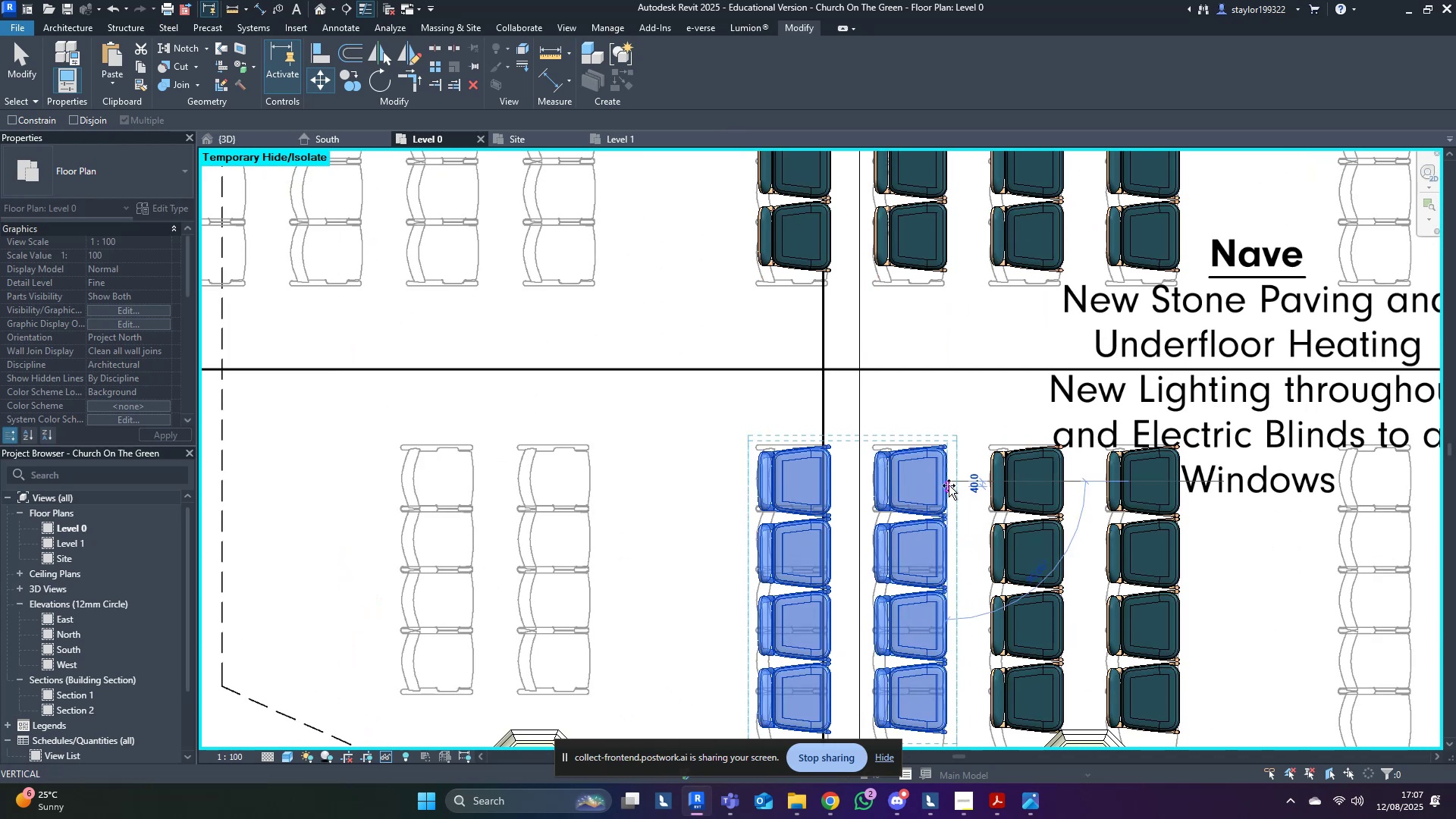 
hold_key(key=ControlLeft, duration=1.52)
 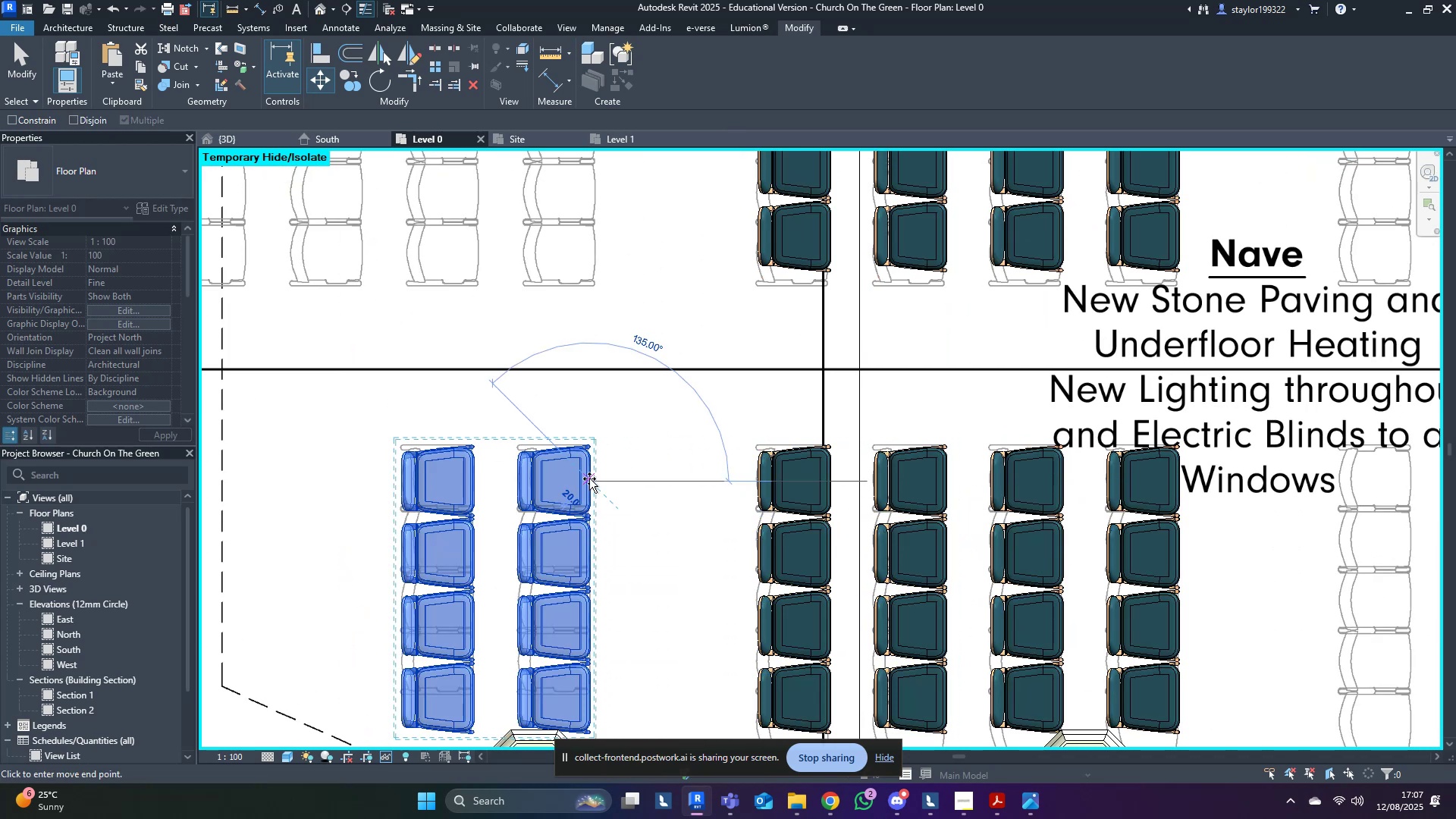 
hold_key(key=ControlLeft, duration=0.37)
left_click([589, 479])
 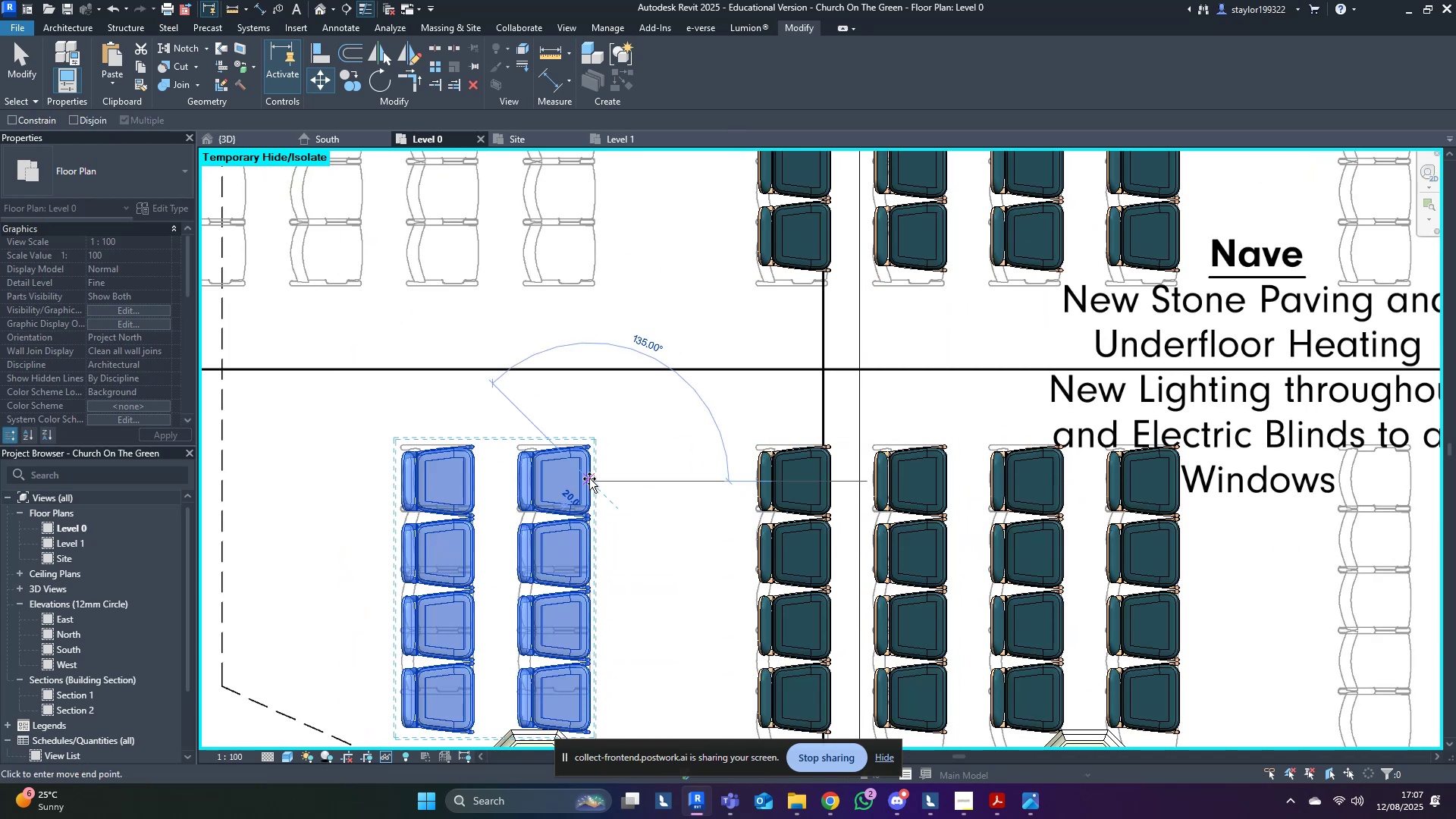 
key(Escape)
 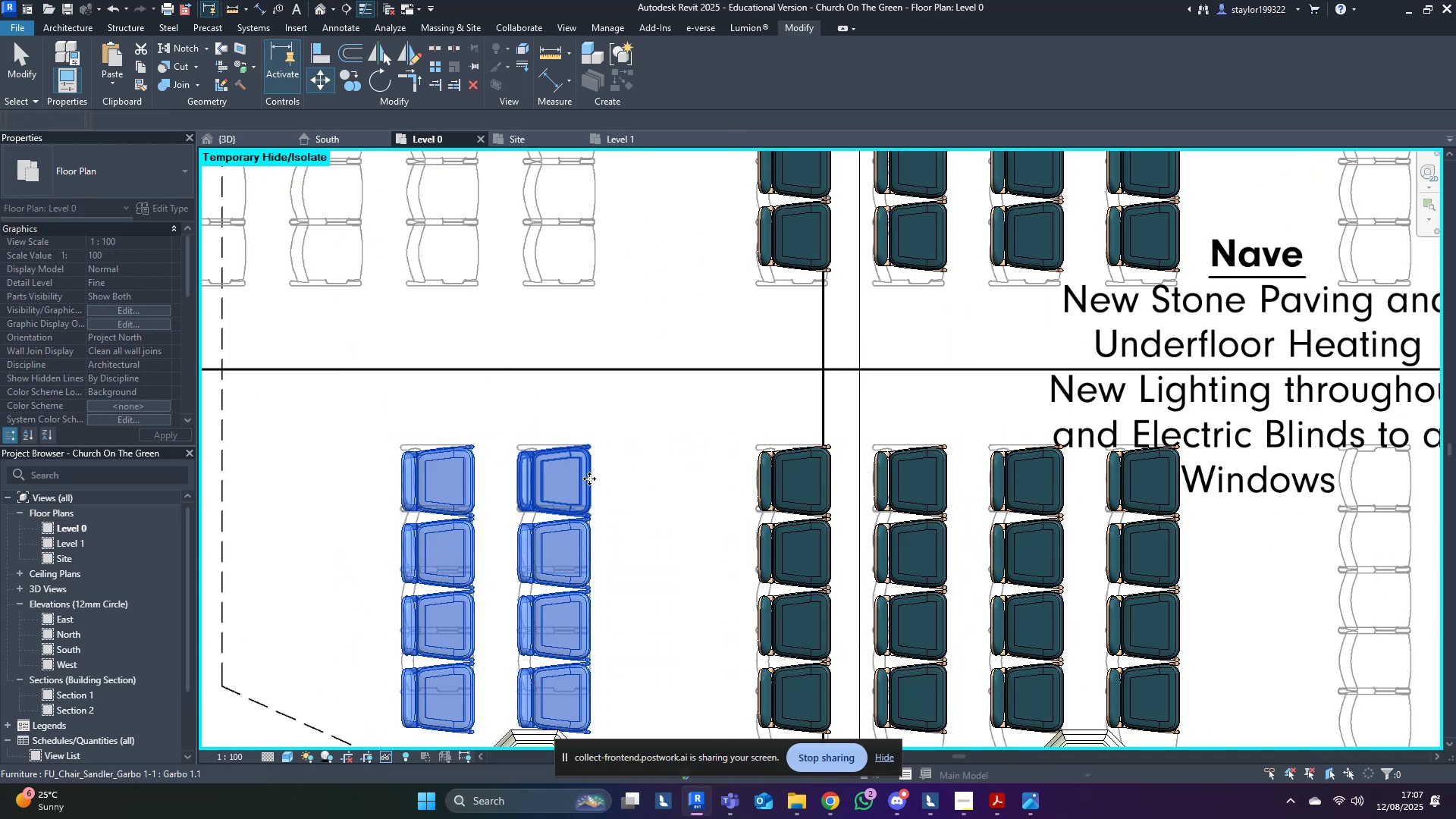 
scroll: coordinate [589, 479], scroll_direction: down, amount: 4.0
 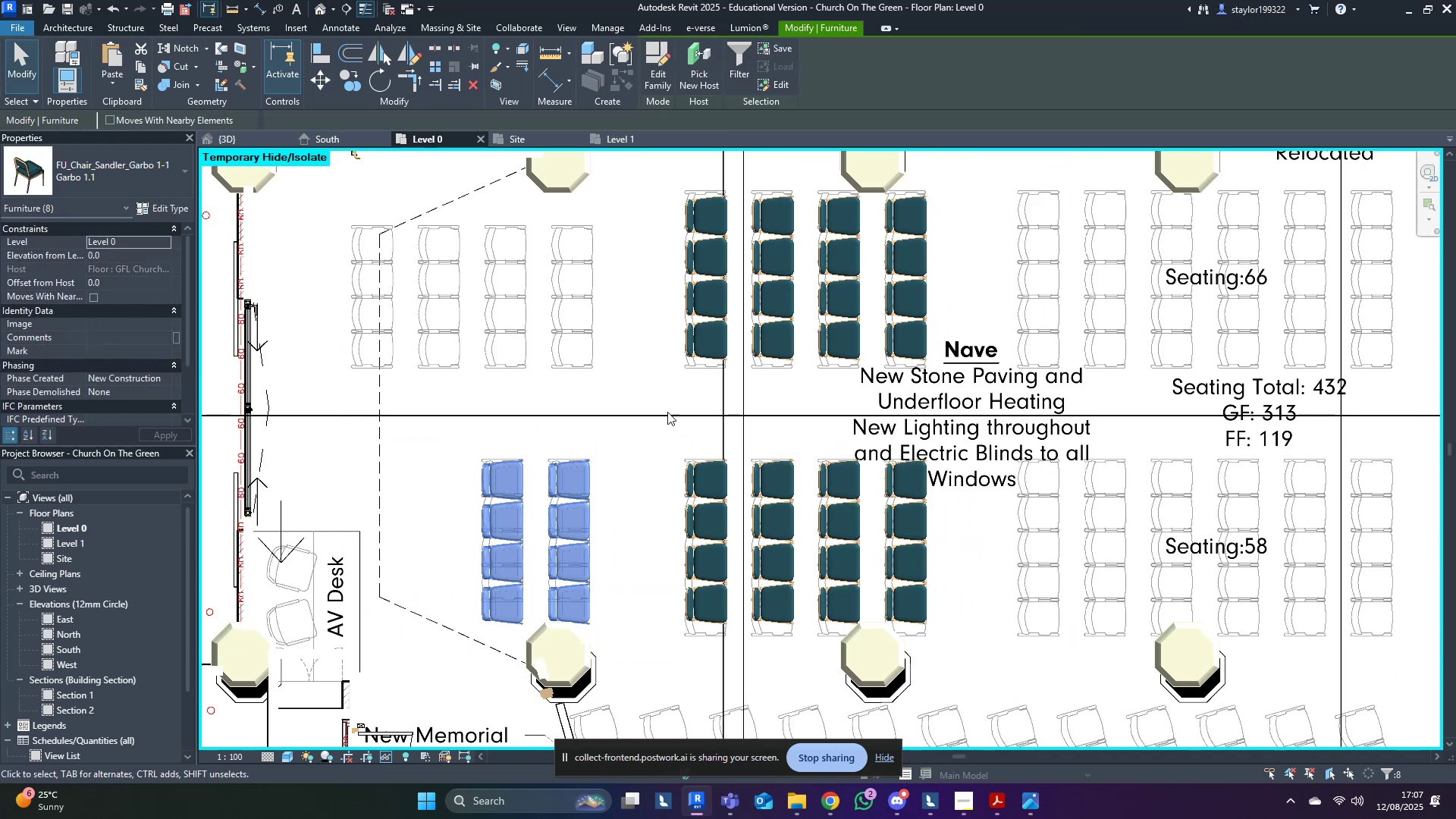 
key(Escape)
 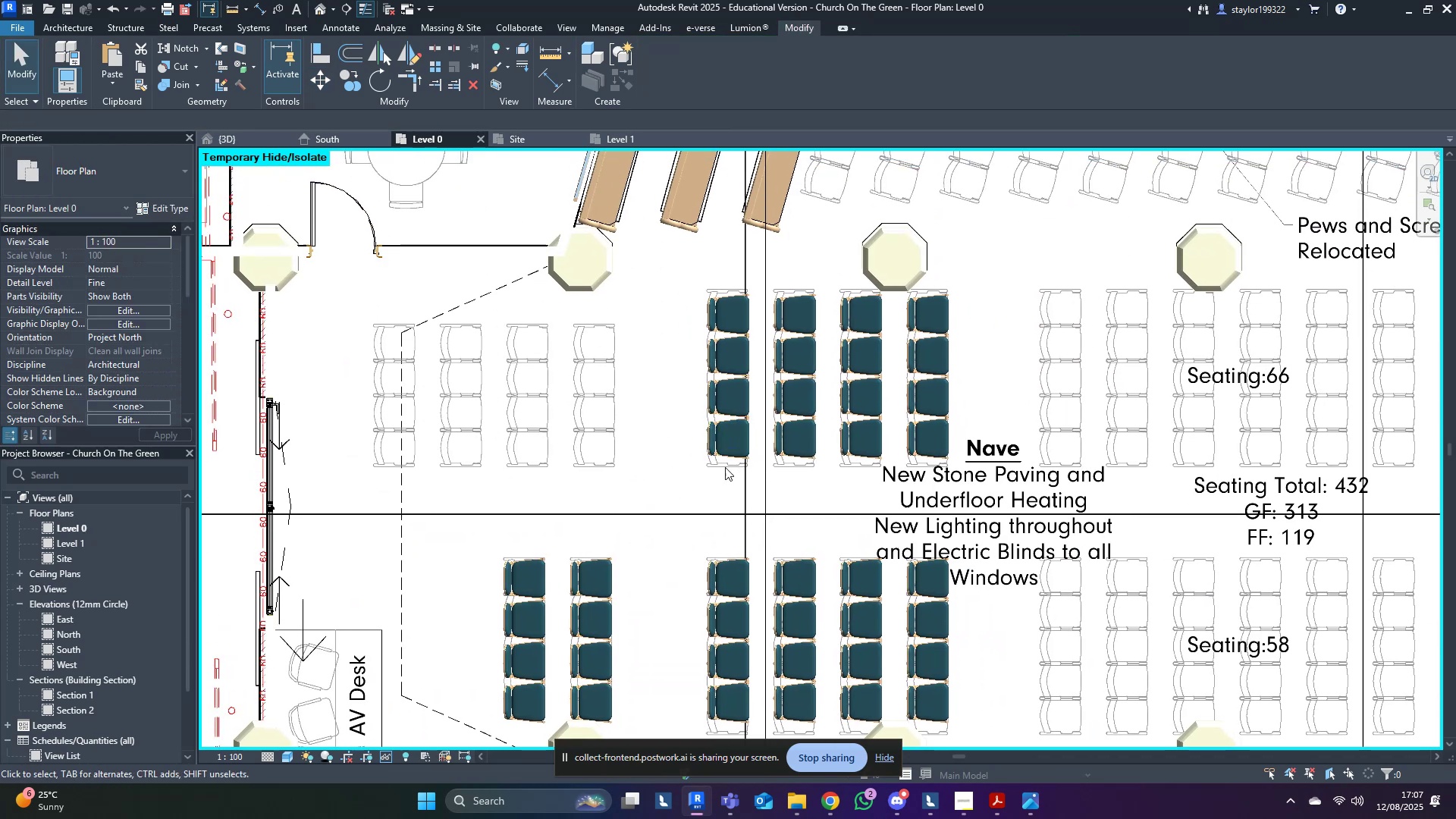 
left_click([701, 468])
 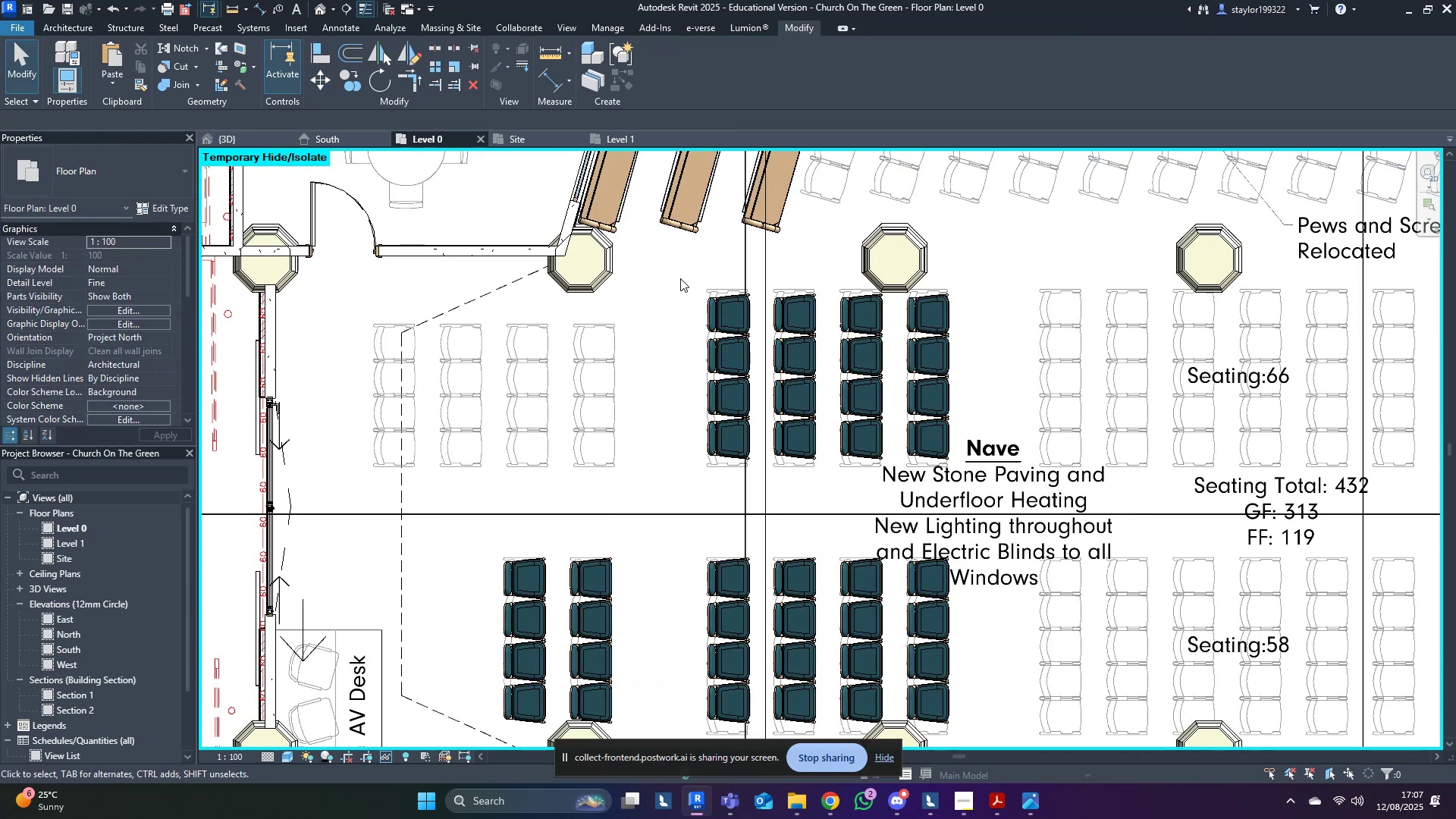 
left_click_drag(start_coordinate=[666, 278], to_coordinate=[1072, 486])
 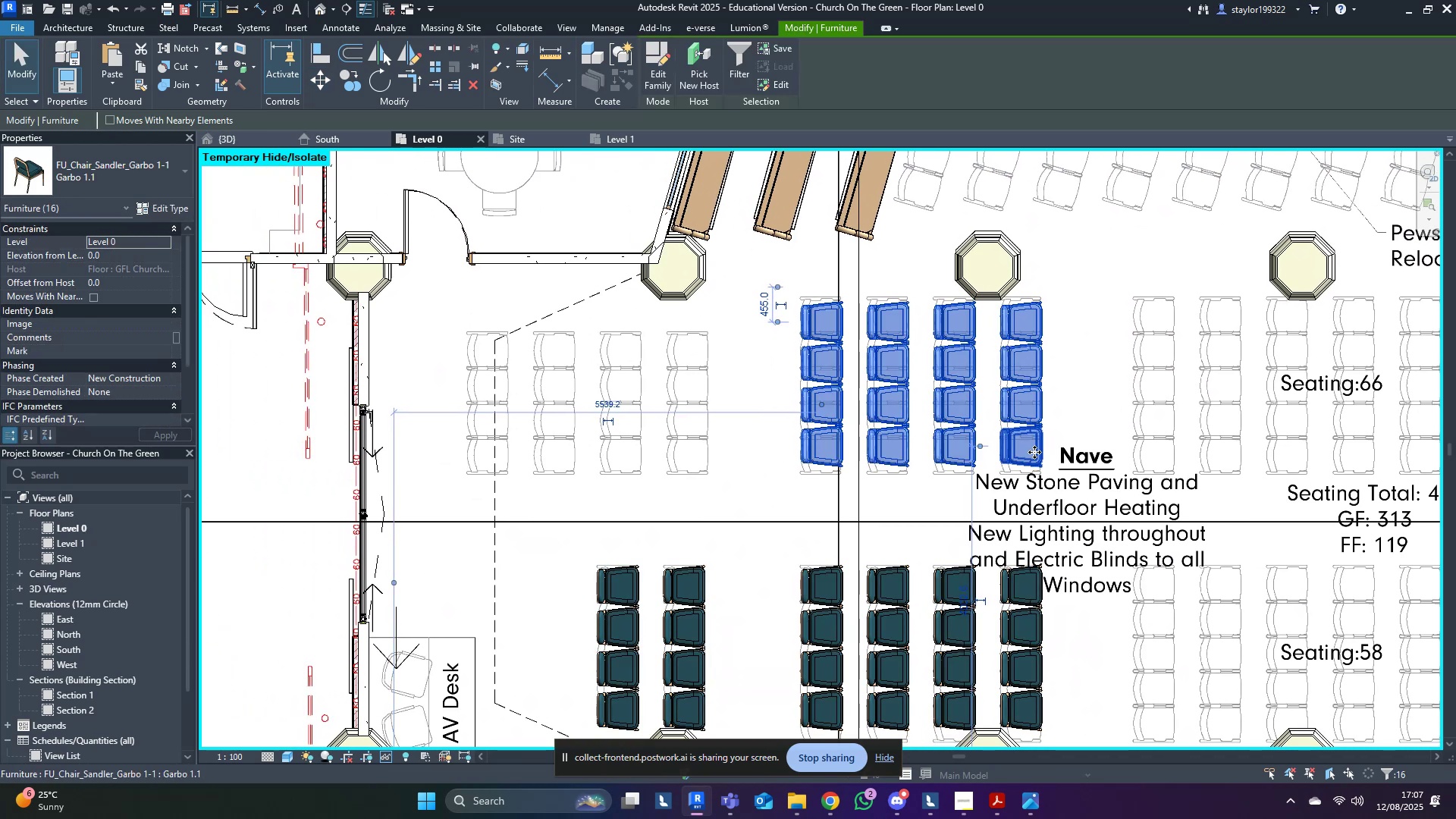 
type(mv)
 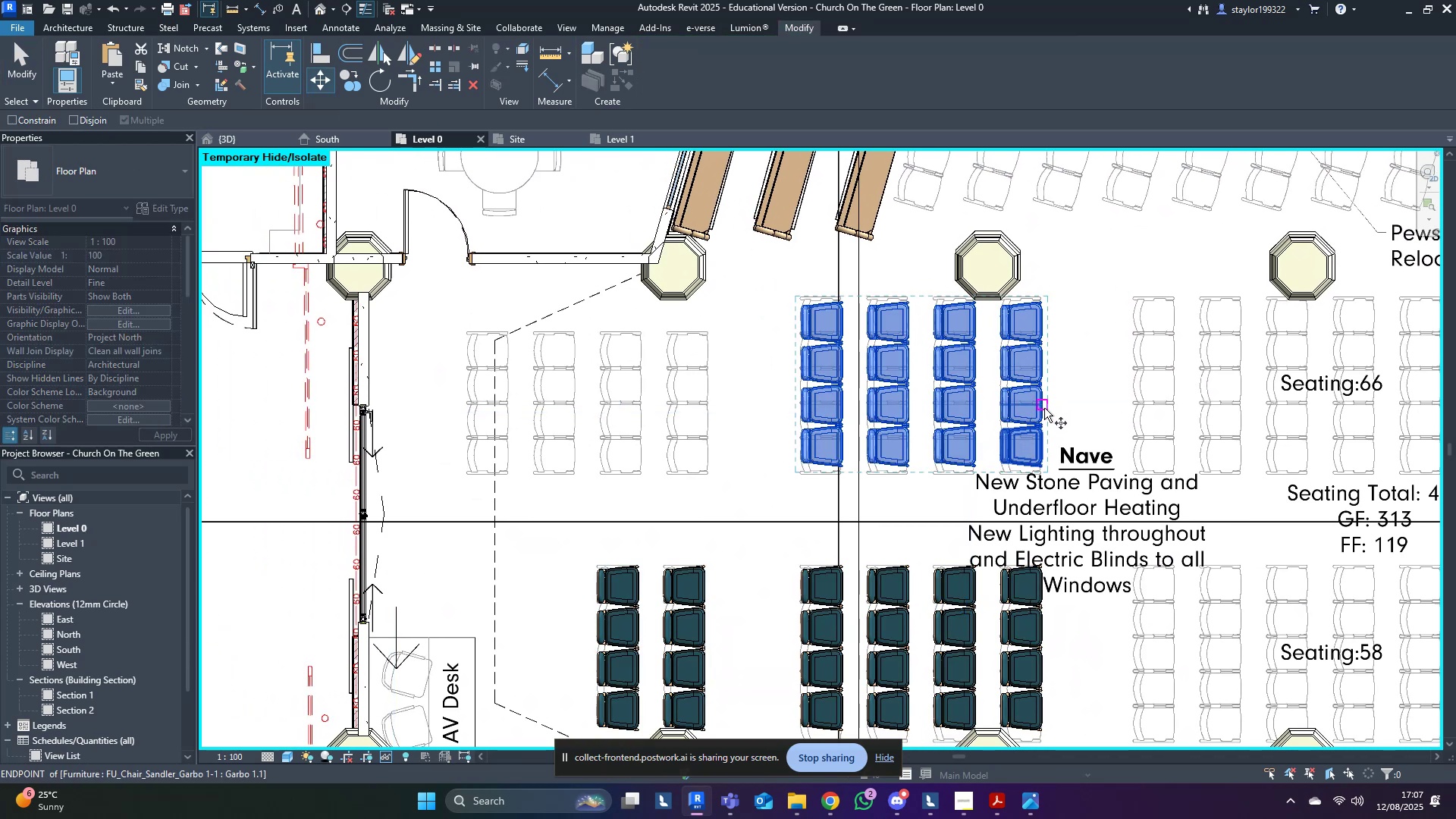 
left_click([1044, 408])
 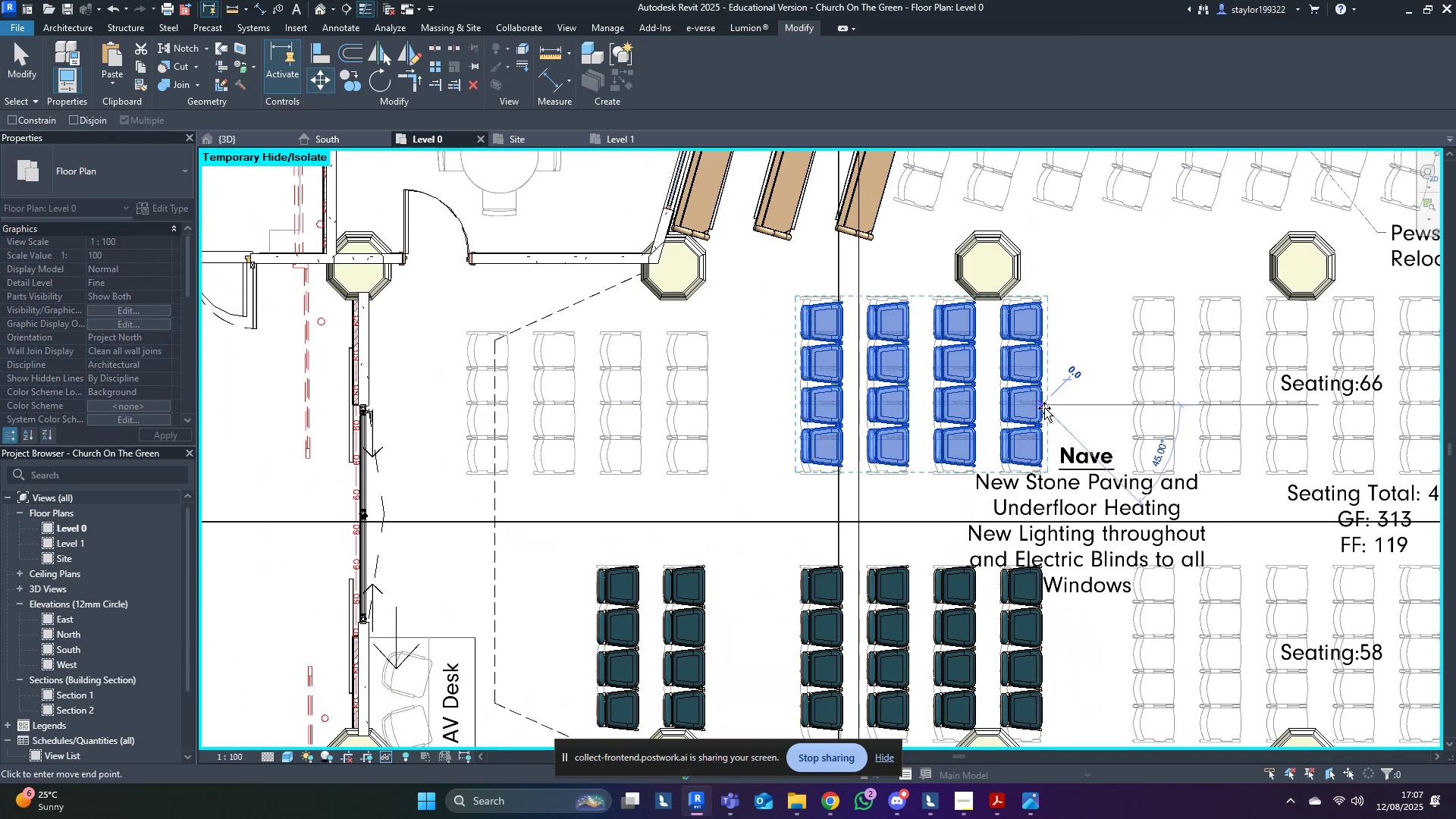 
hold_key(key=ControlLeft, duration=1.5)
 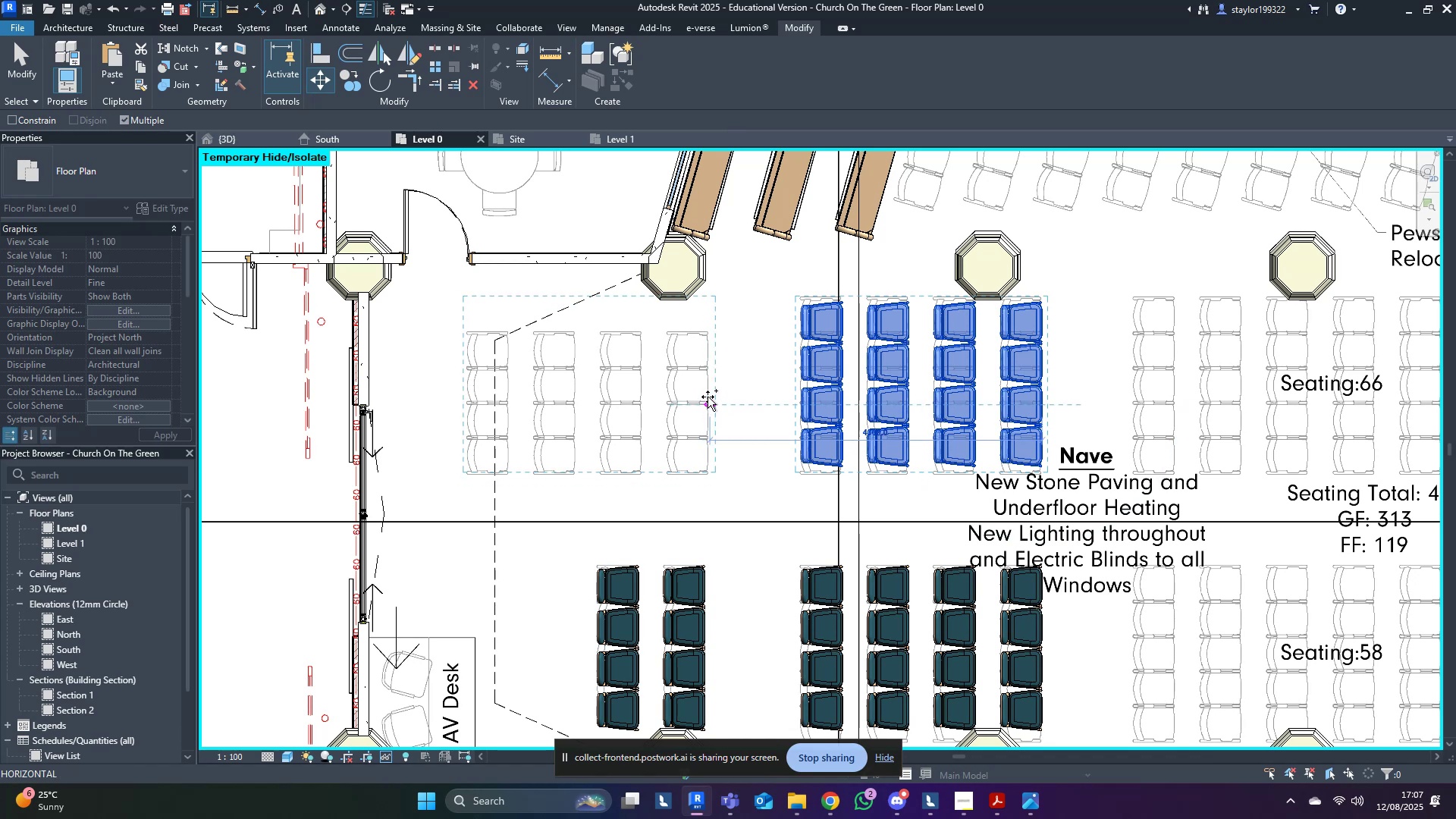 
hold_key(key=ControlLeft, duration=0.93)
left_click([708, 397])
 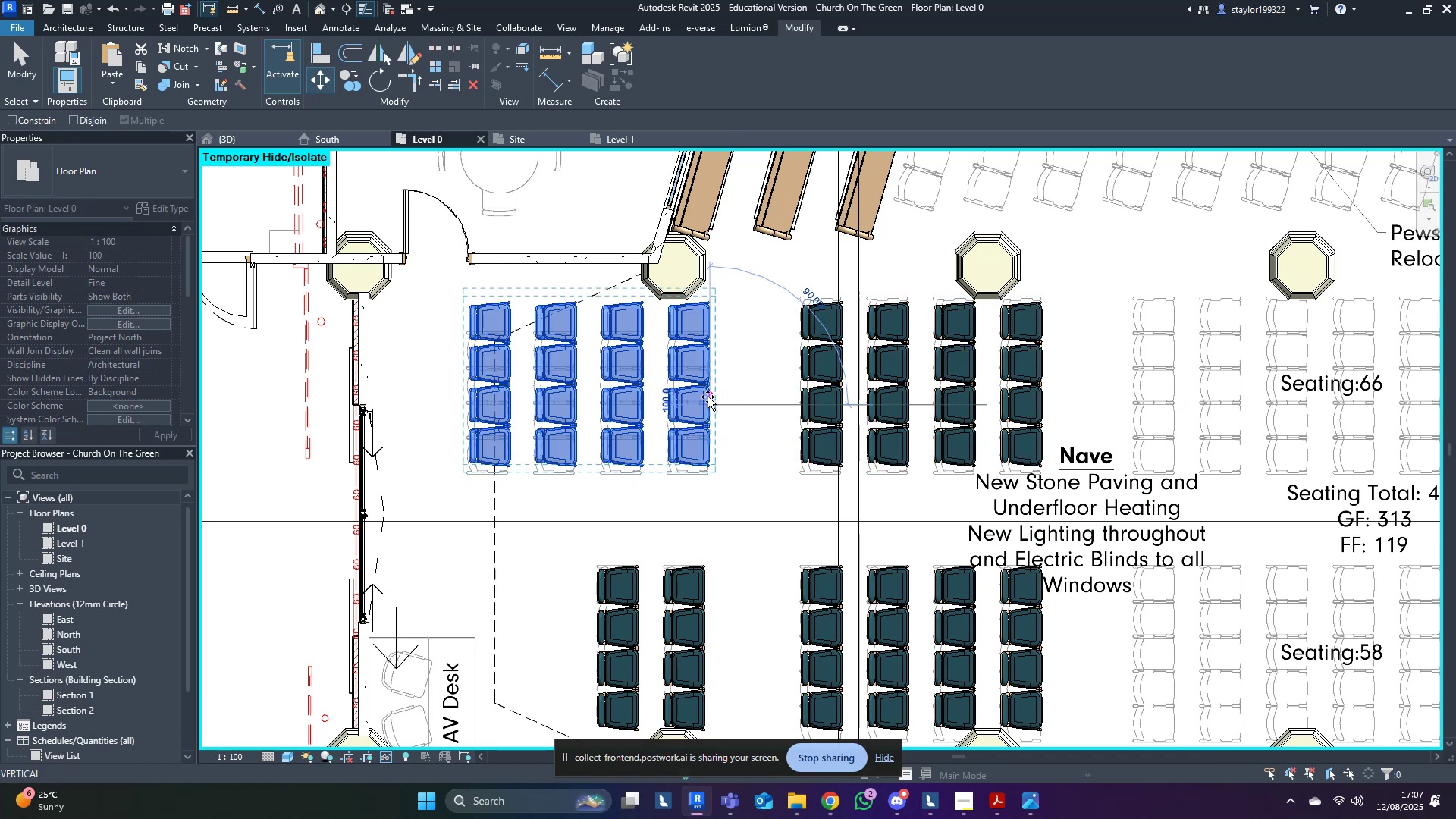 
key(Escape)
 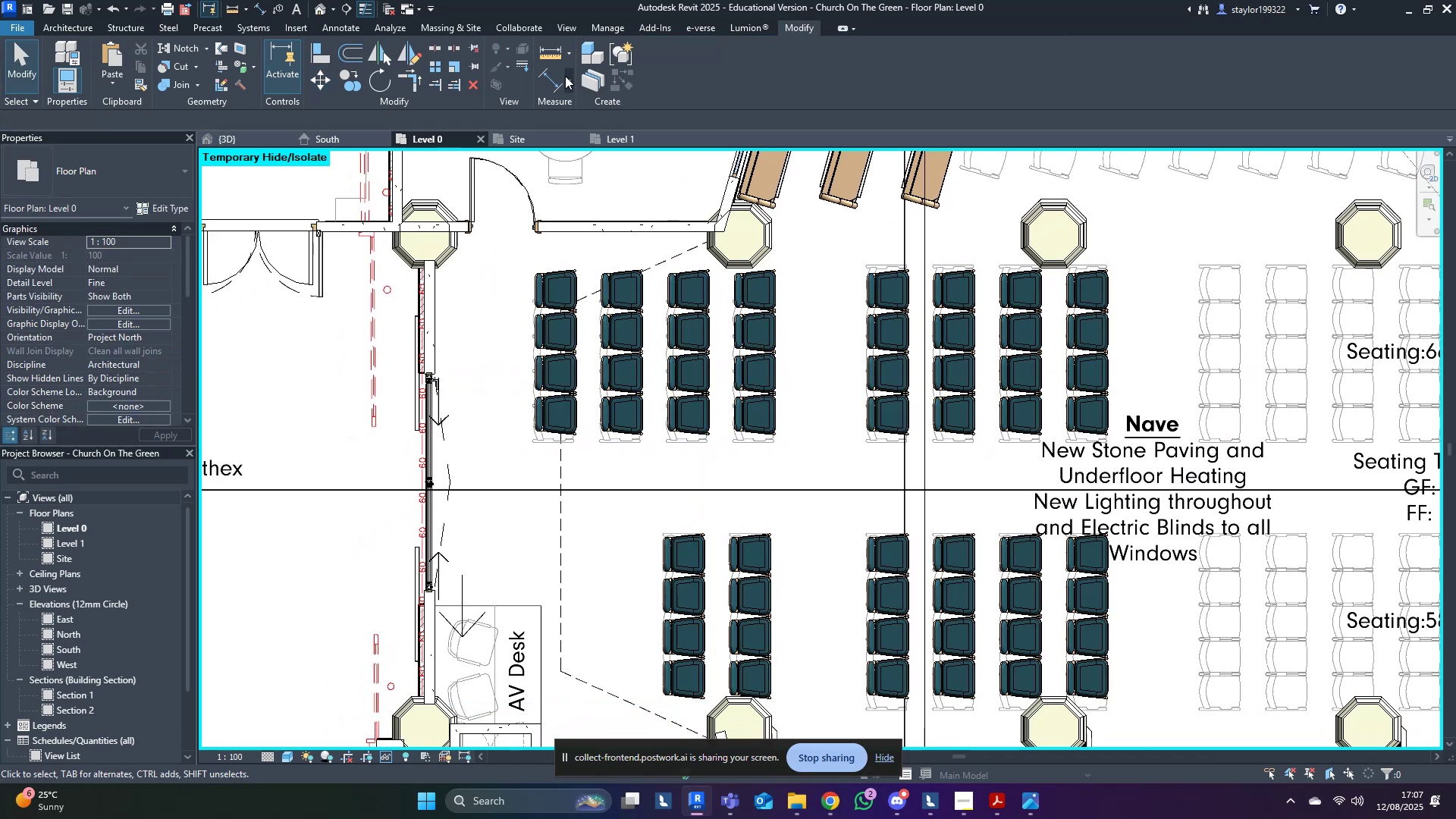 
left_click([64, 26])
 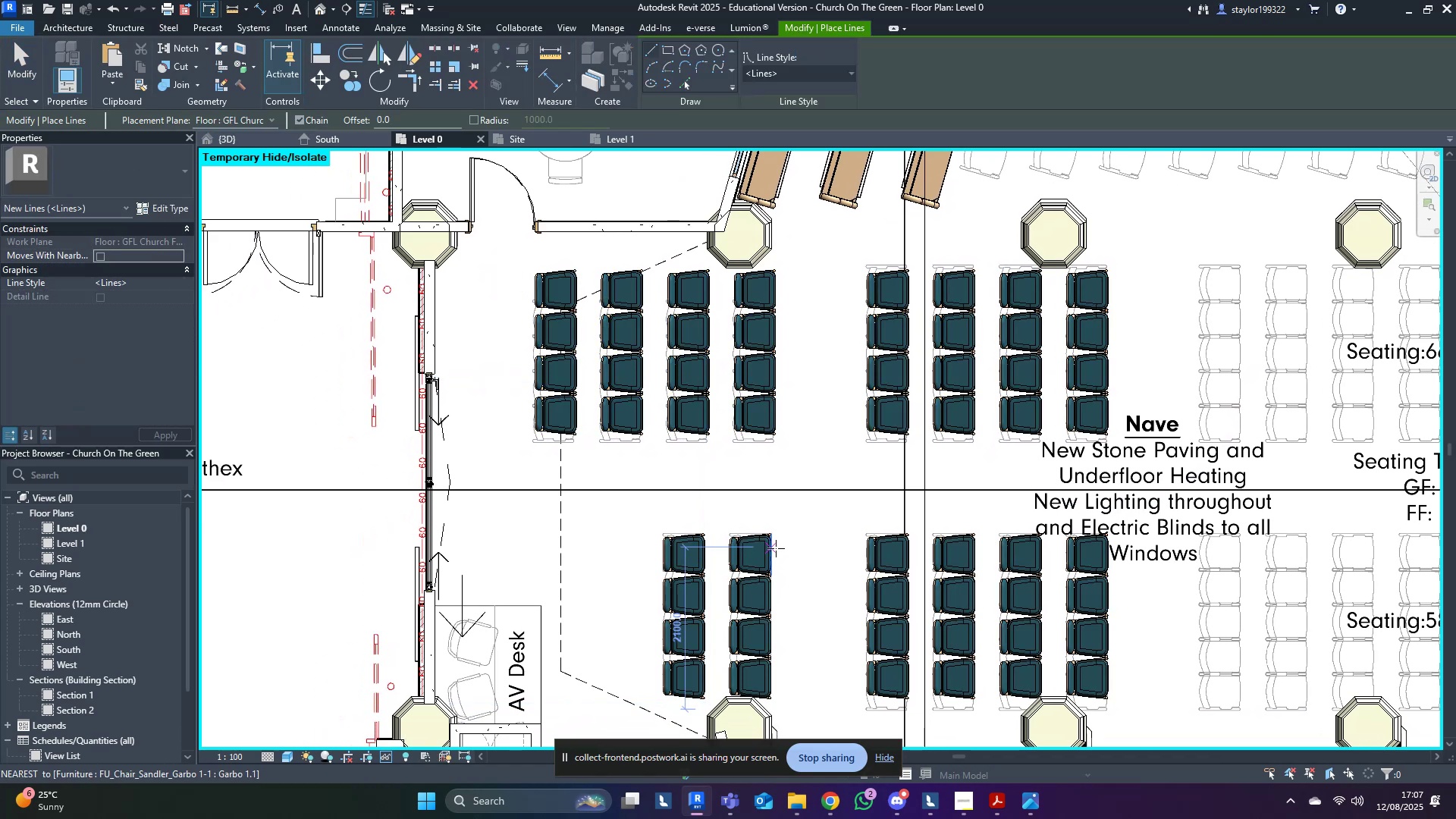 
left_click([775, 557])
 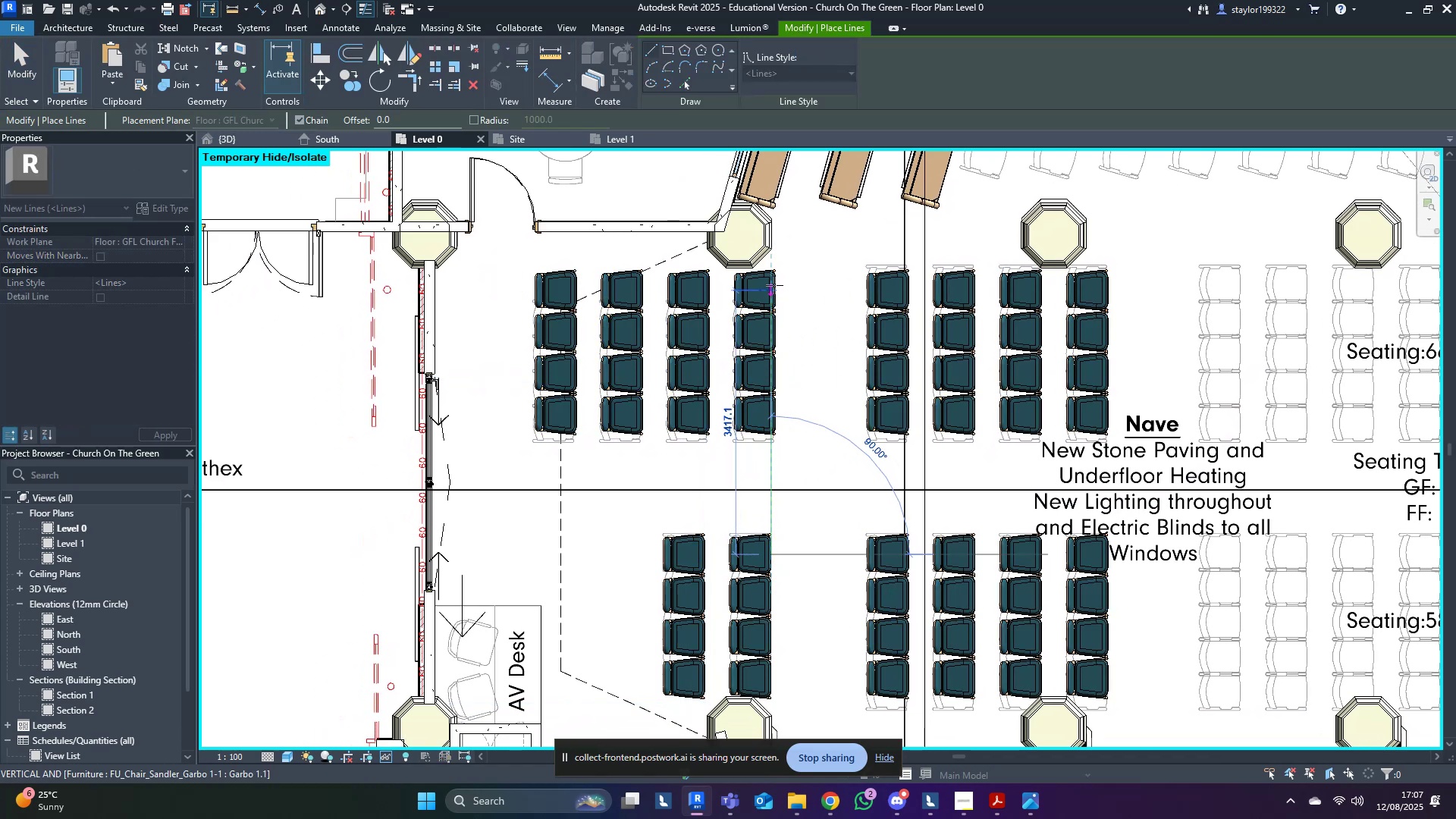 
left_click([775, 265])
 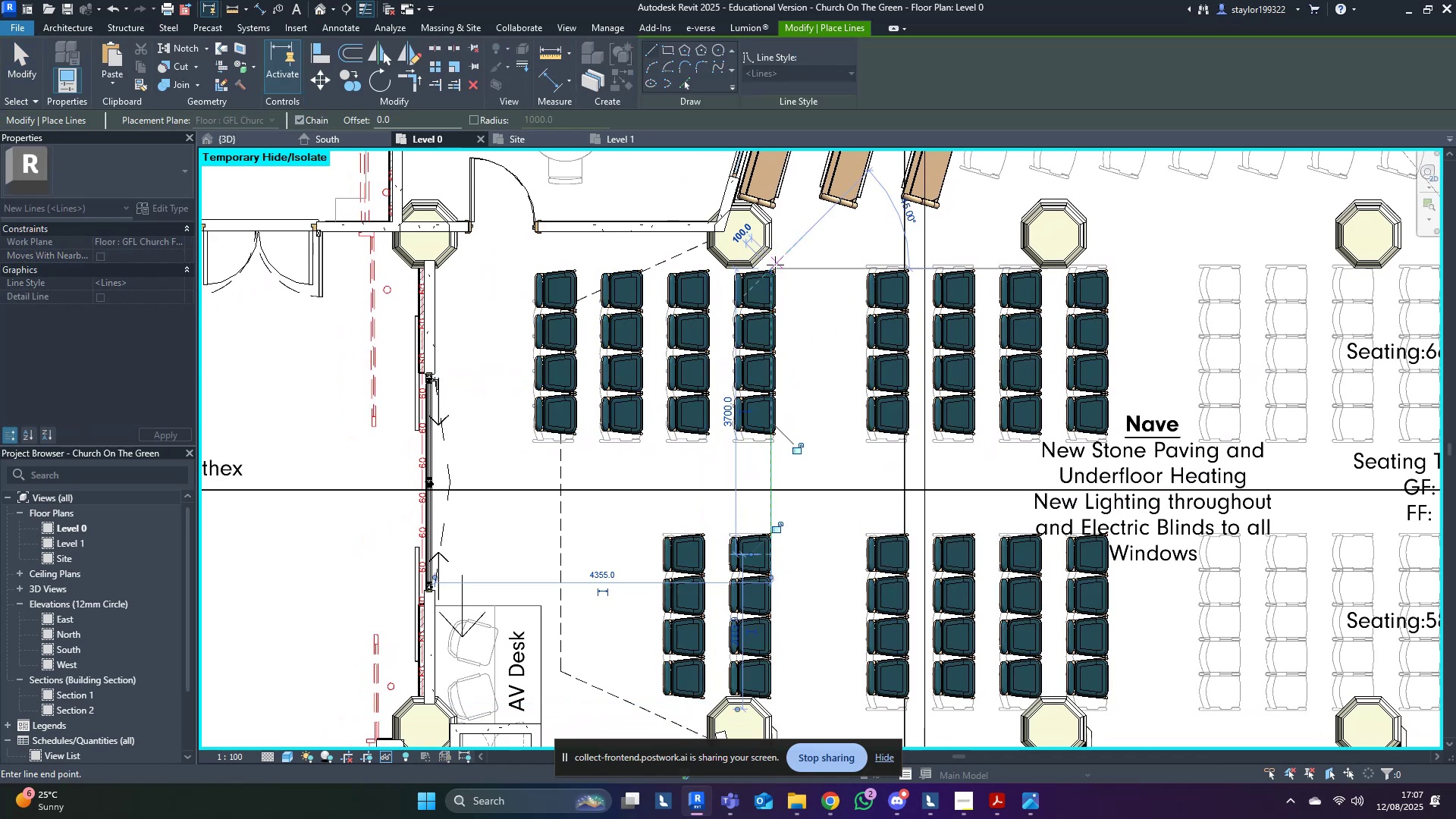 
key(Escape)
 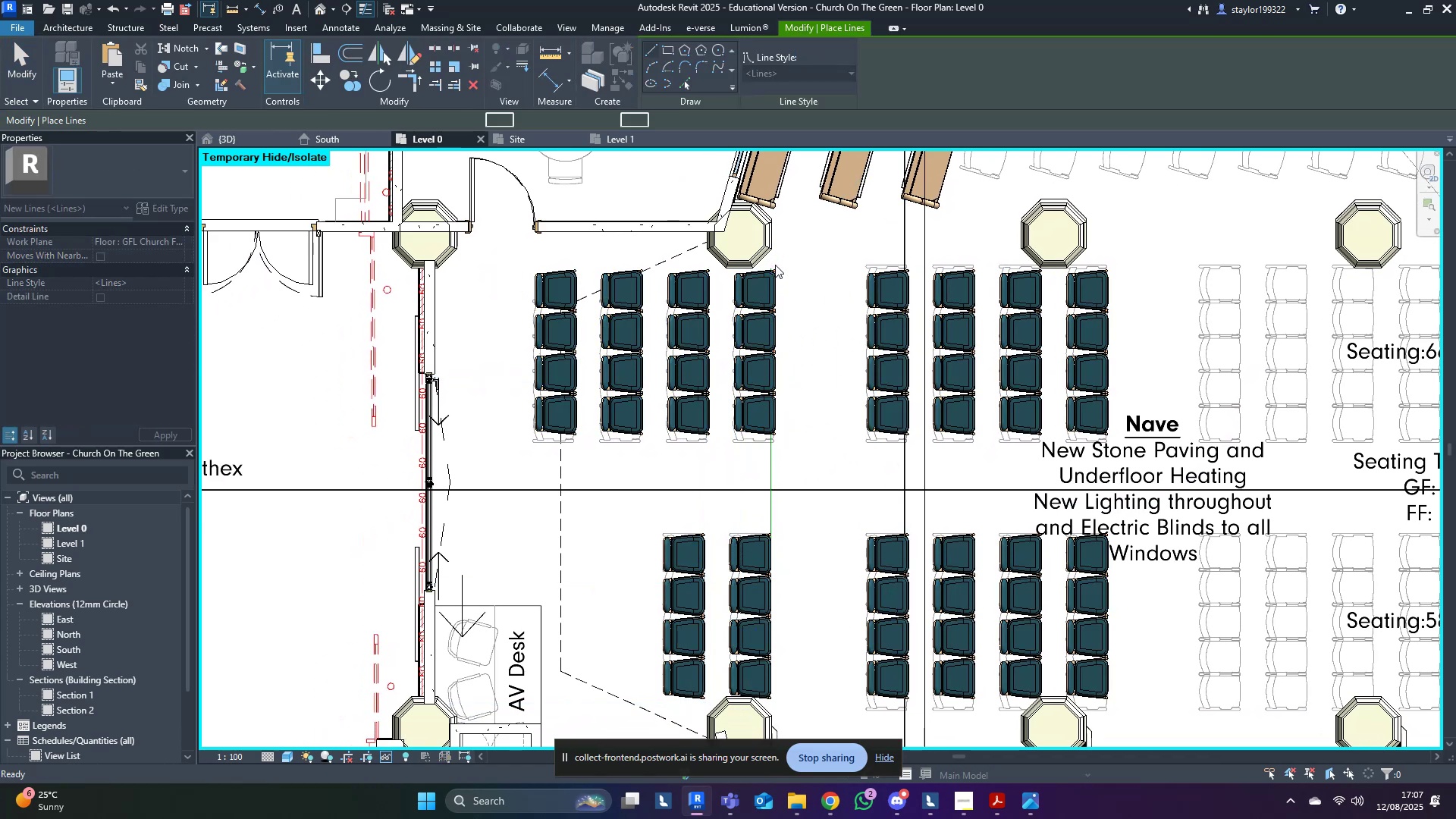 
key(Escape)
 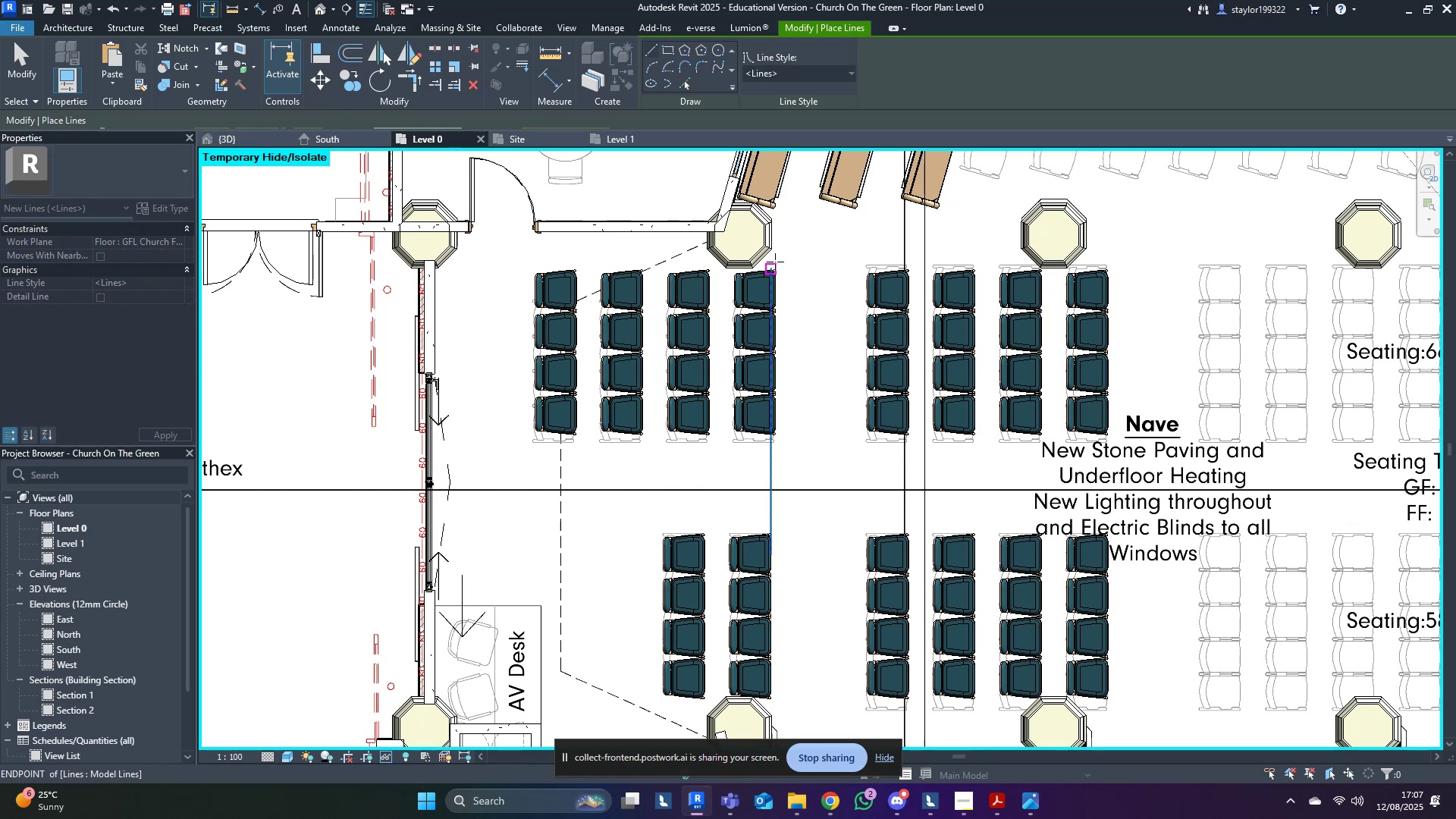 
key(Escape)
 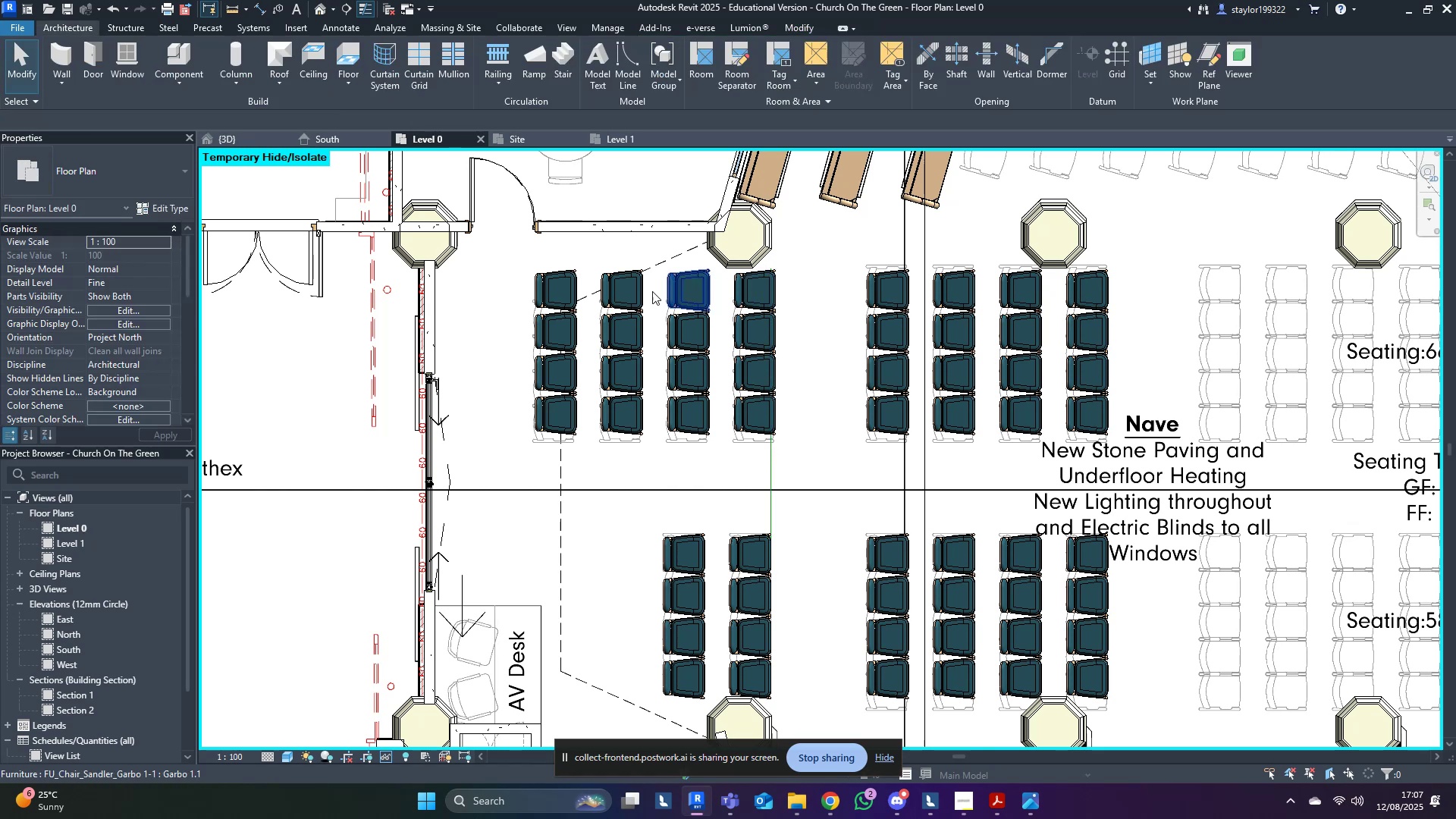 
hold_key(key=ControlLeft, duration=0.91)
left_click_drag(start_coordinate=[478, 255], to_coordinate=[780, 483])
 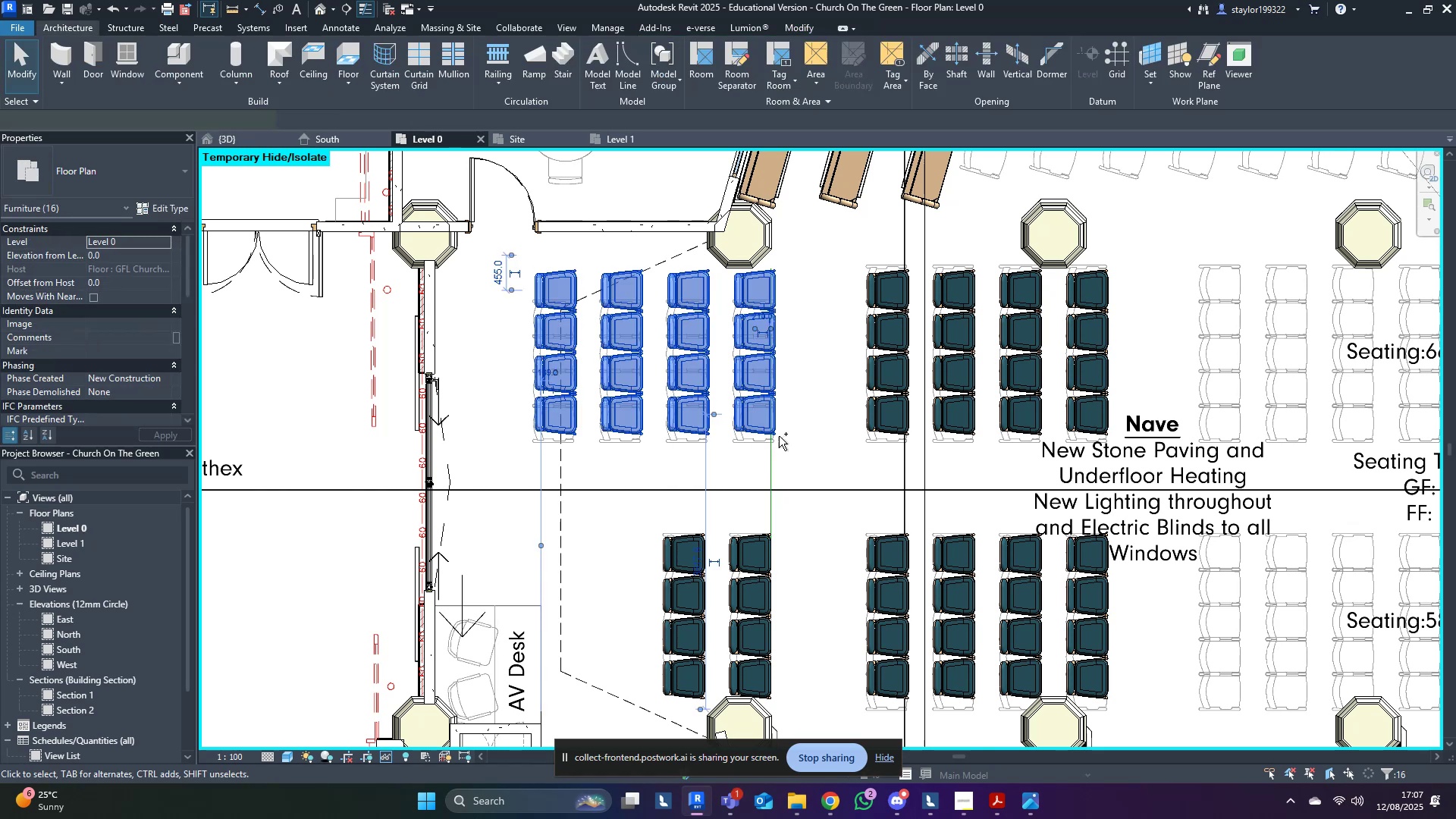 
scroll: coordinate [770, 278], scroll_direction: up, amount: 11.0
 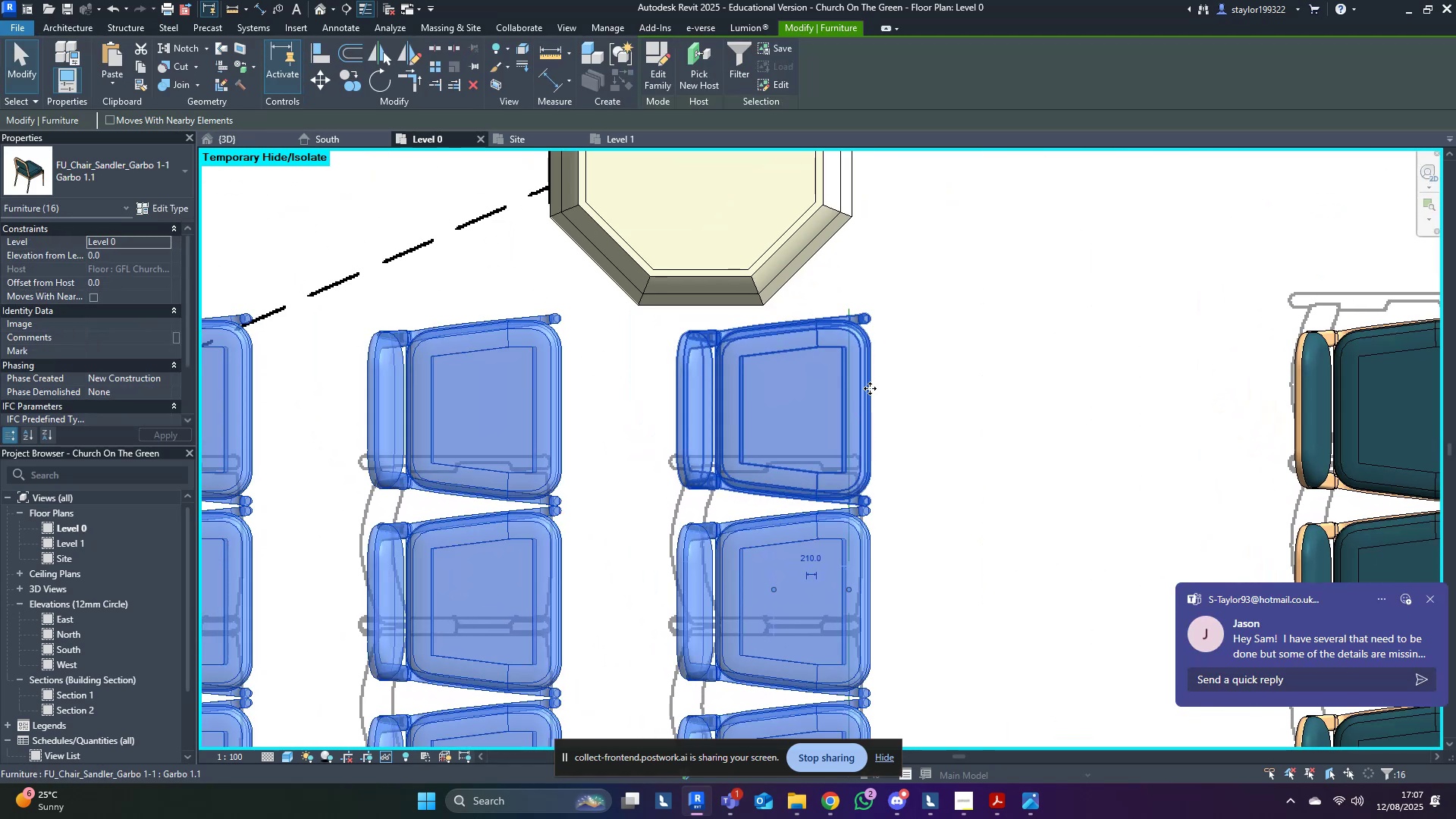 
key(Shift+ArrowLeft)
 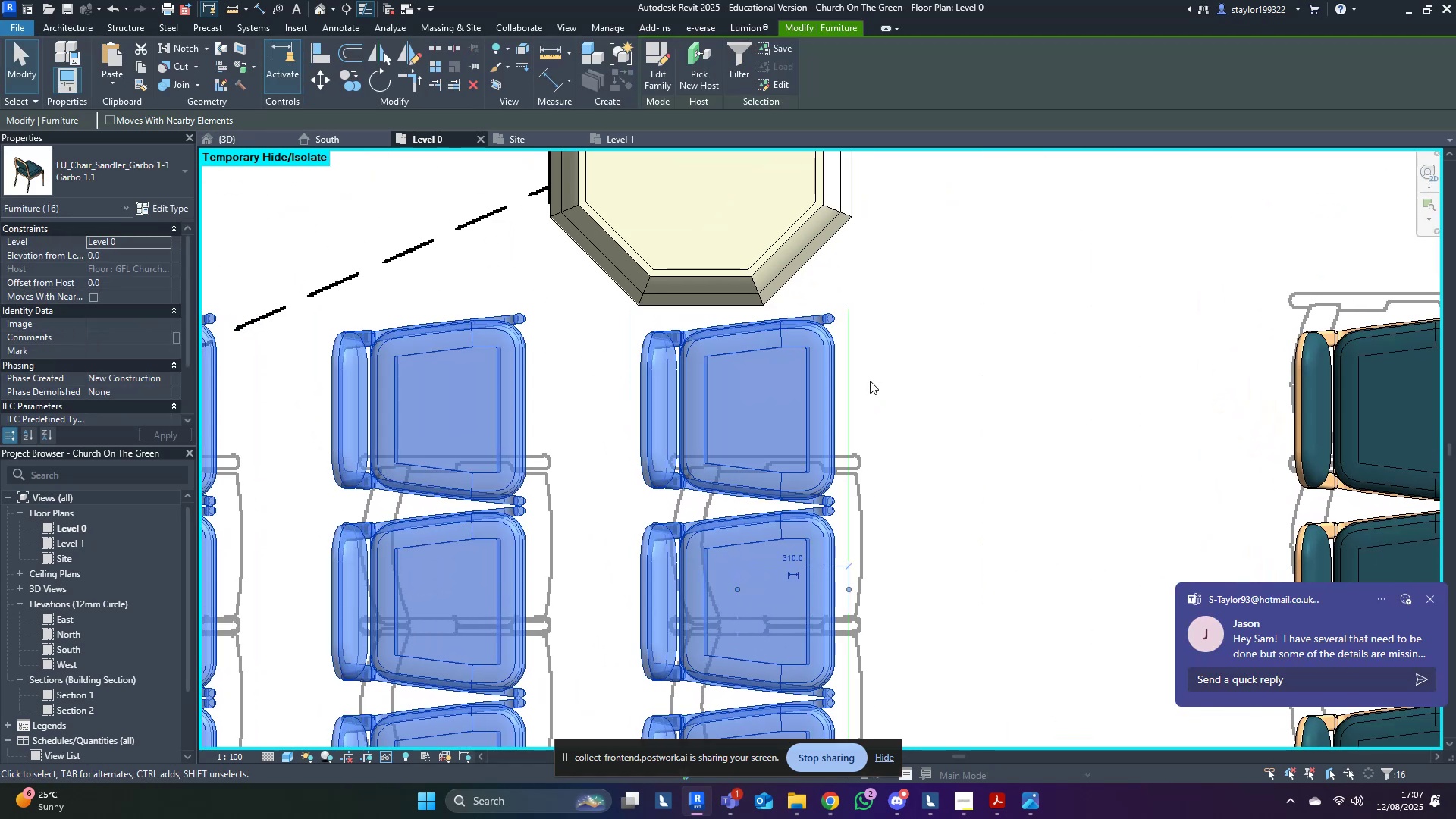 
type(mv)
 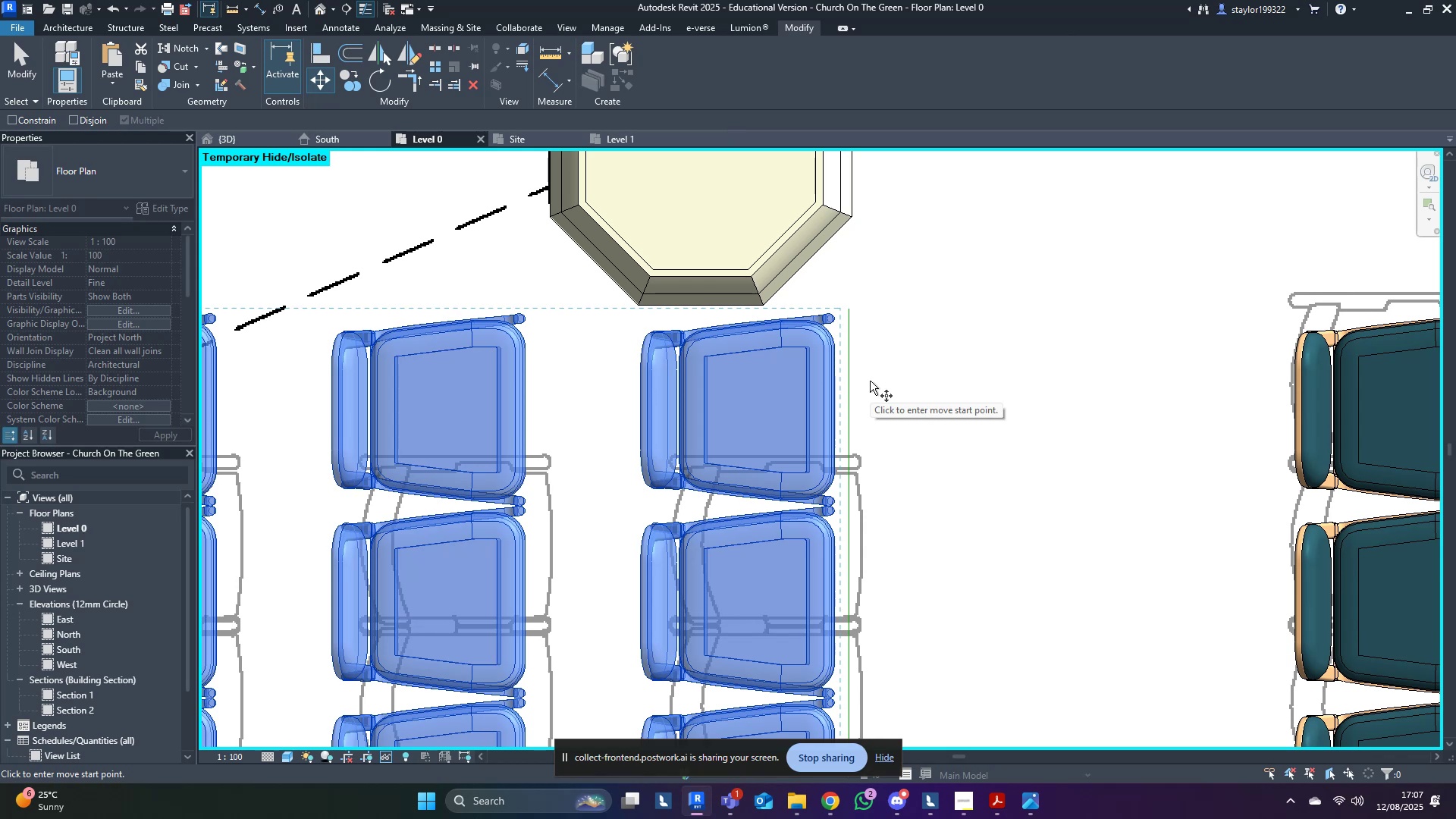 
wait(5.8)
 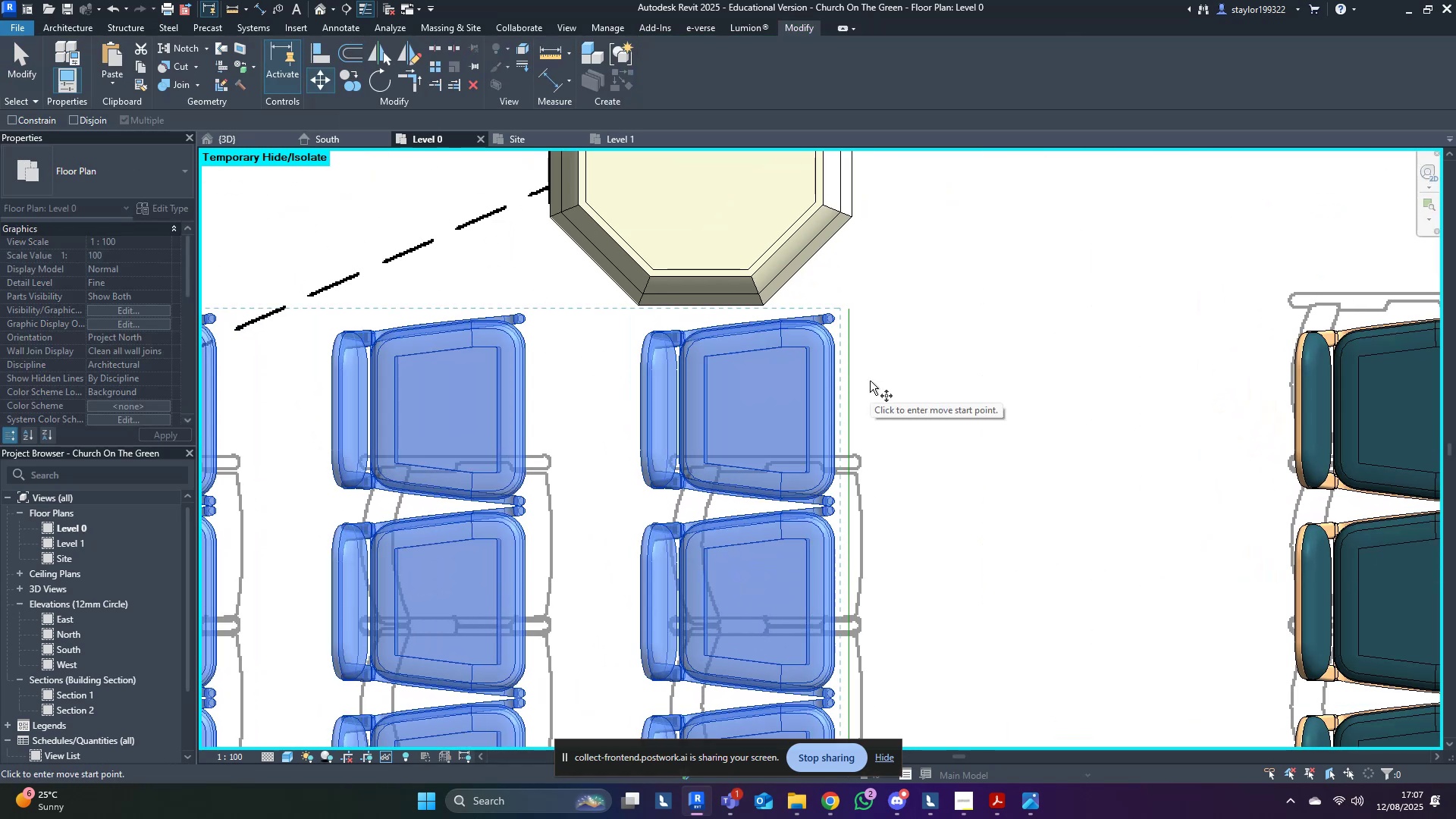 
scroll: coordinate [830, 414], scroll_direction: up, amount: 9.0
 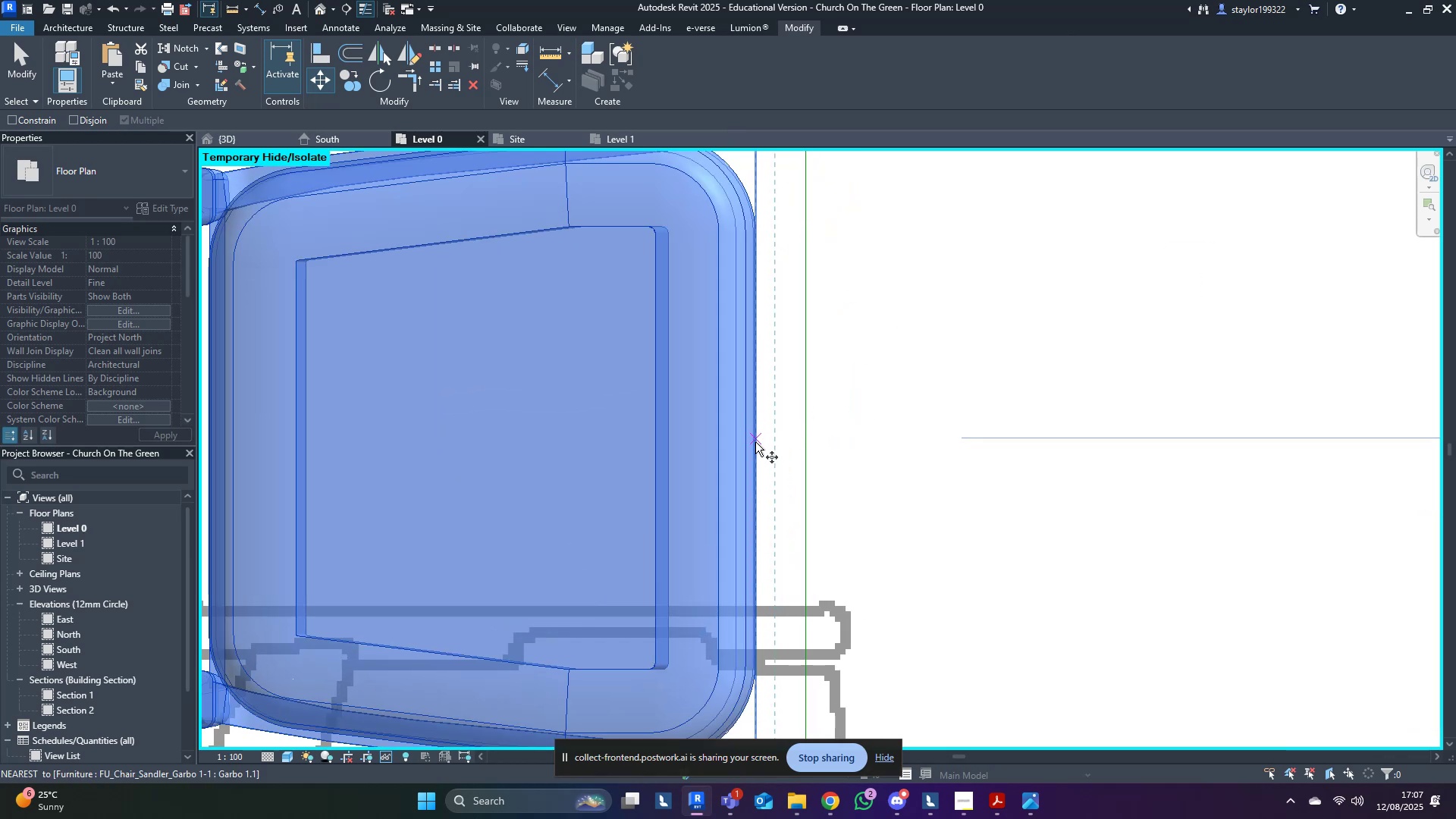 
left_click([755, 446])
 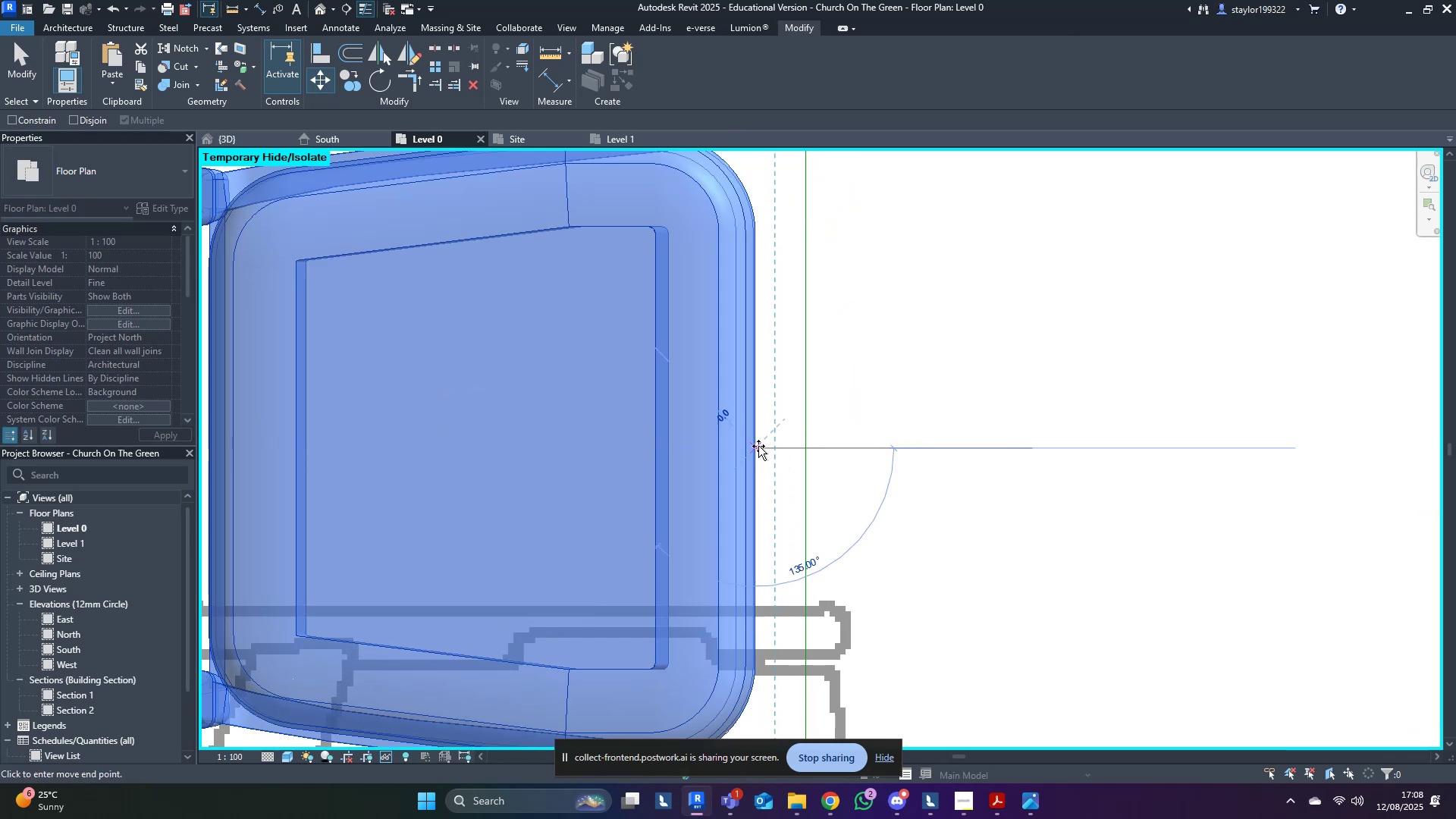 
hold_key(key=ShiftLeft, duration=0.83)
left_click([801, 447])
 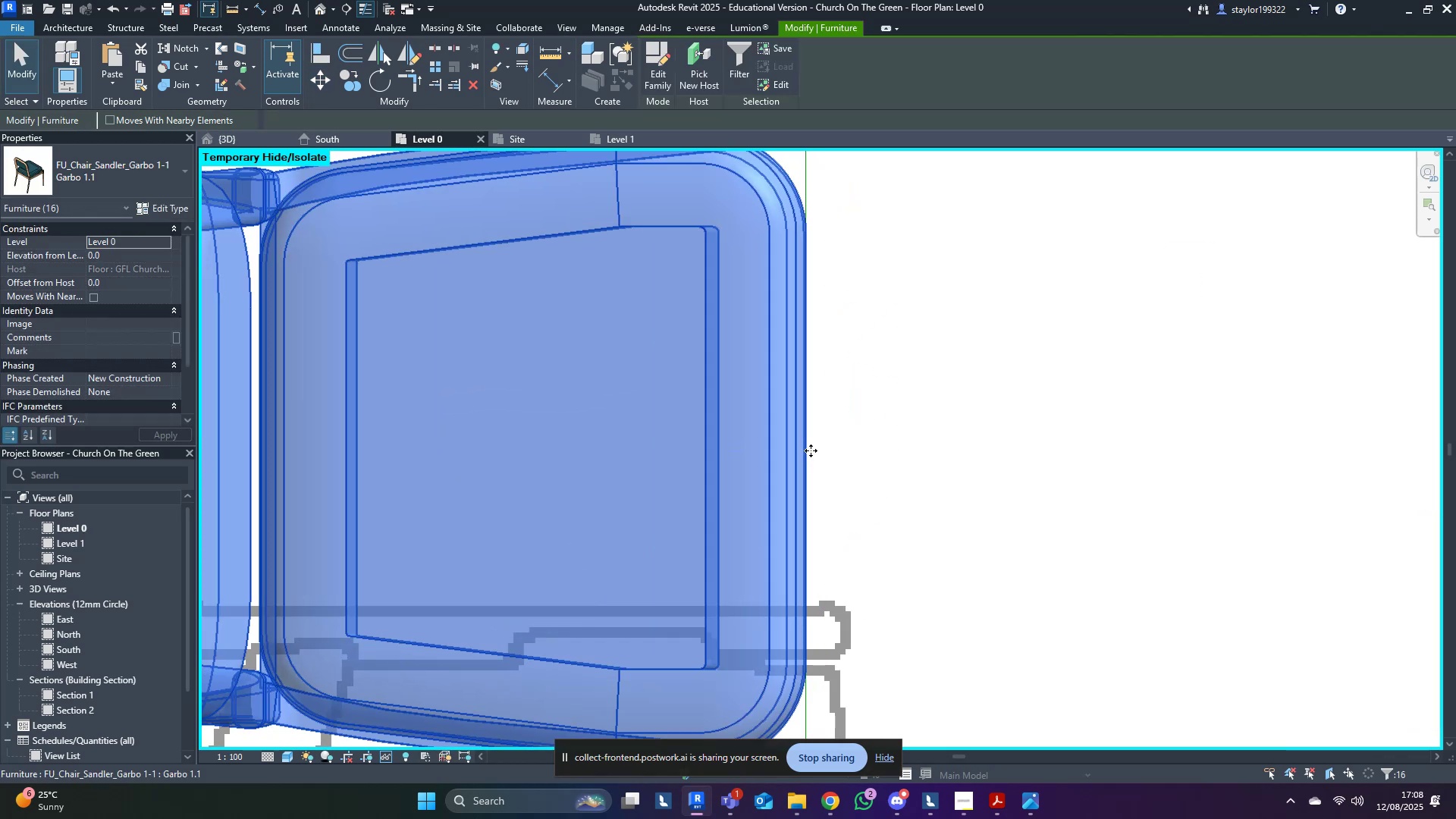 
scroll: coordinate [881, 503], scroll_direction: down, amount: 9.0
 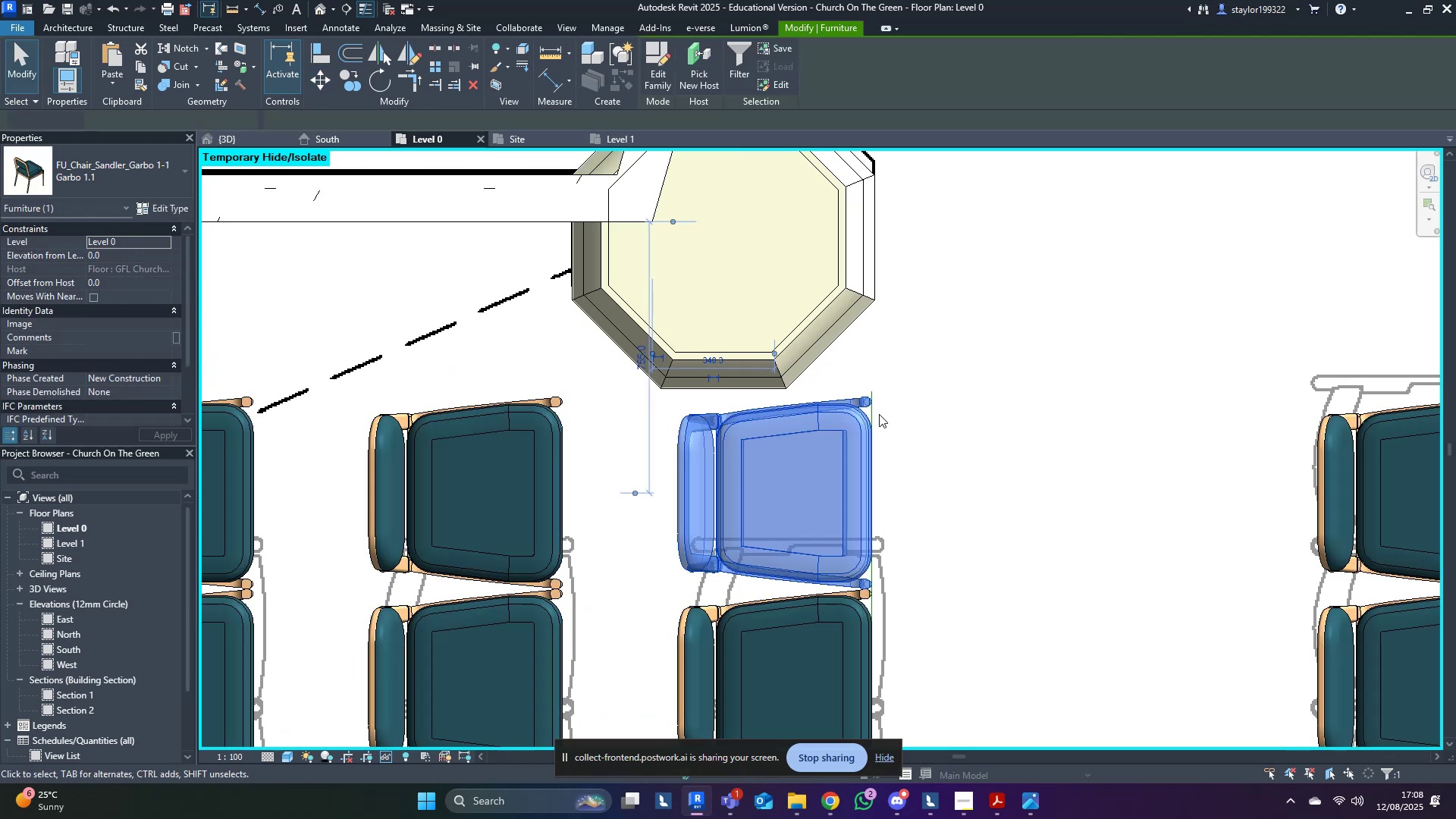 
left_click([877, 414])
 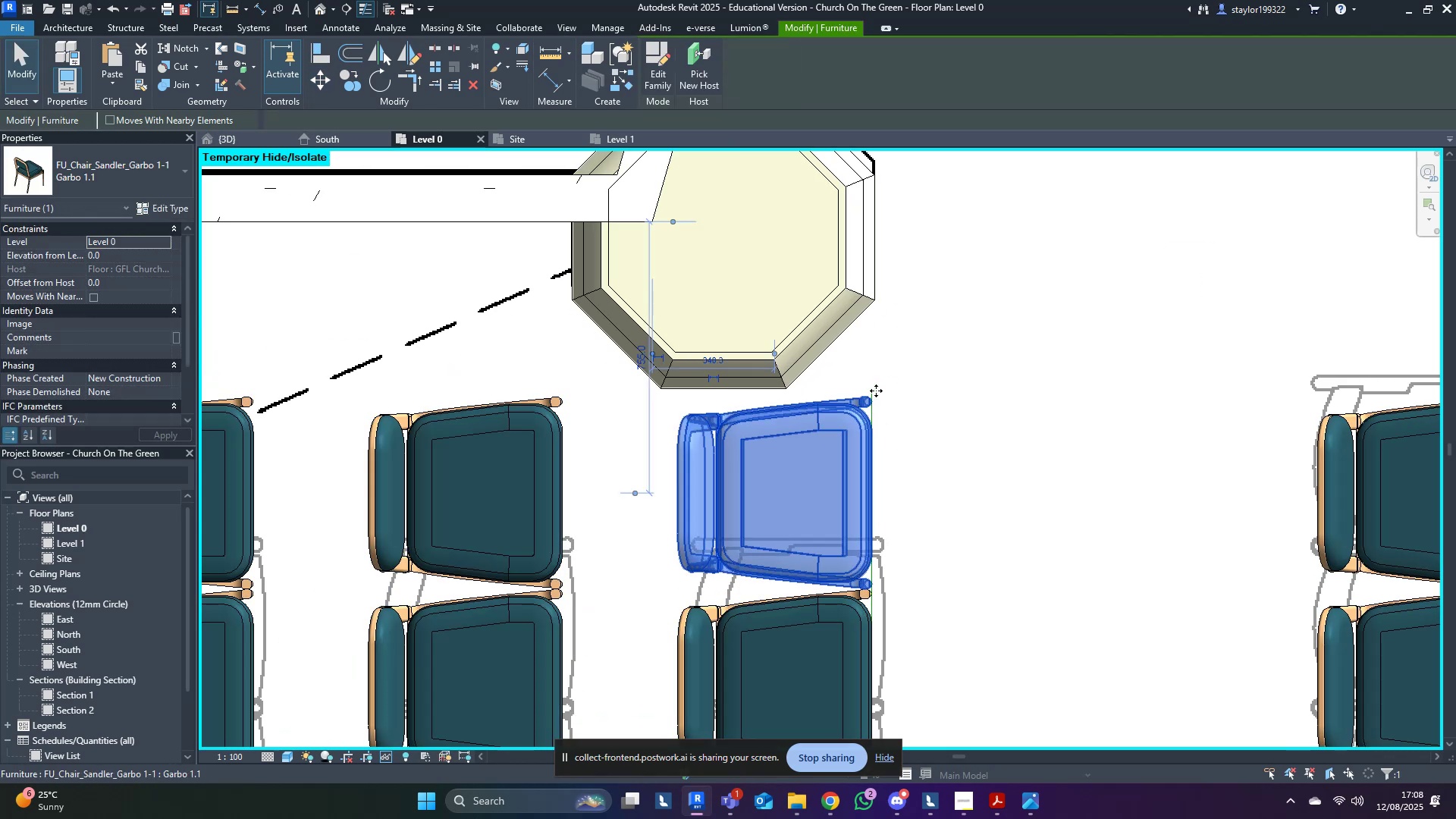 
left_click([878, 386])
 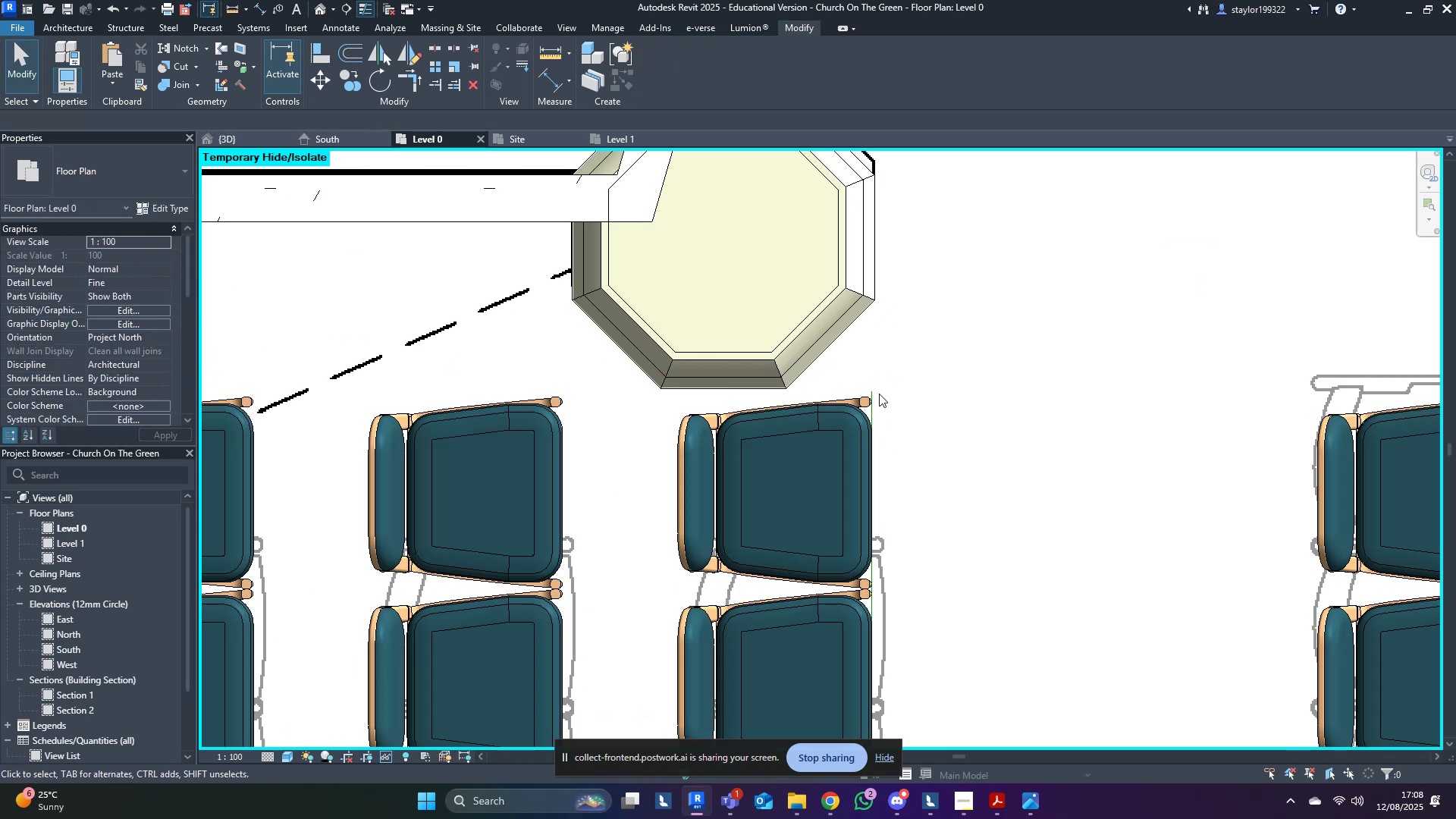 
scroll: coordinate [879, 397], scroll_direction: up, amount: 4.0
 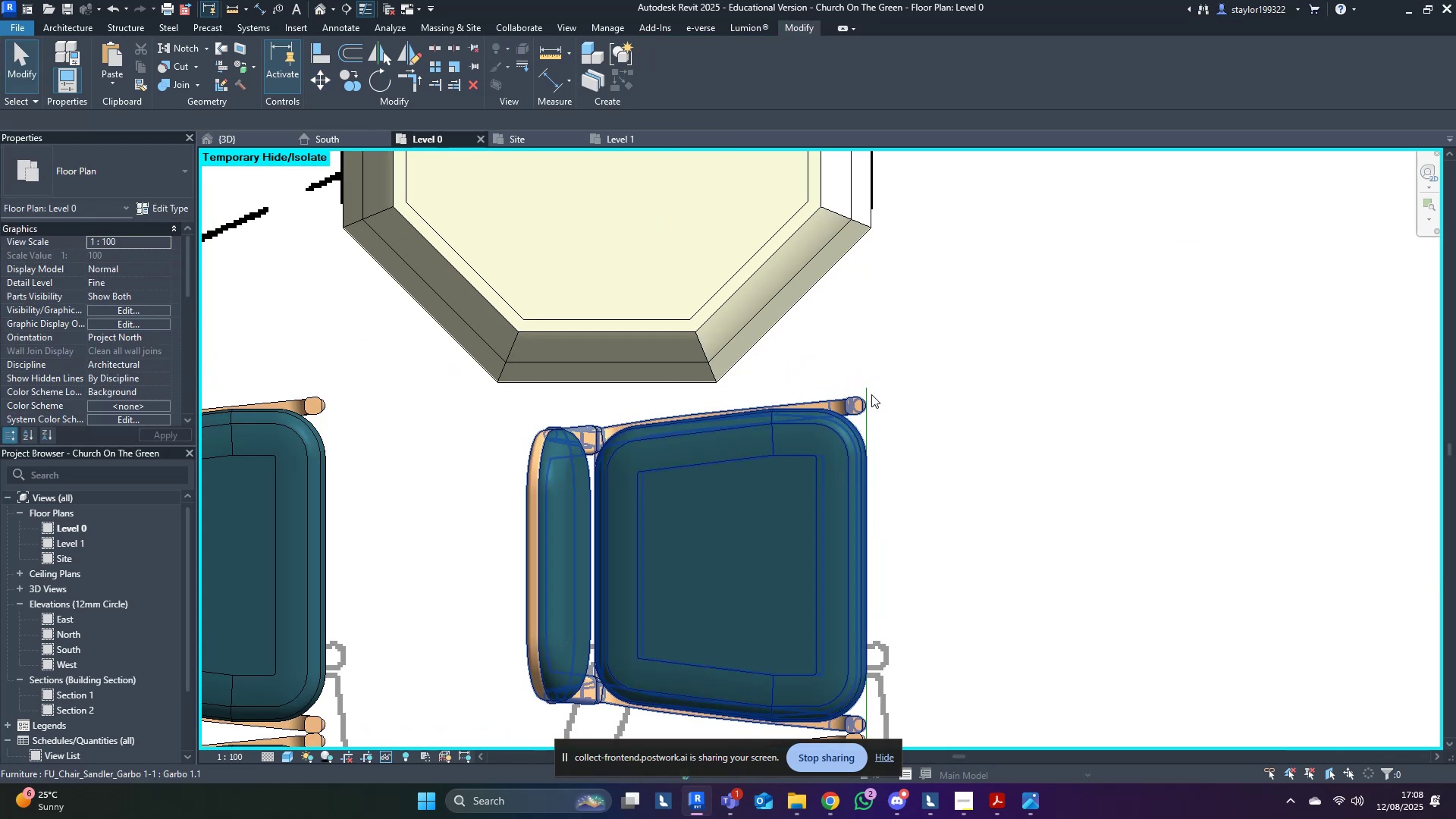 
left_click([868, 391])
 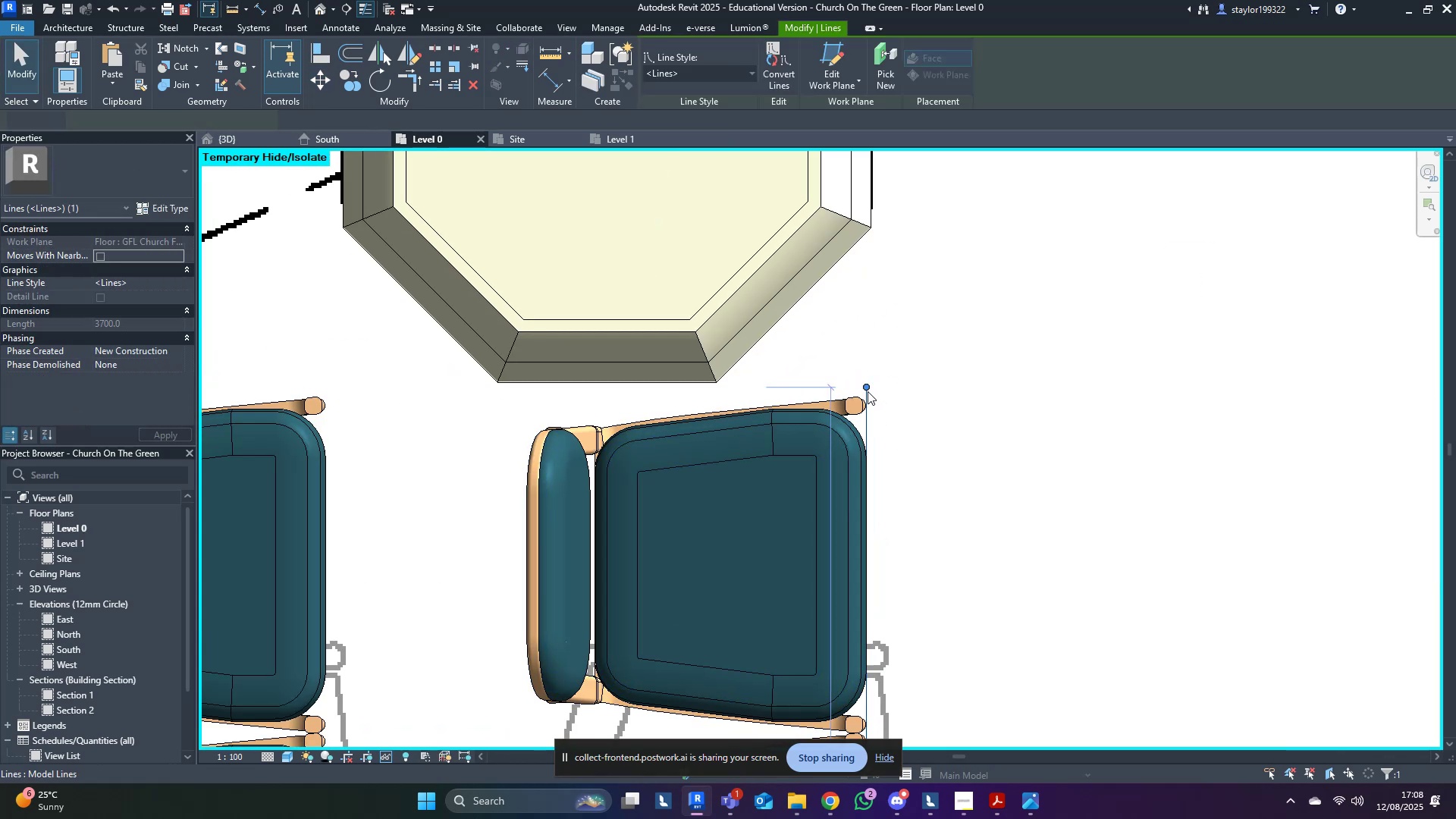 
key(Delete)
 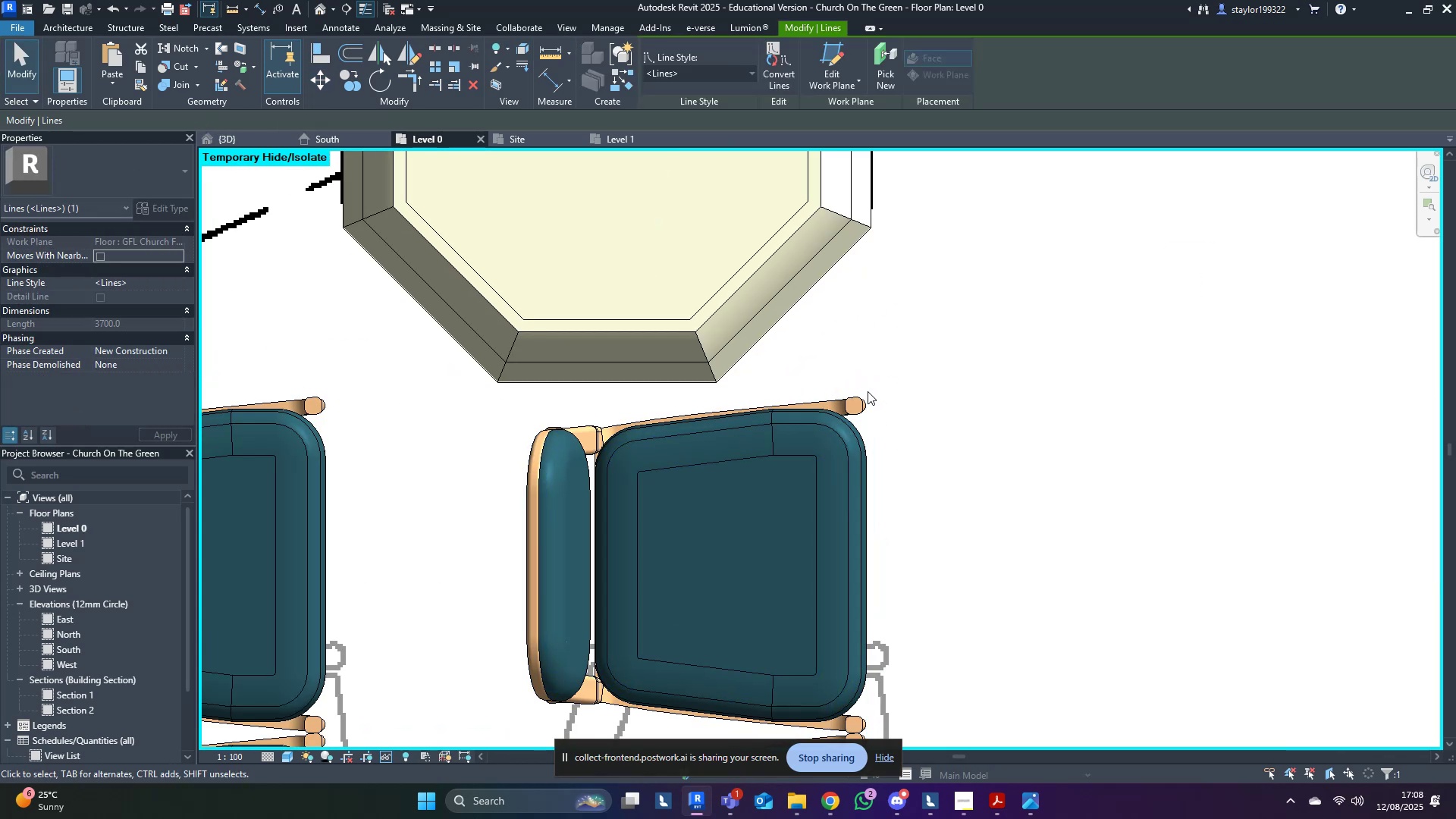 
scroll: coordinate [893, 407], scroll_direction: down, amount: 10.0
 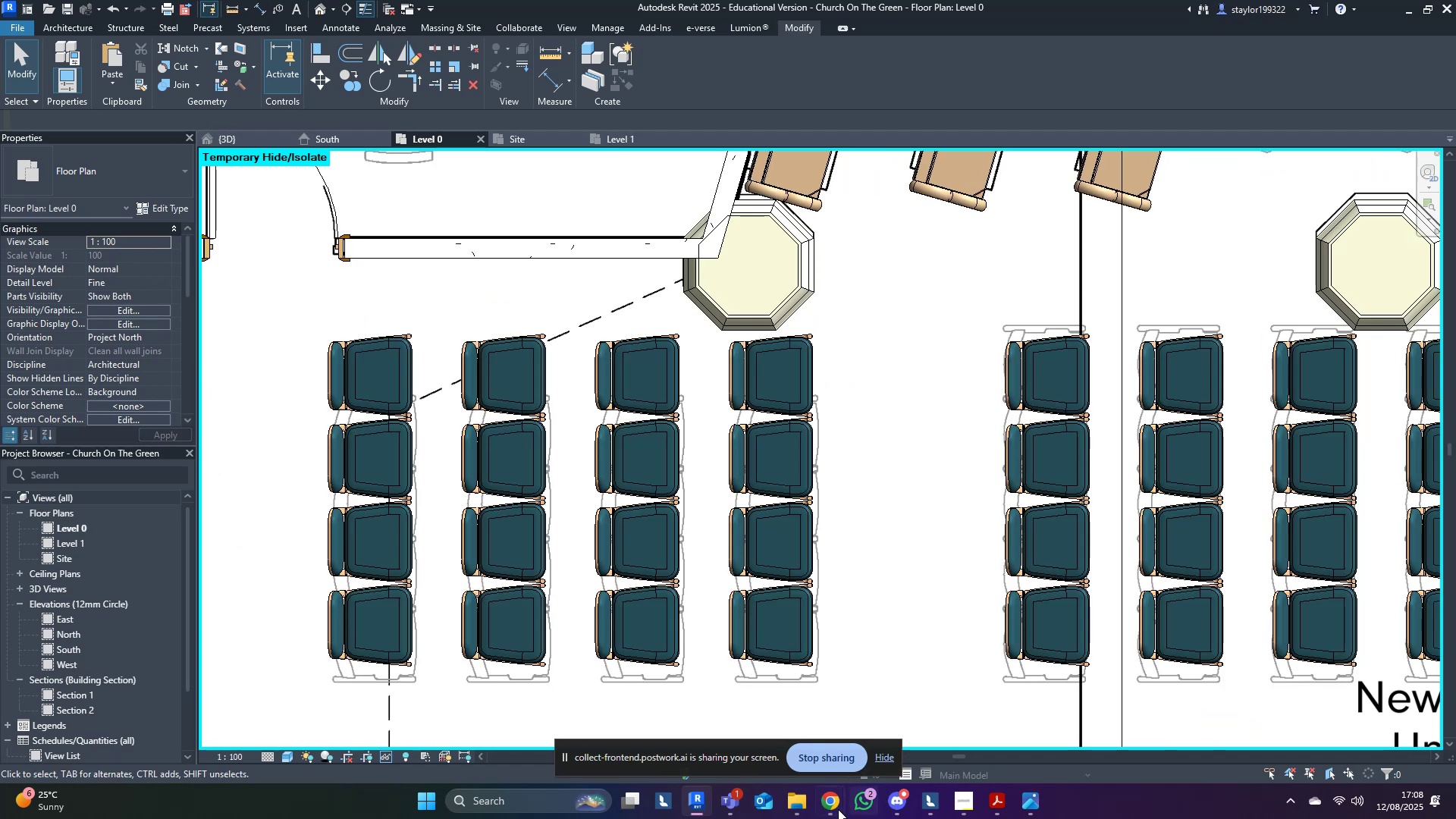 
left_click([836, 809])
 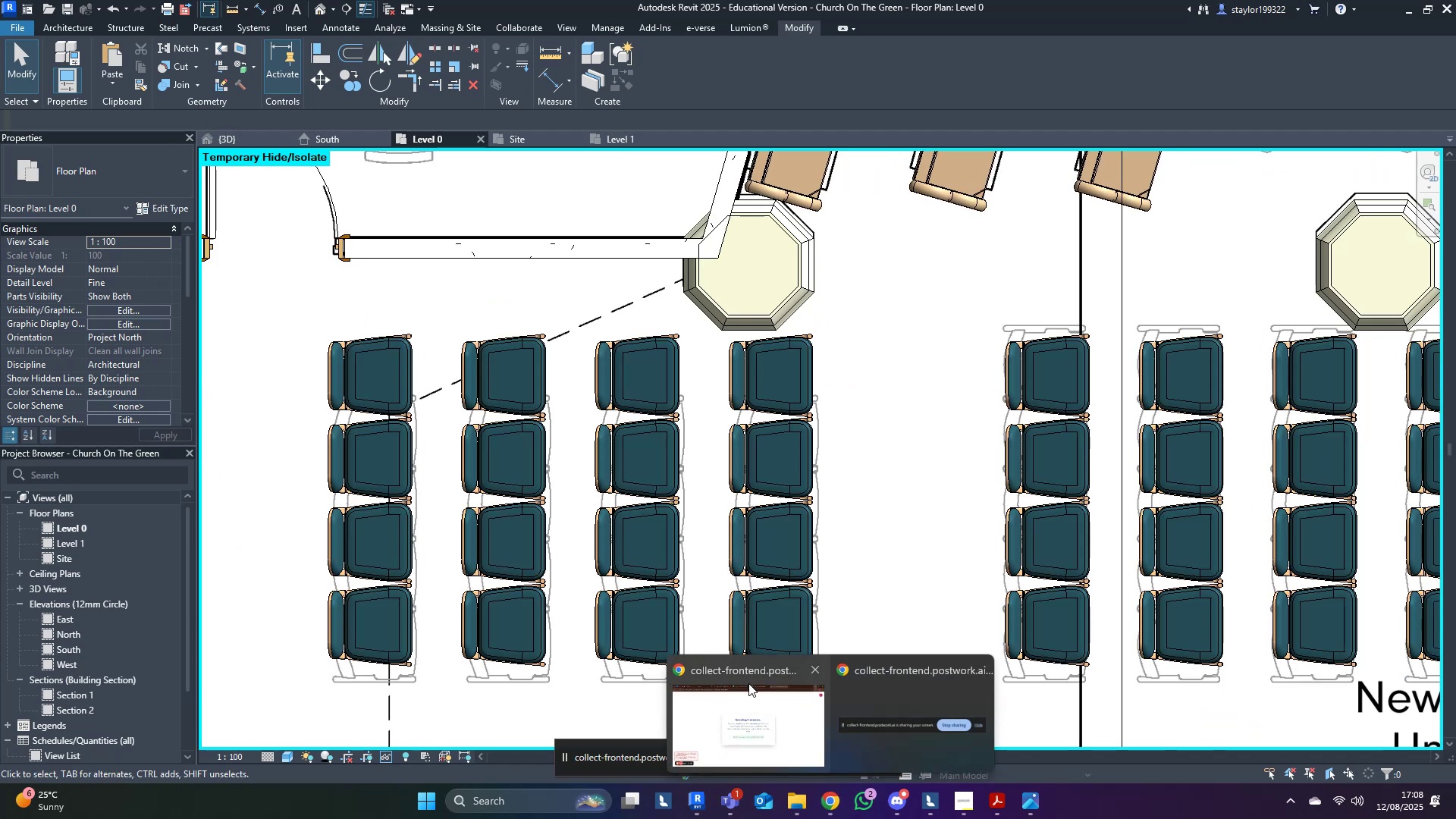 
left_click([750, 682])
 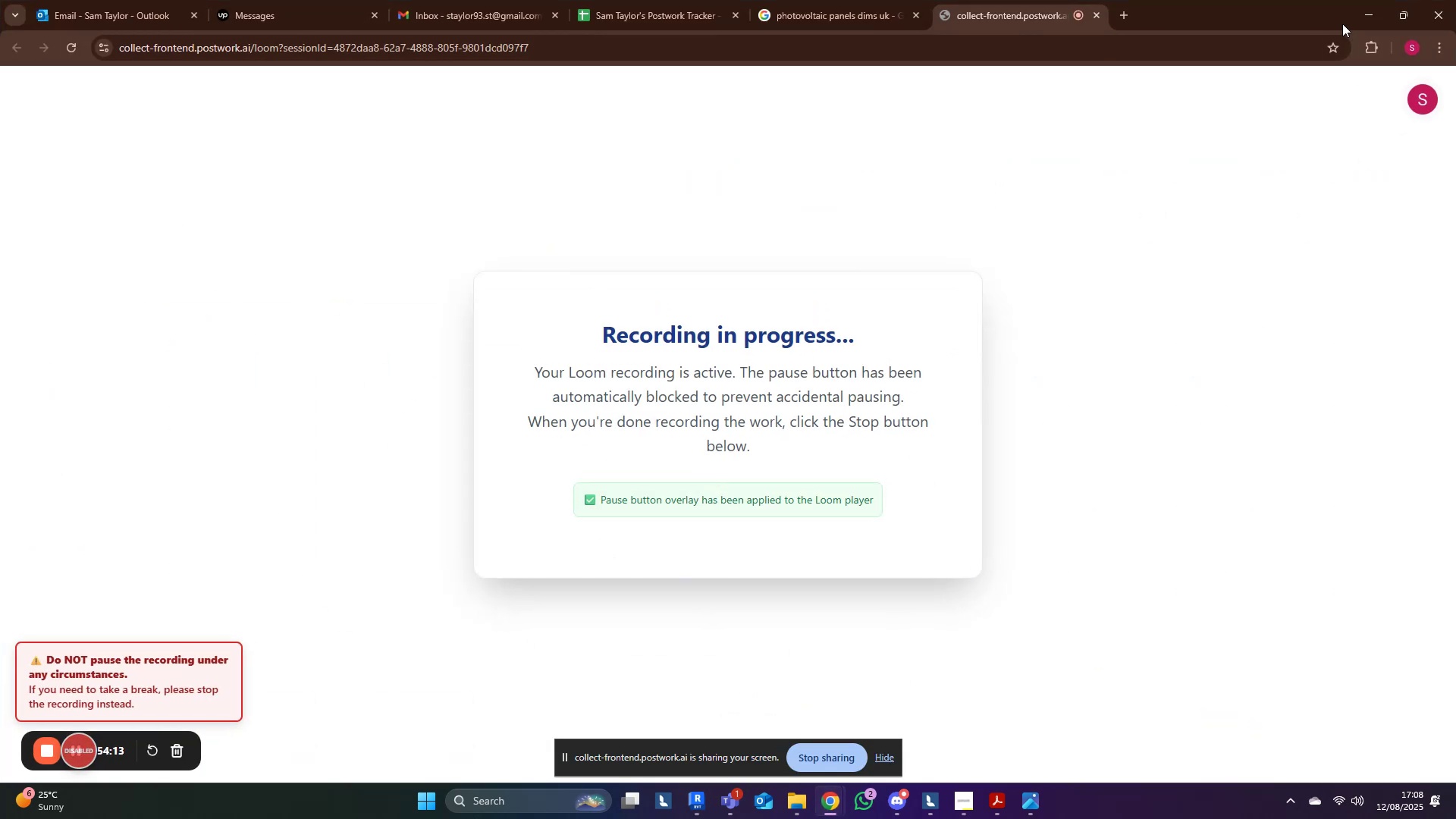 
left_click([1360, 13])
 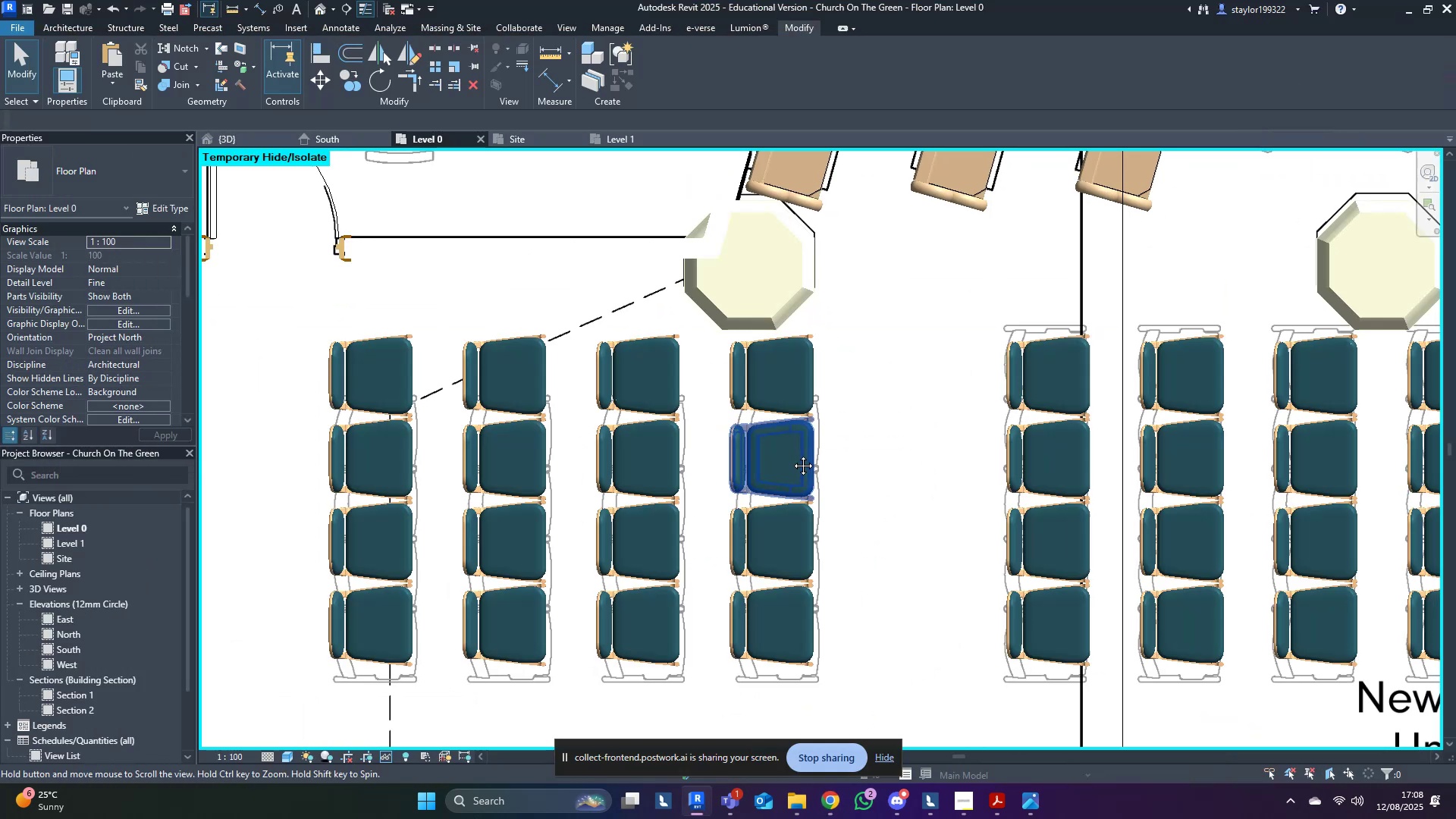 
scroll: coordinate [711, 570], scroll_direction: down, amount: 10.0
 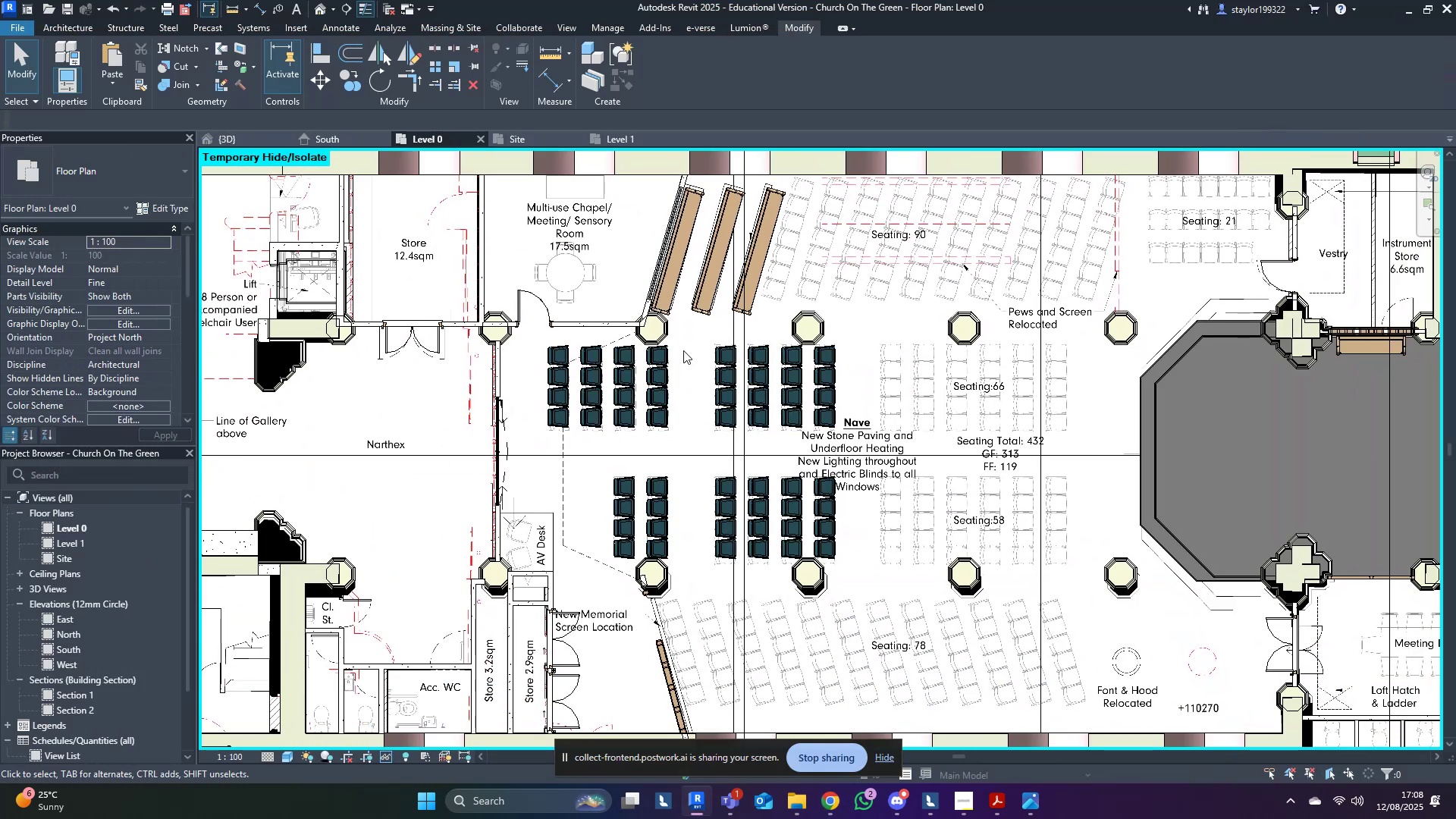 
left_click_drag(start_coordinate=[699, 328], to_coordinate=[887, 542])
 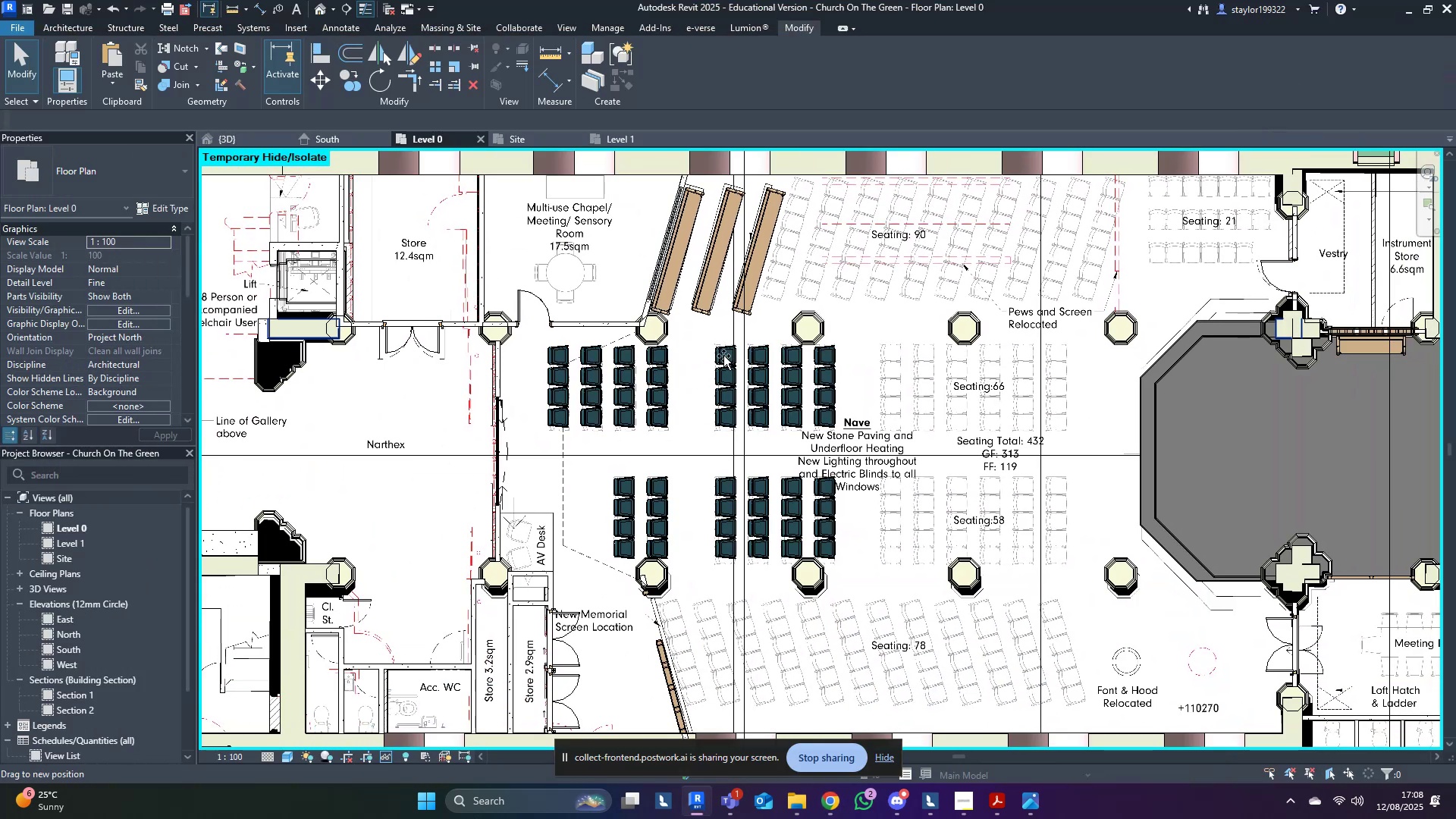 
key(Escape)
 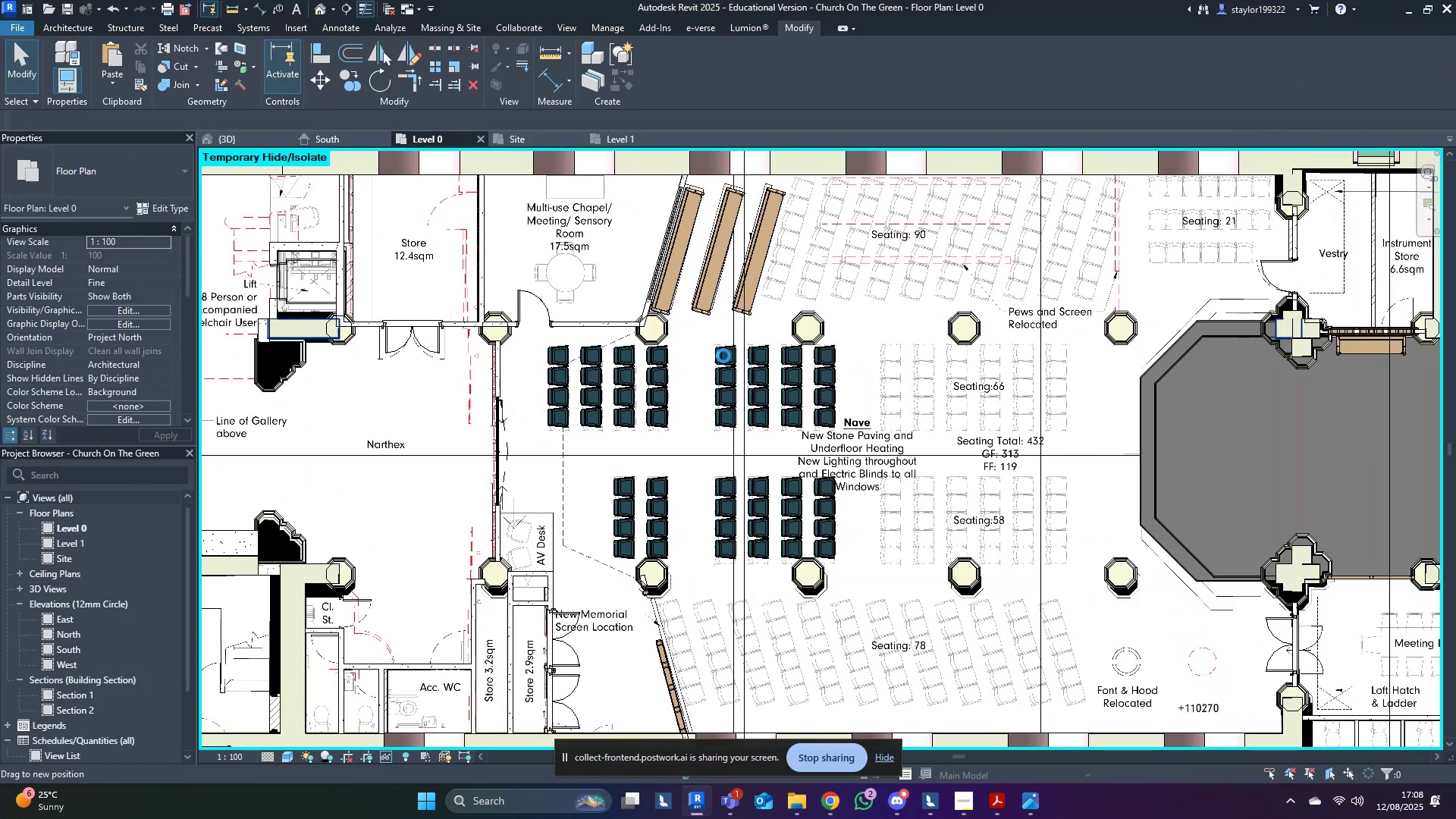 
hold_key(key=Escape, duration=0.51)
 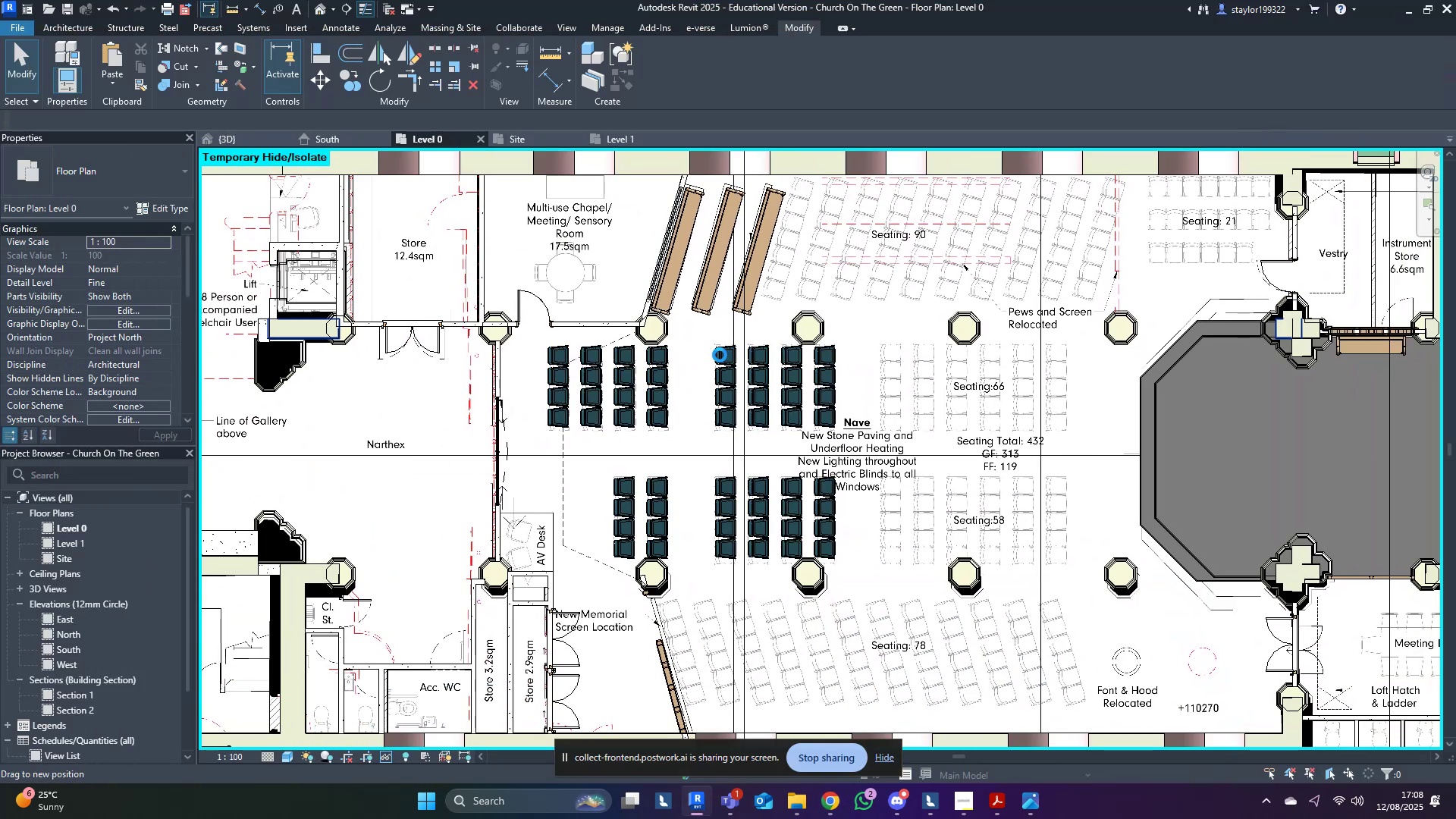 
middle_click([723, 356])
 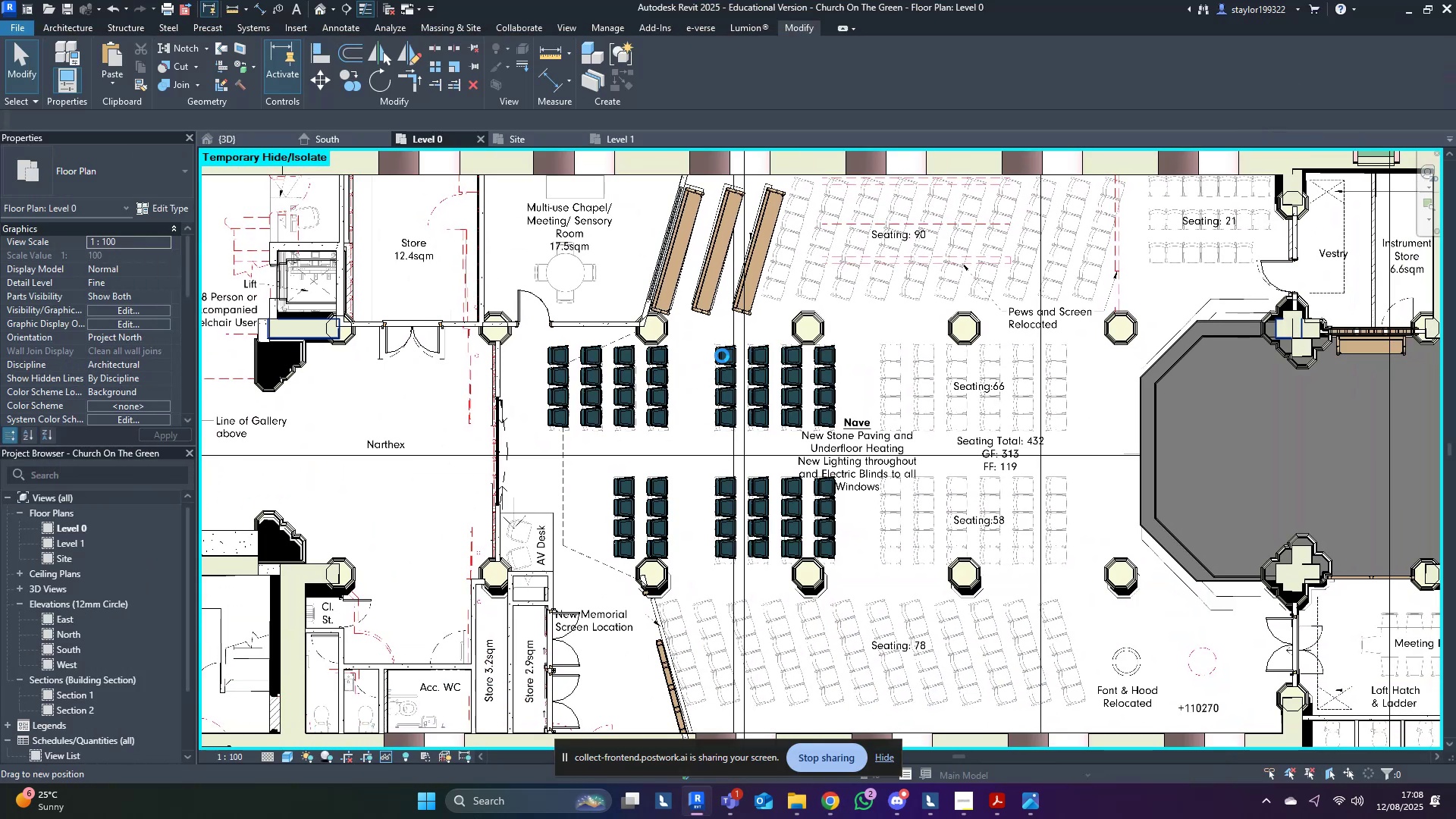 
key(Escape)
 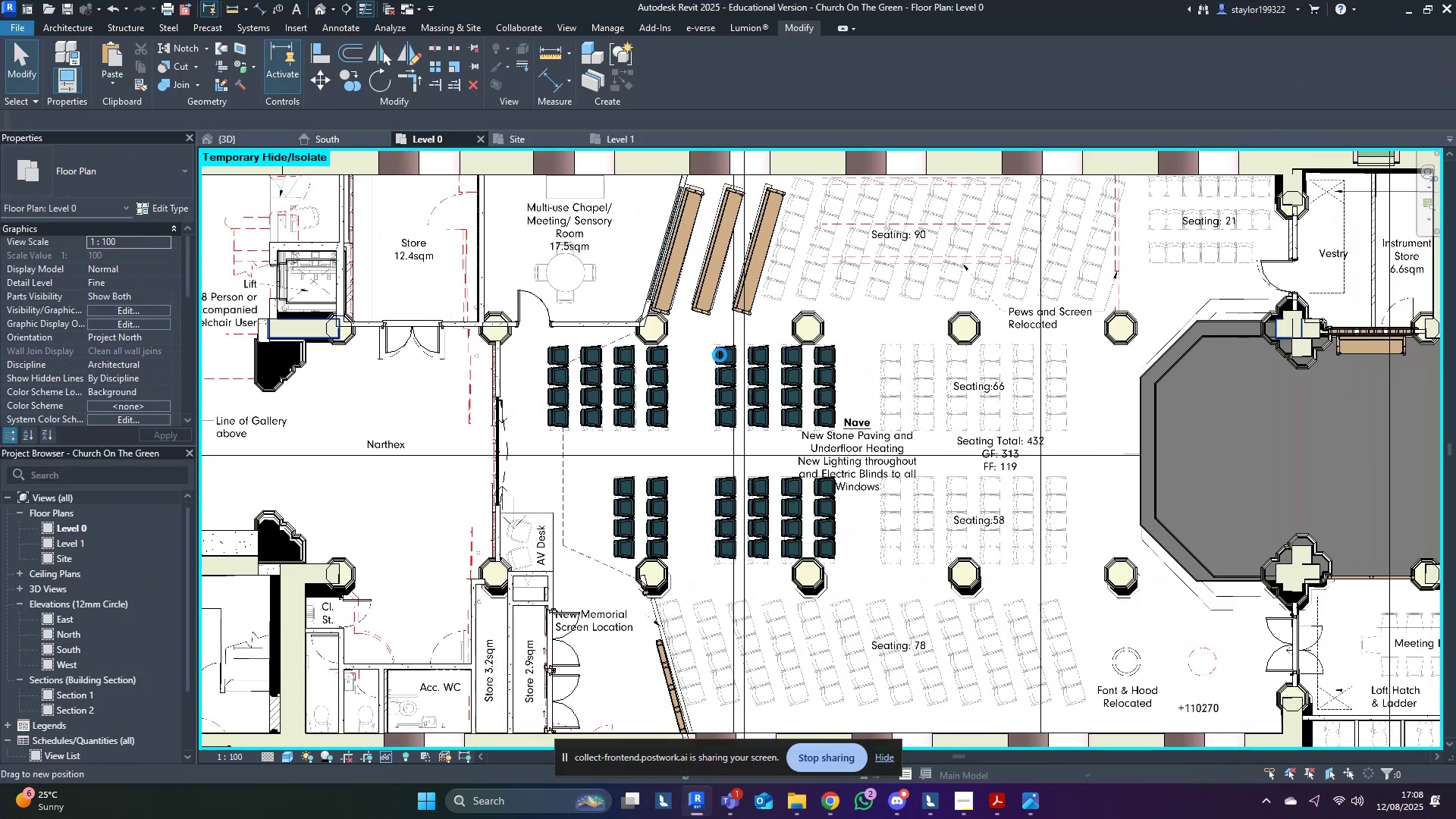 
key(Escape)
 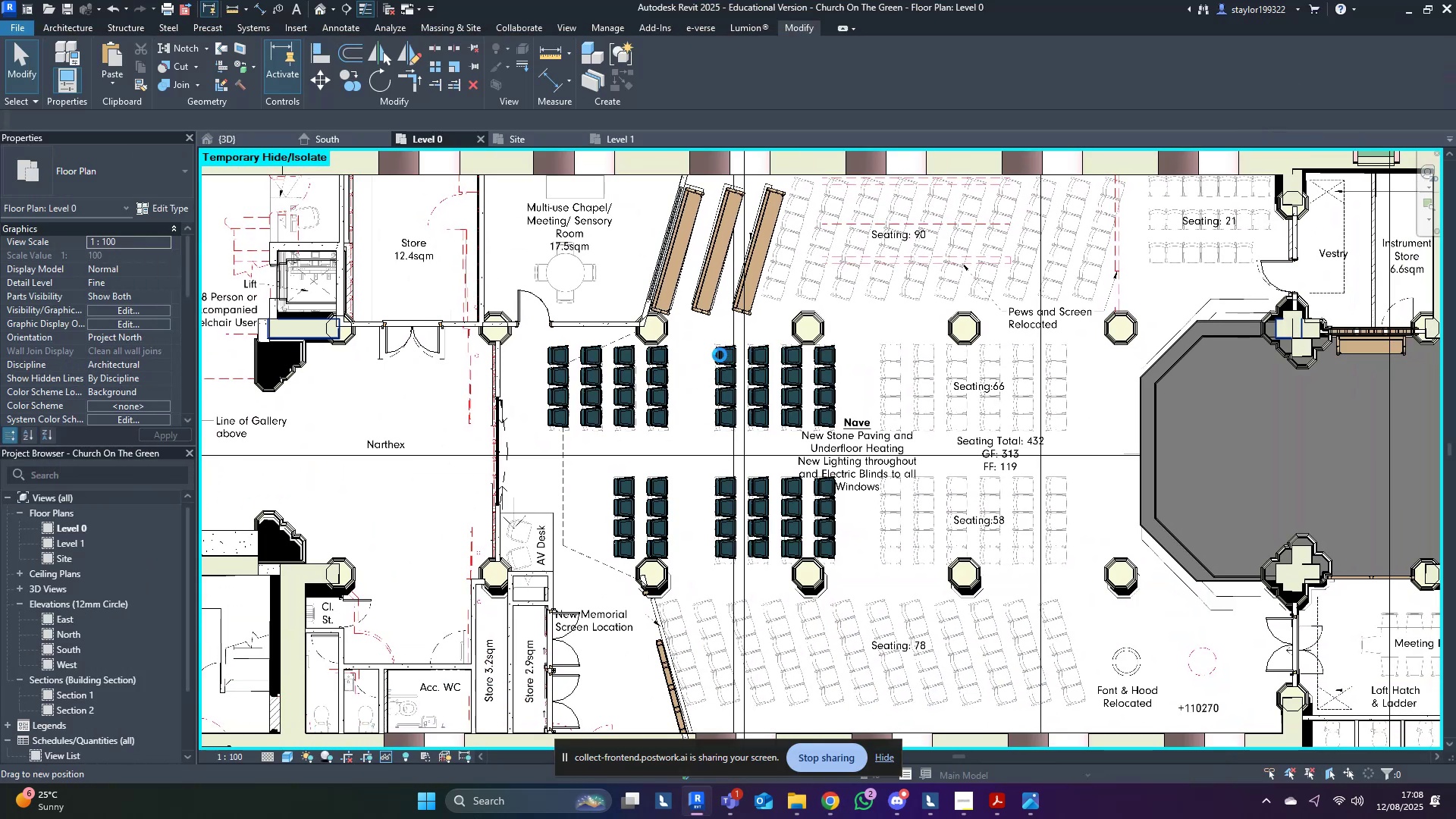 
middle_click([720, 355])
 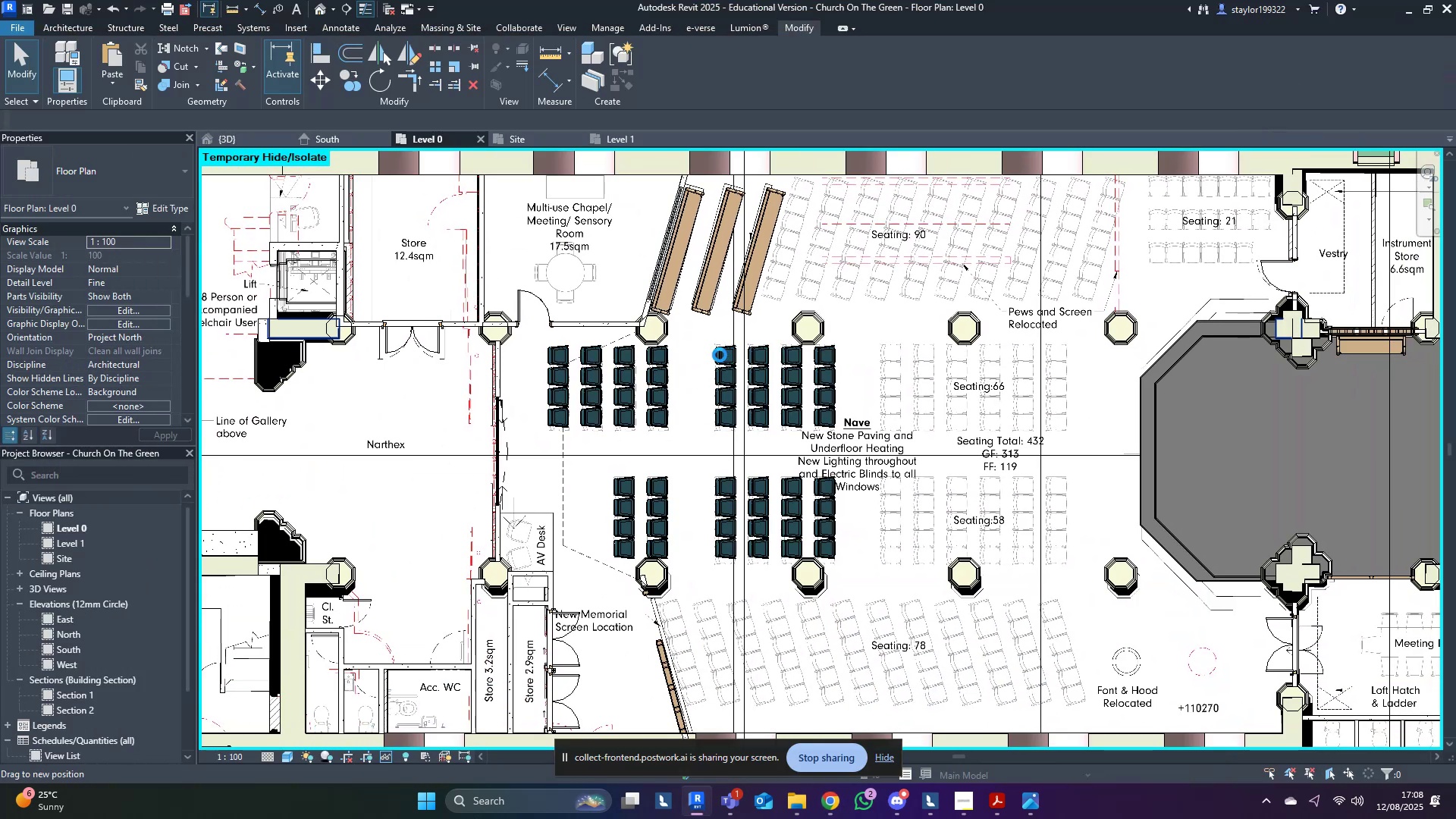 
key(Escape)
 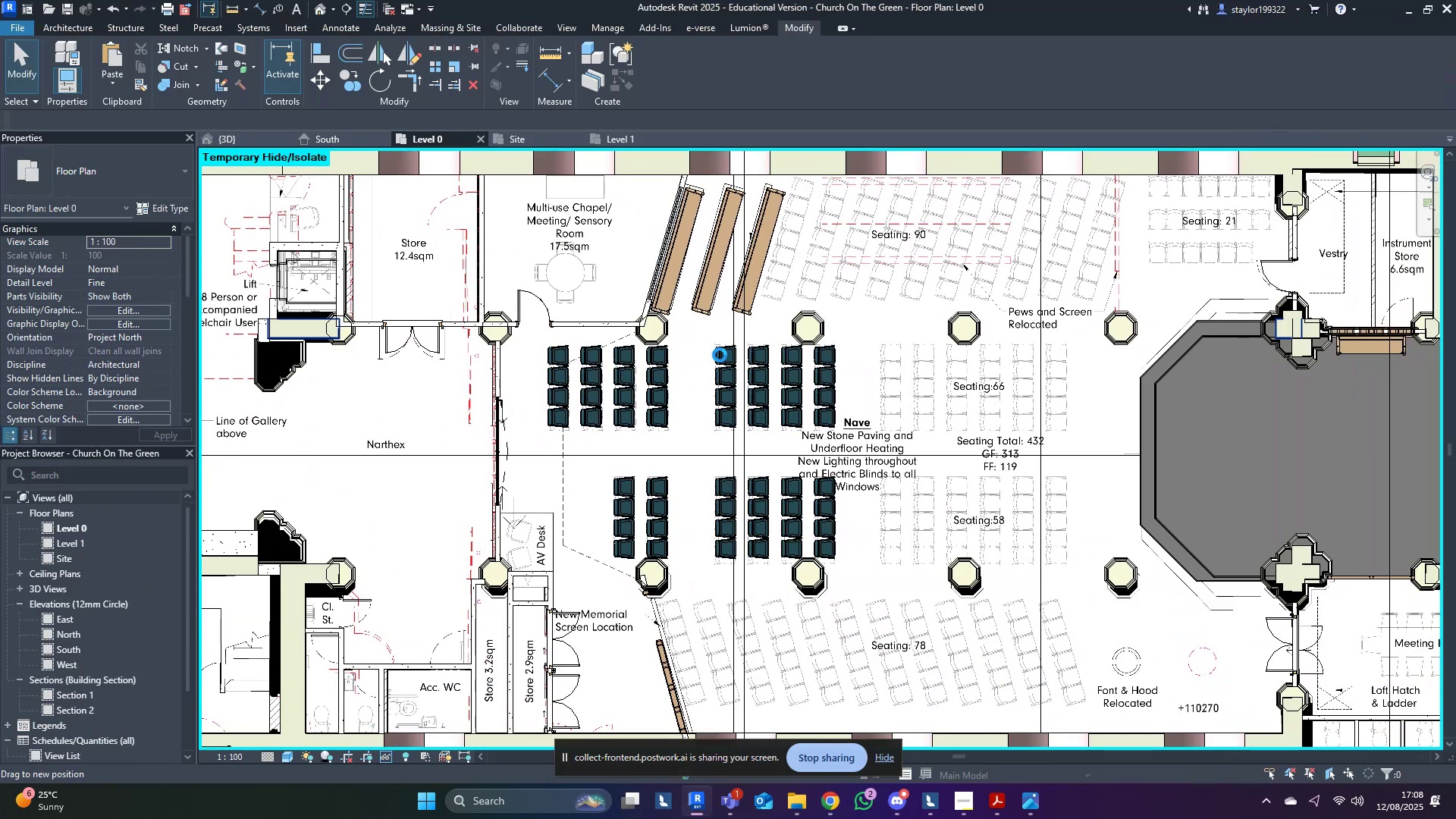 
key(Escape)
 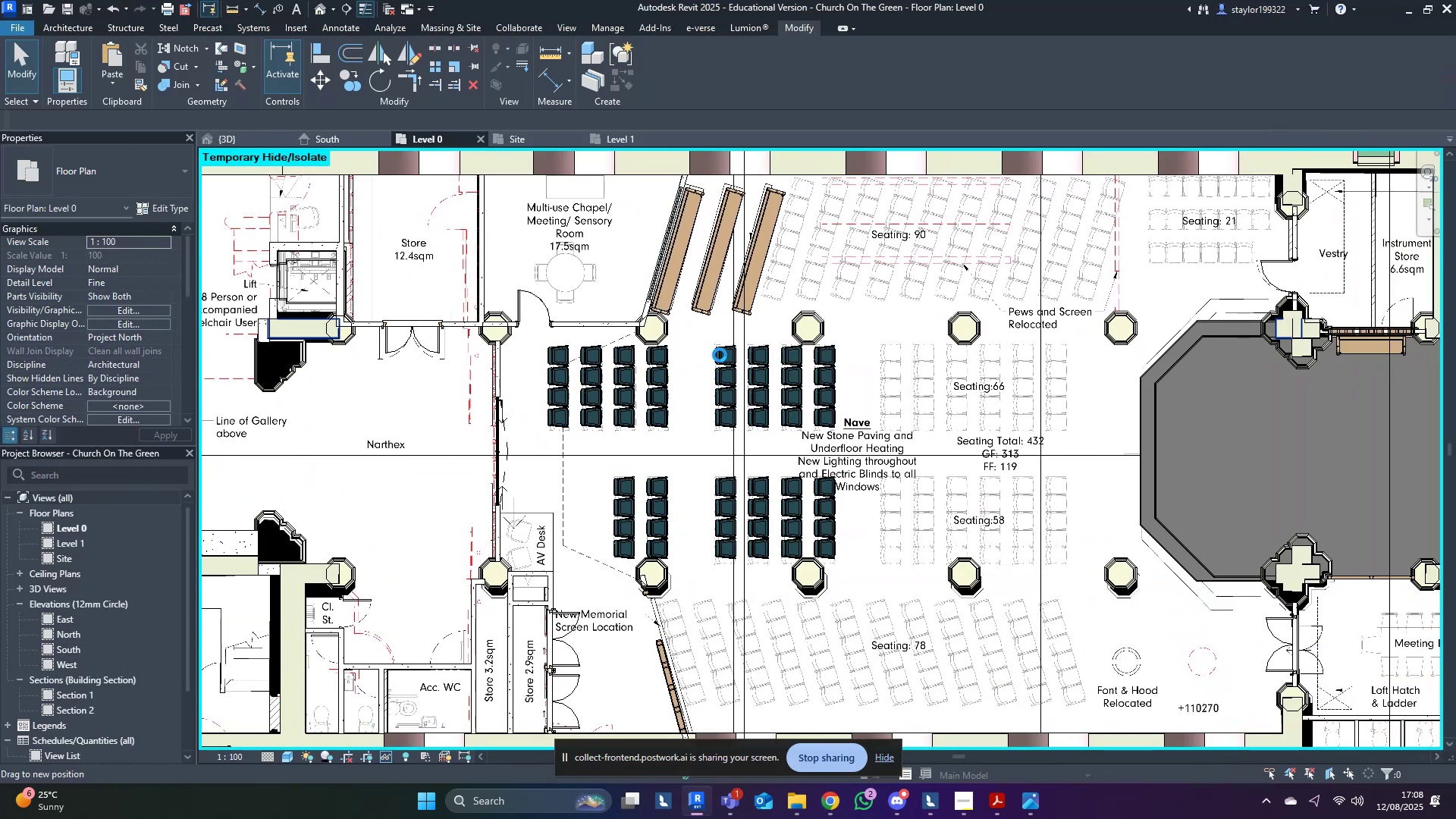 
key(Escape)
 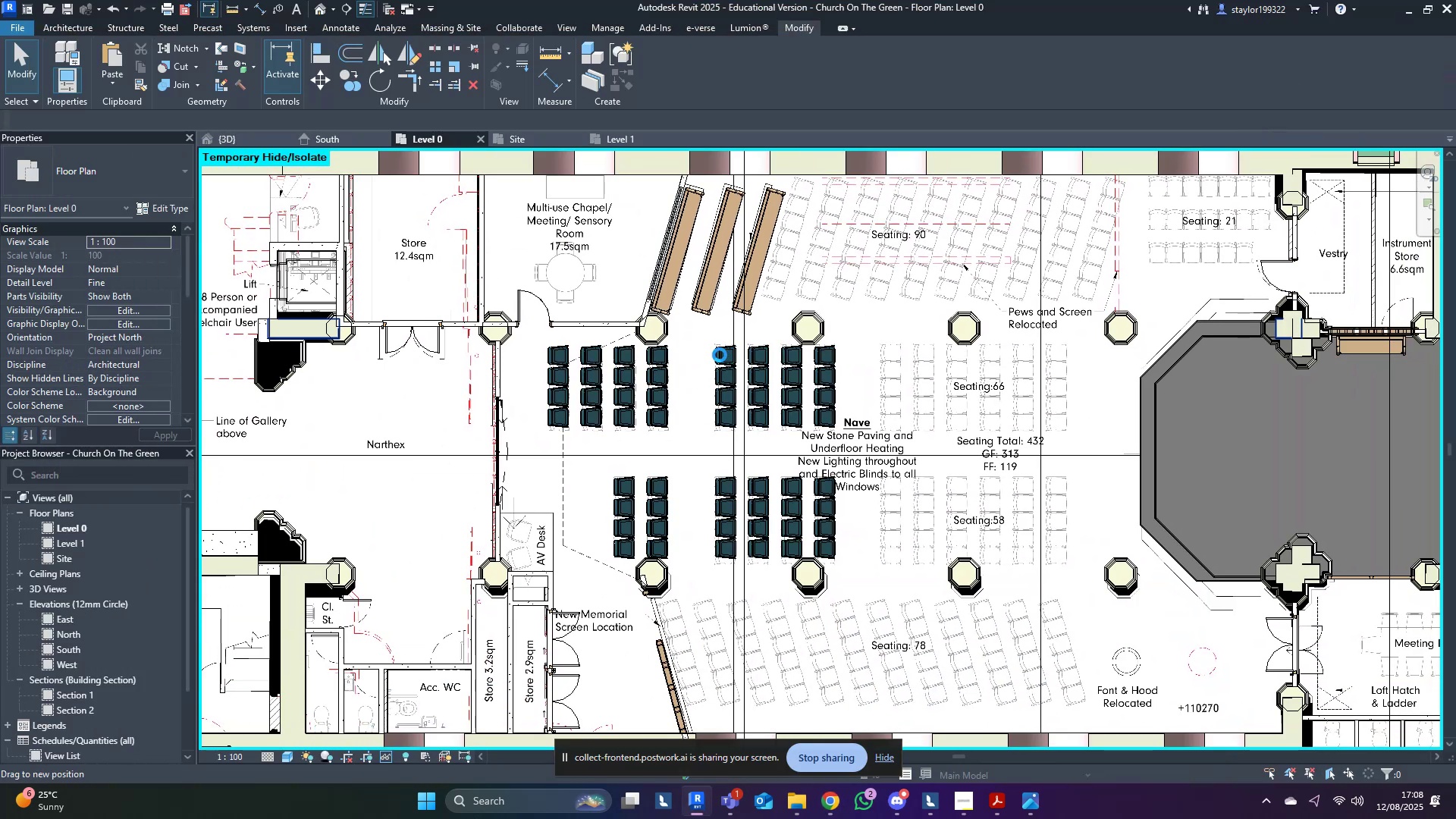 
key(Escape)
 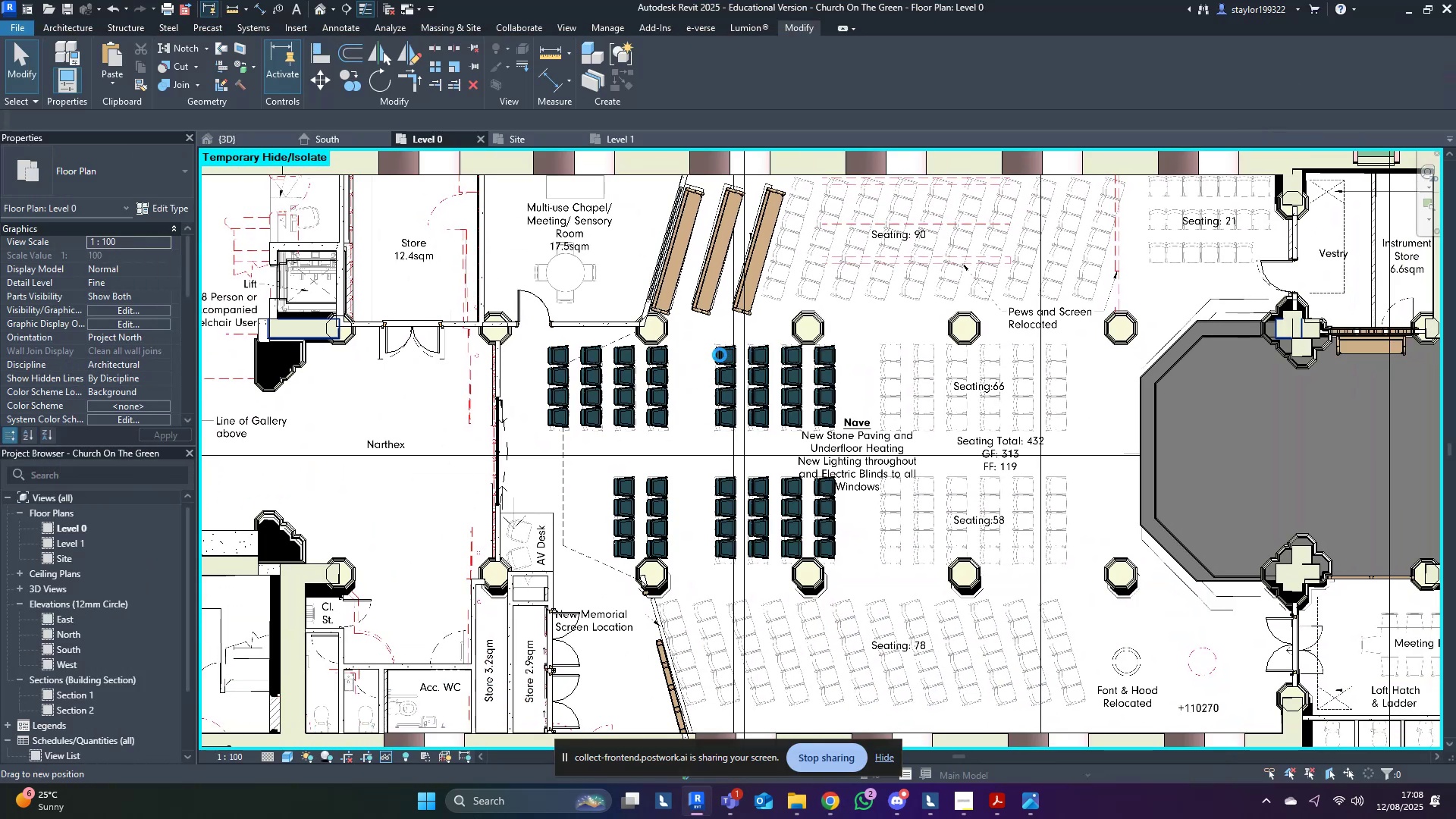 
key(Escape)
 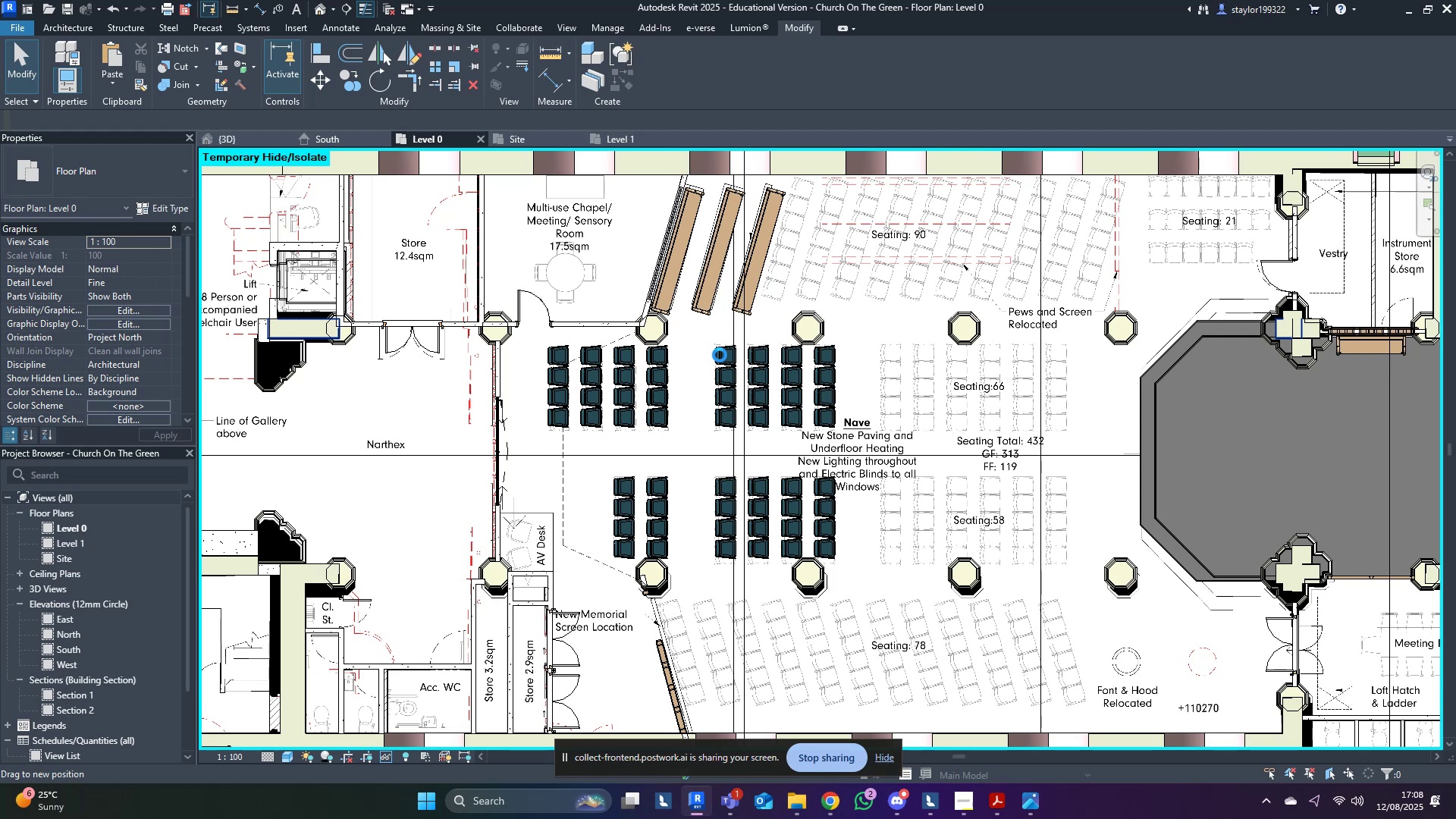 
key(Escape)
 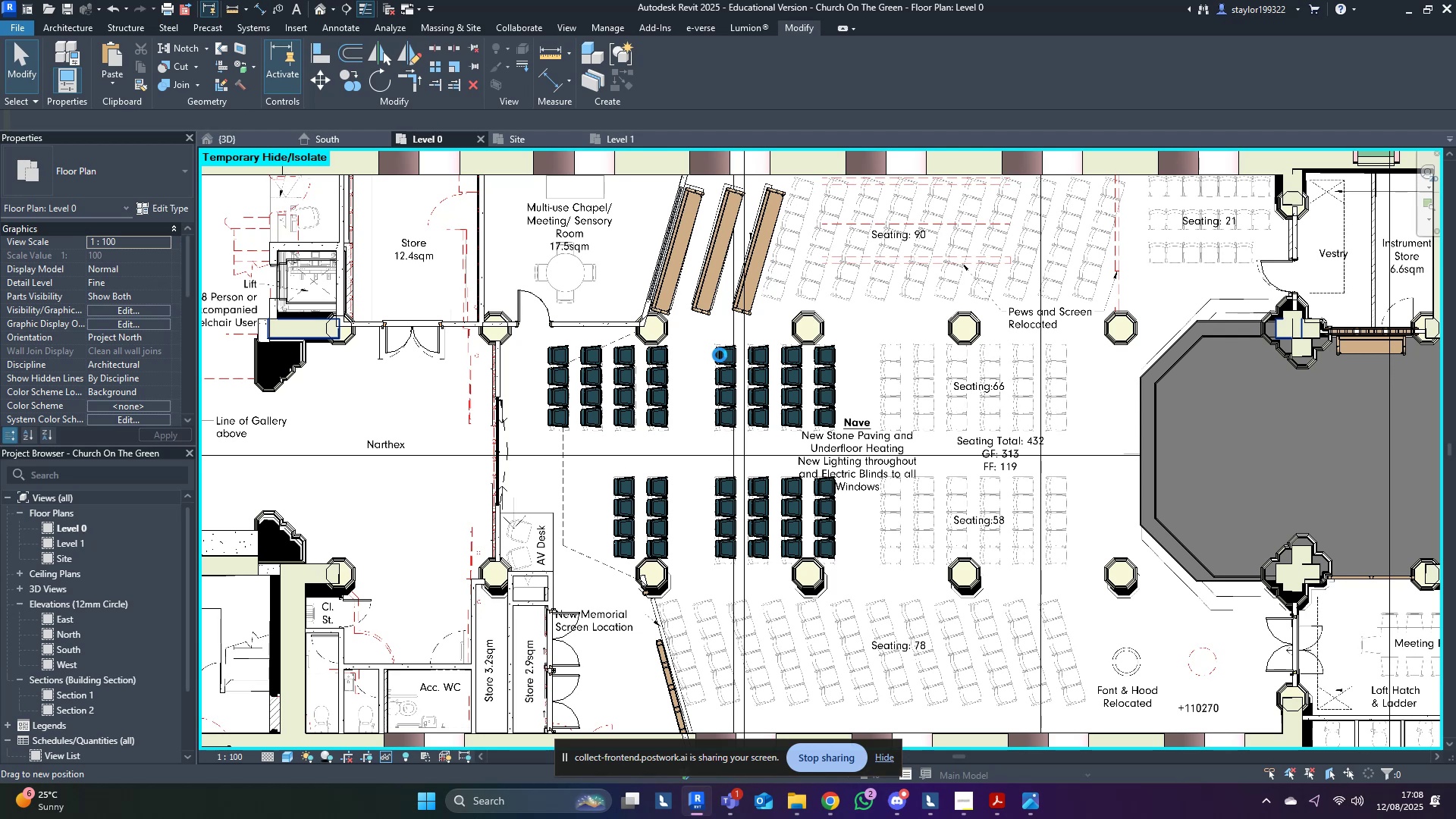 
key(Escape)
 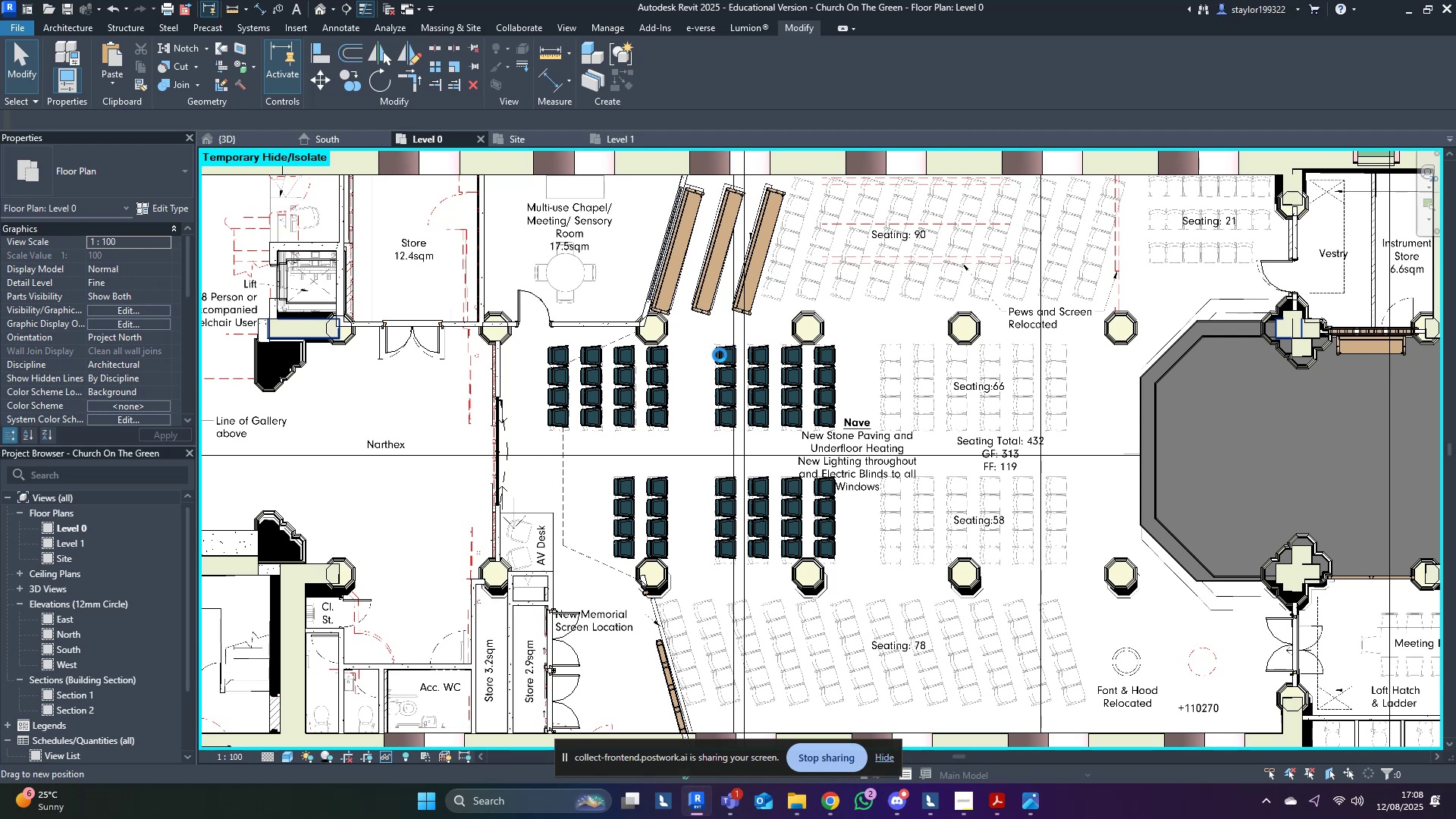 
key(Escape)
 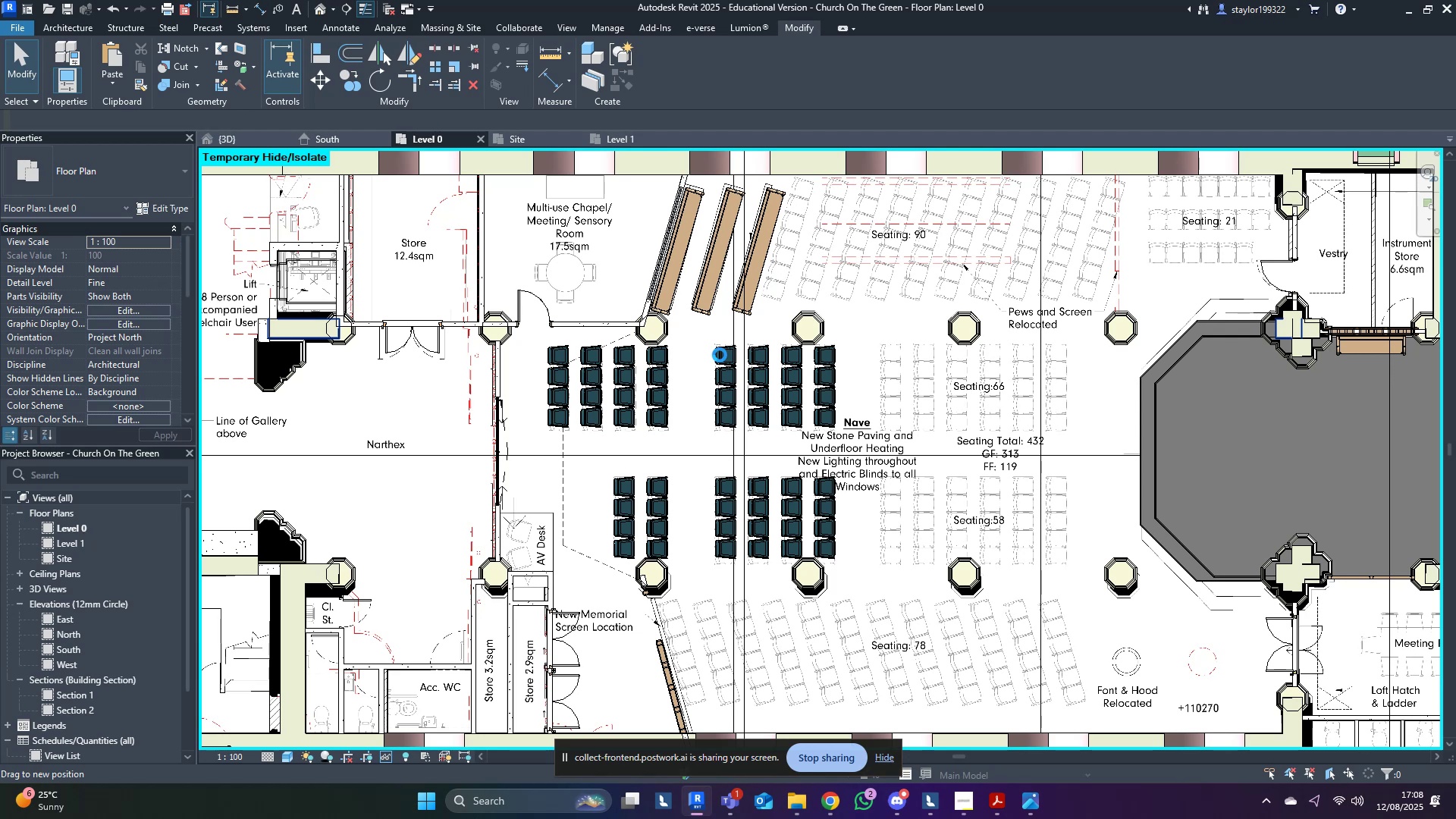 
key(Escape)
 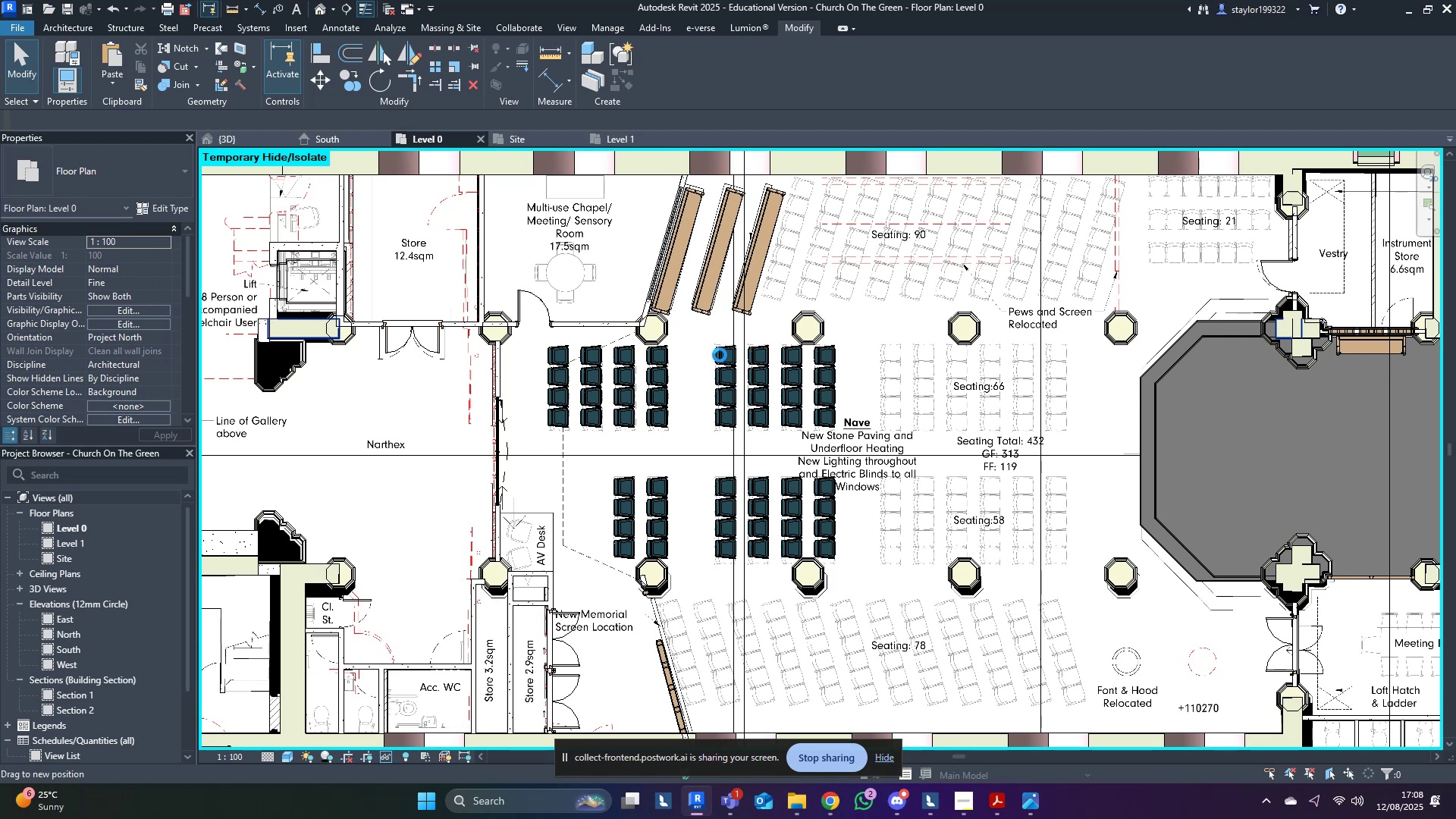 
key(Escape)
 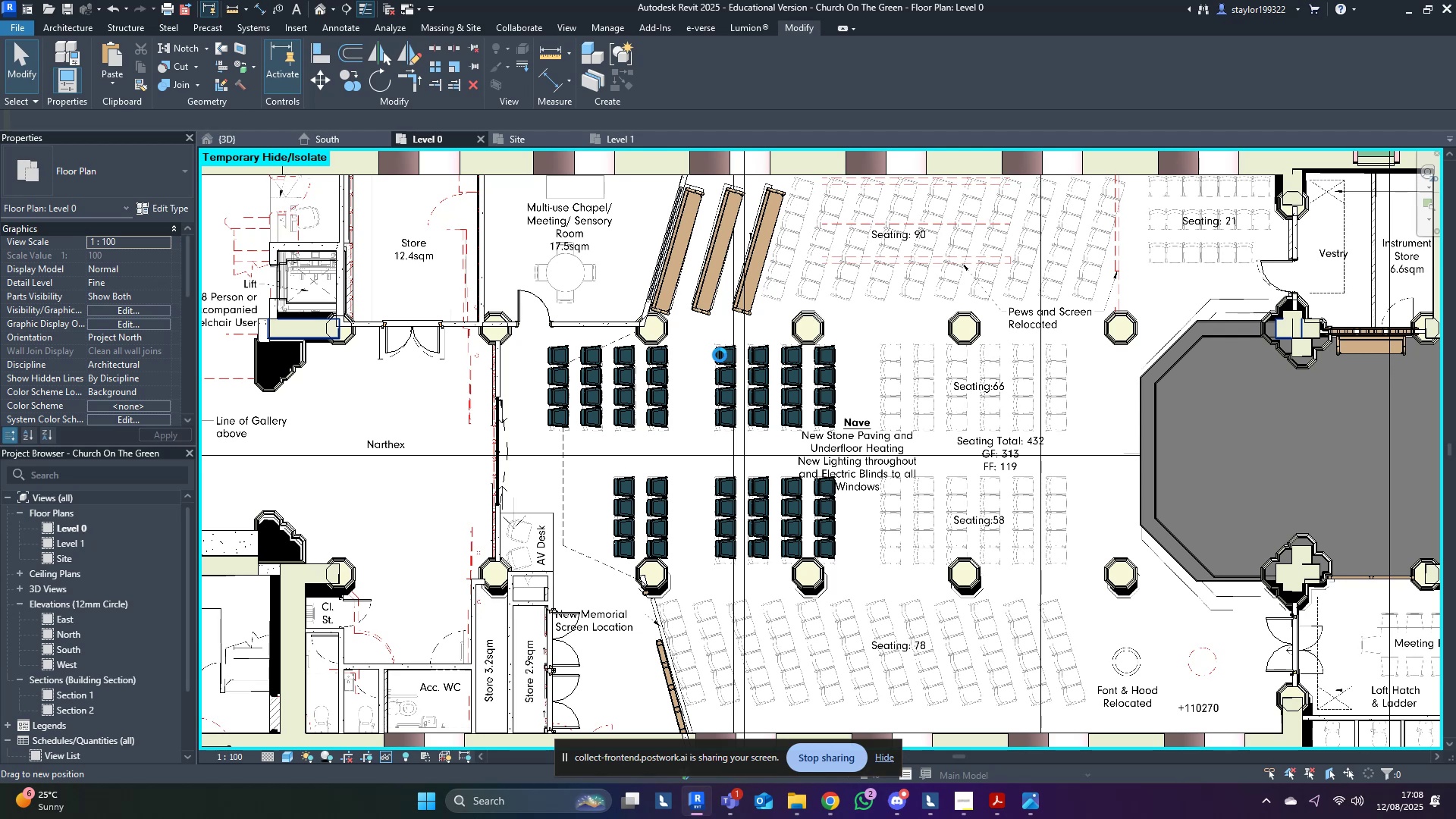 
key(Escape)
 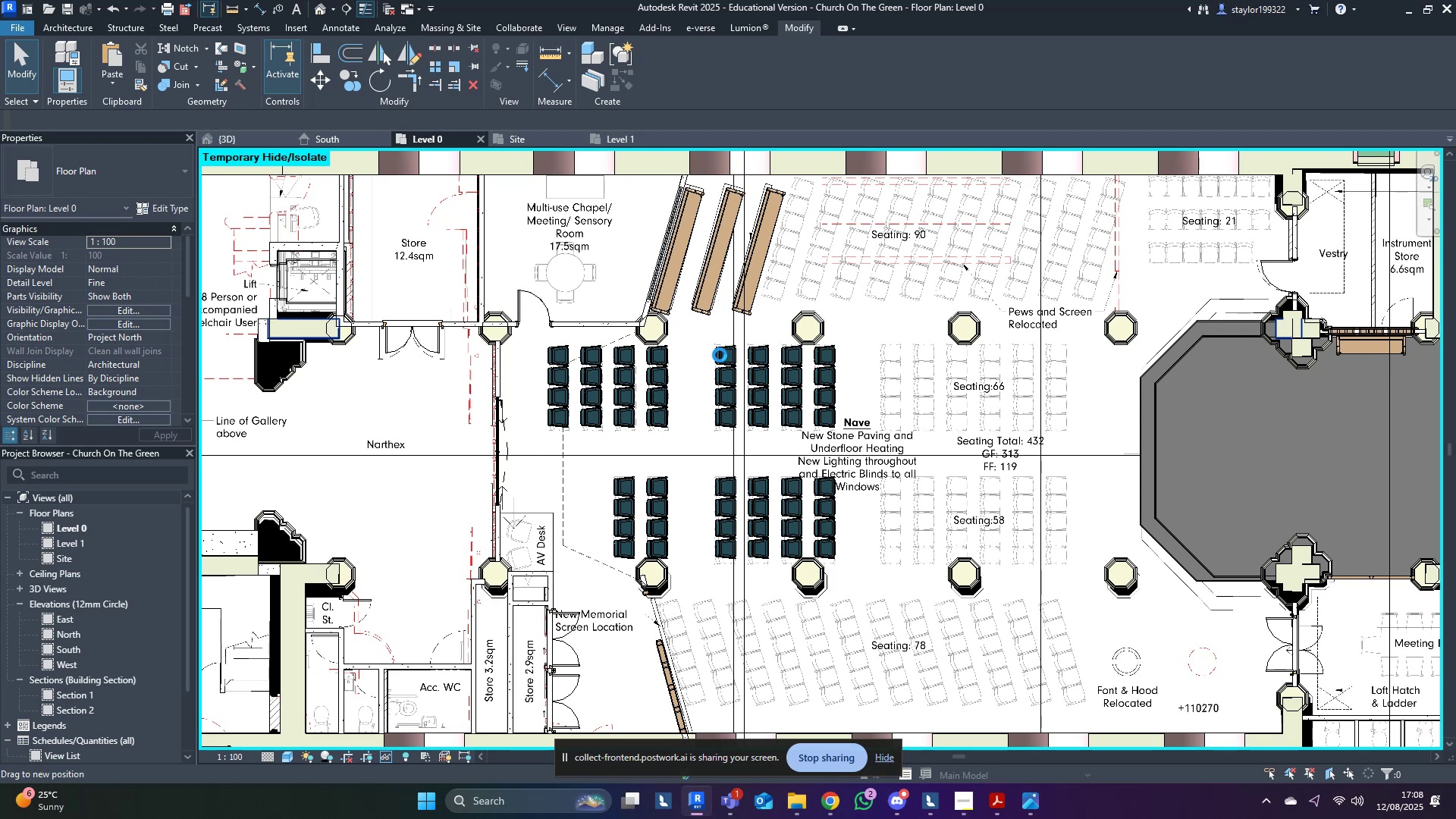 
key(Escape)
 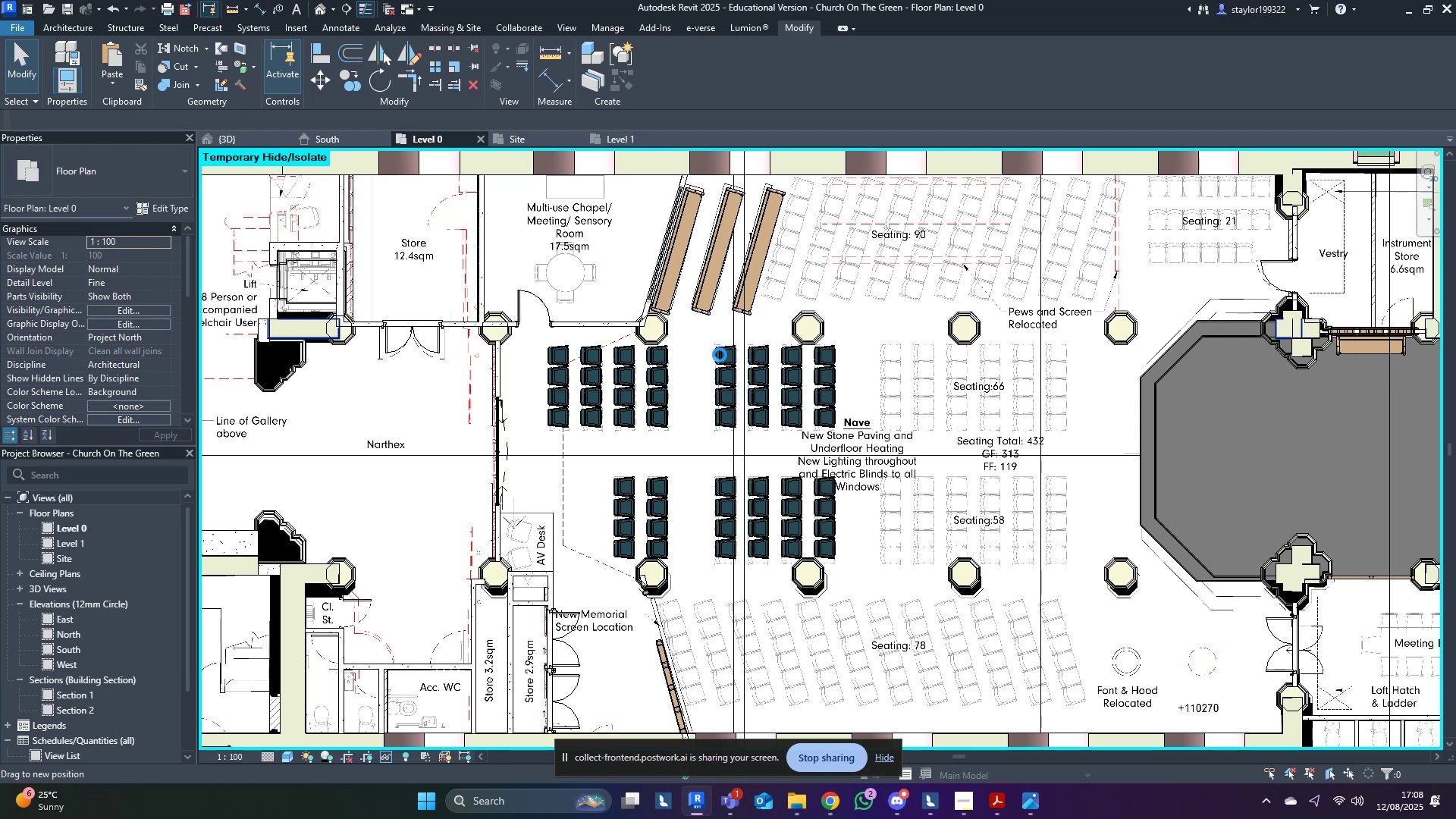 
key(Escape)
 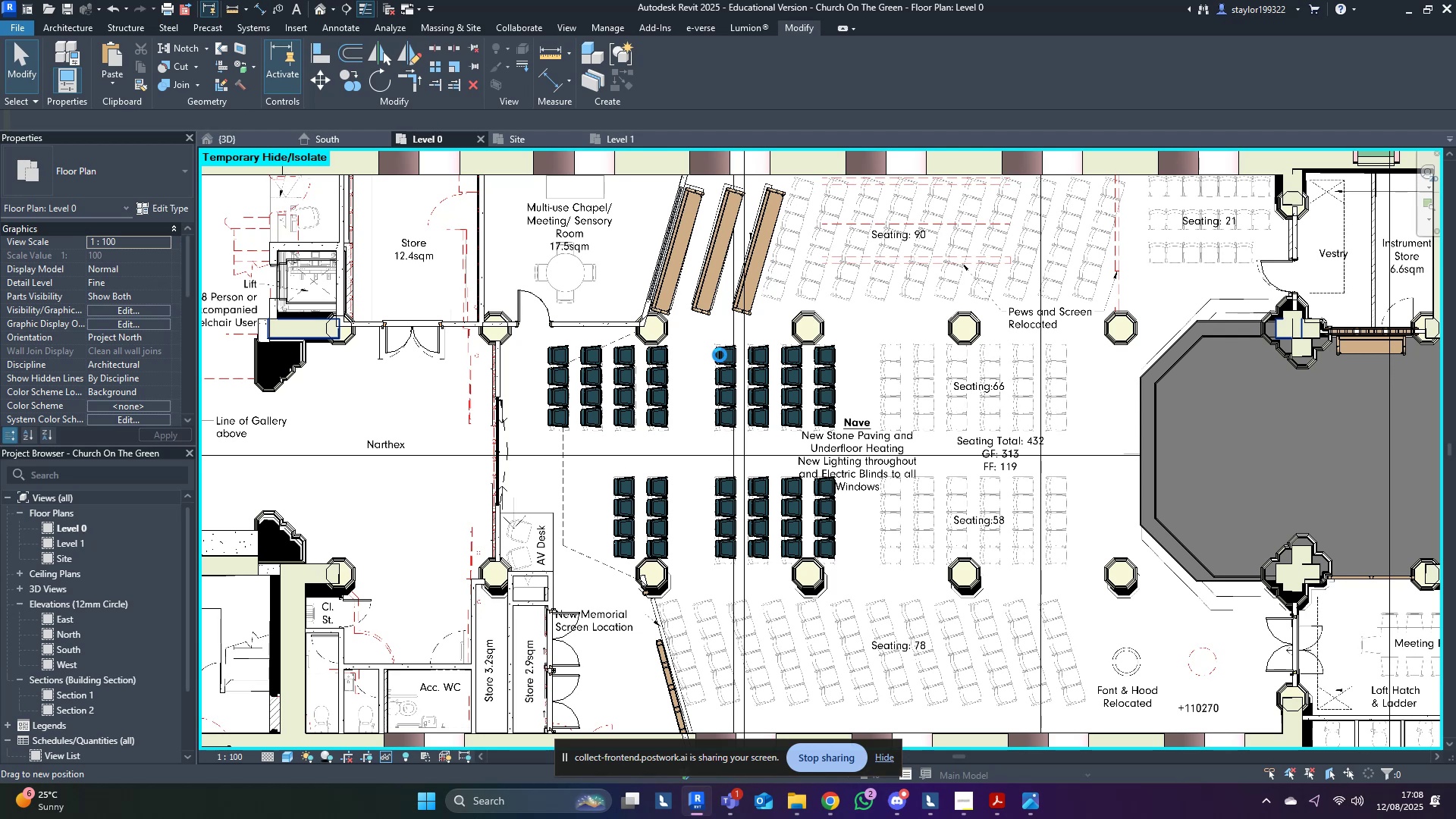 
key(Escape)
 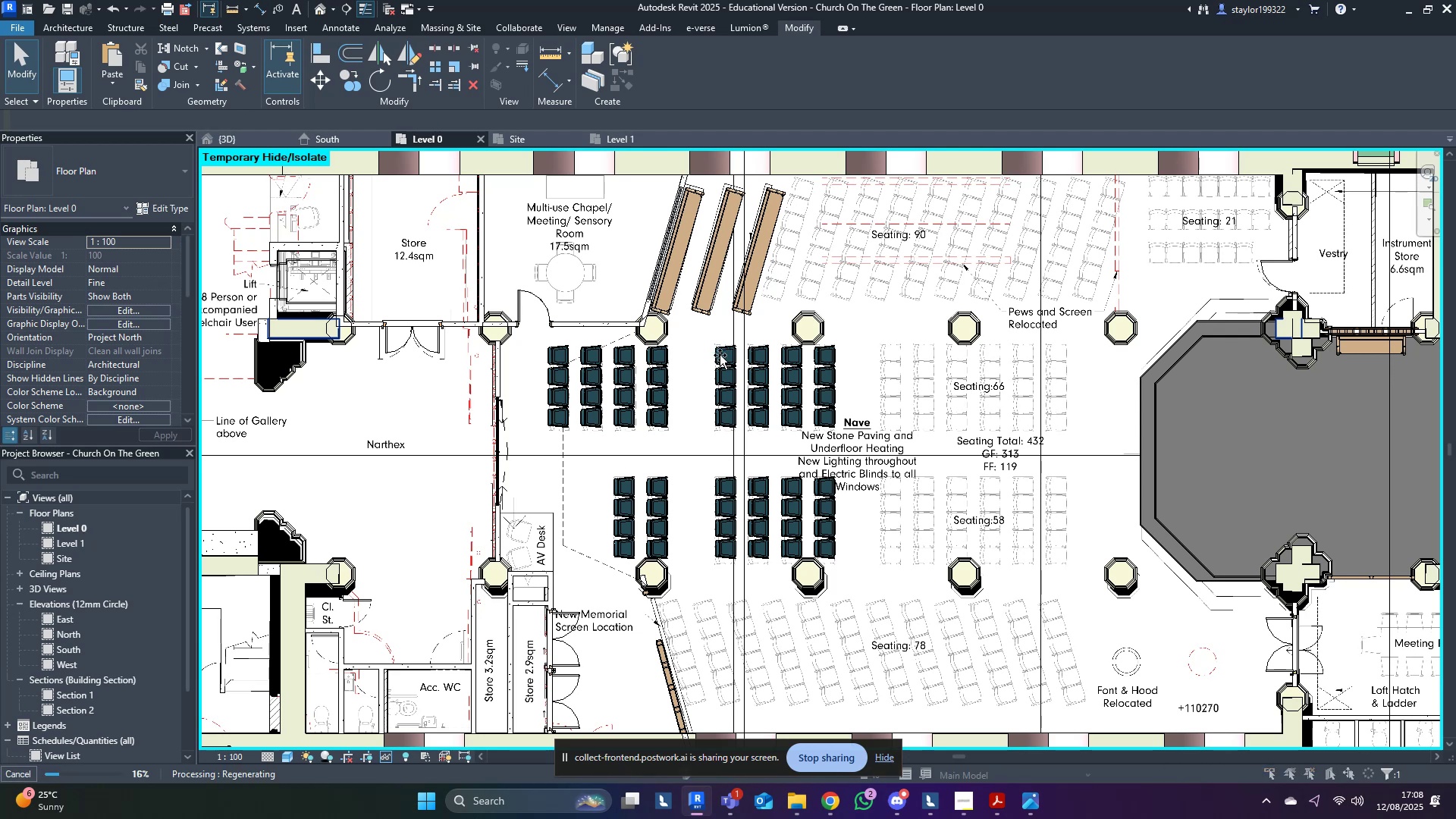 
key(Escape)
 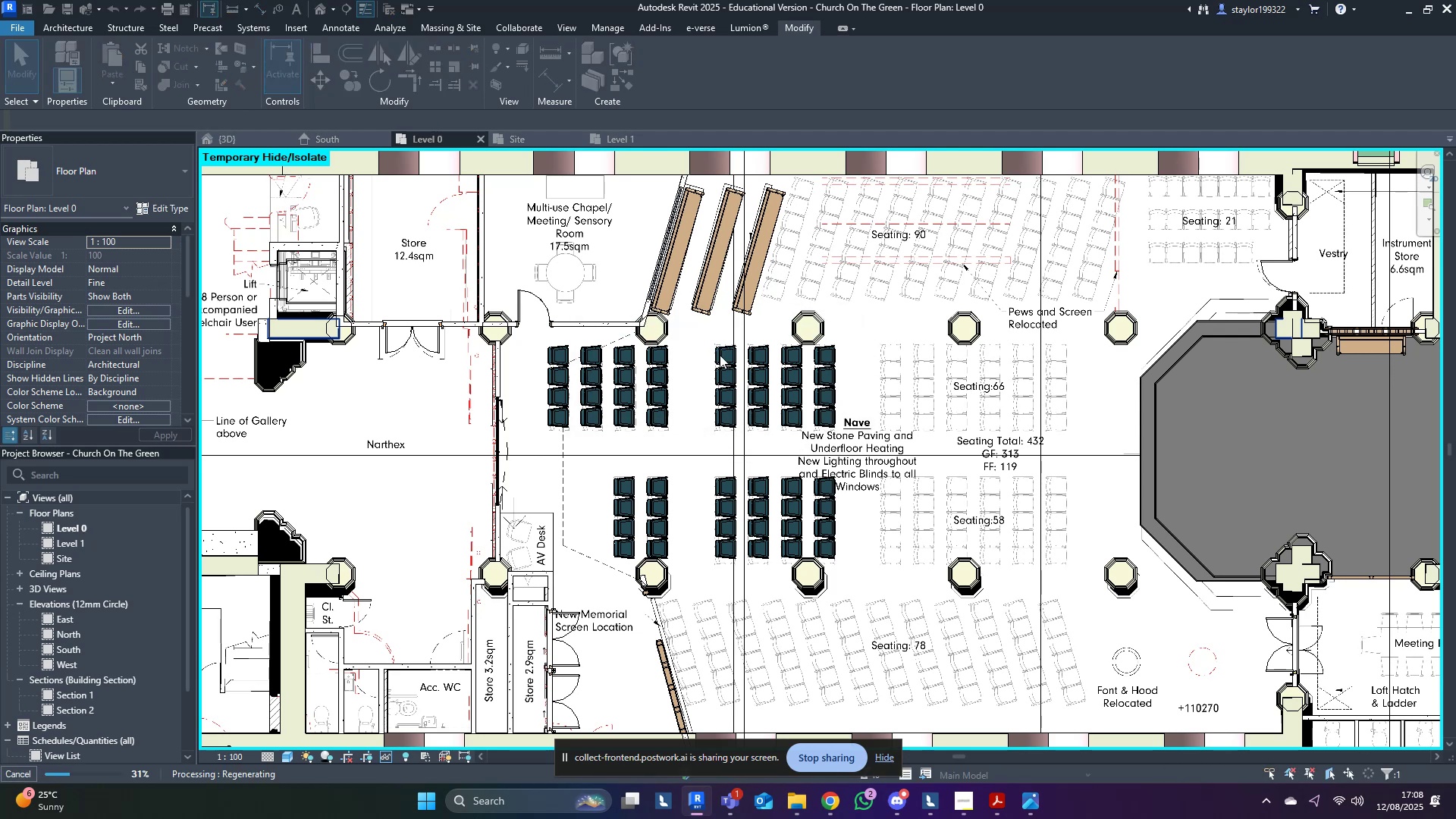 
key(Escape)
 